 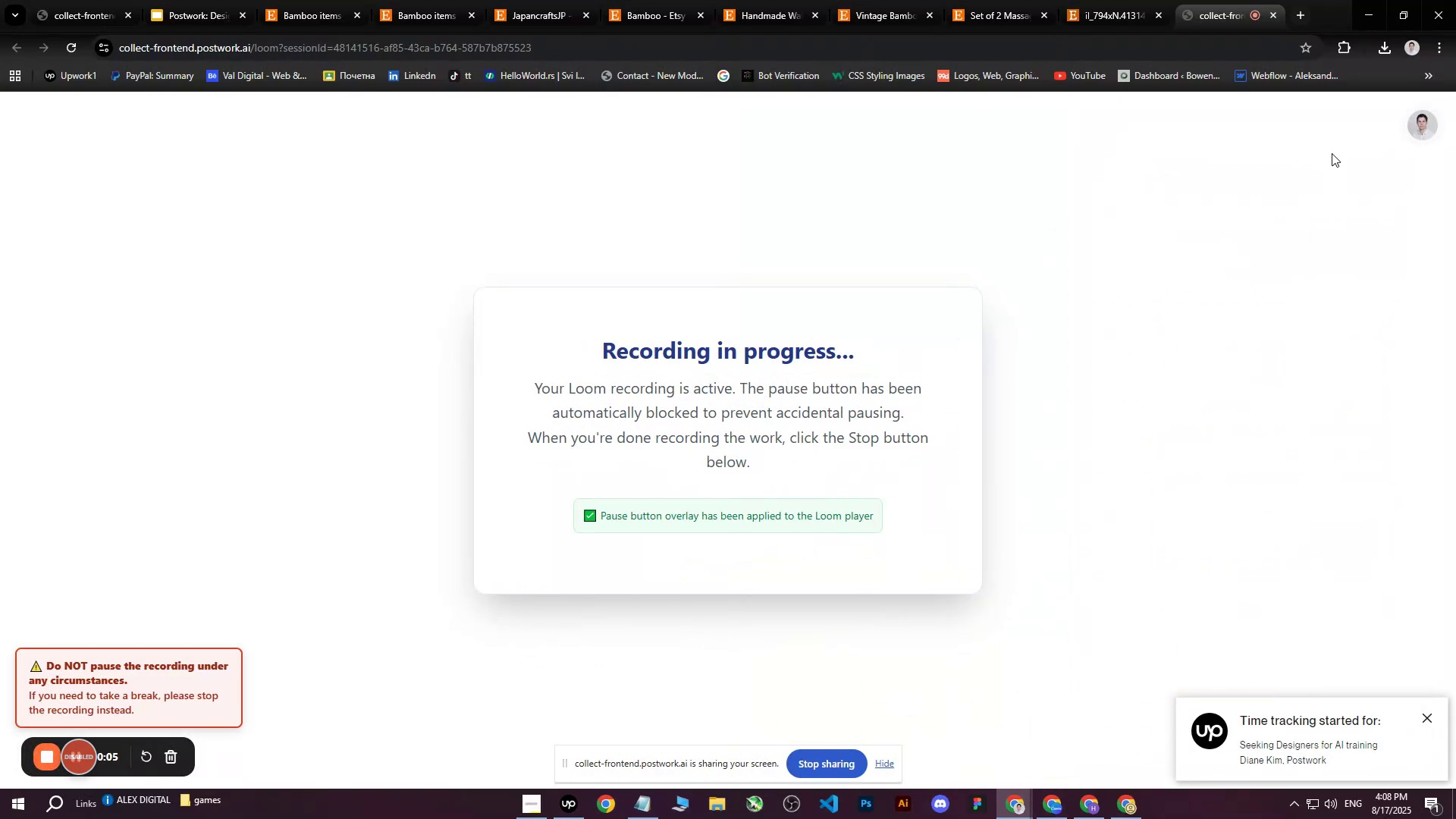 
left_click_drag(start_coordinate=[1228, 9], to_coordinate=[321, 0])
 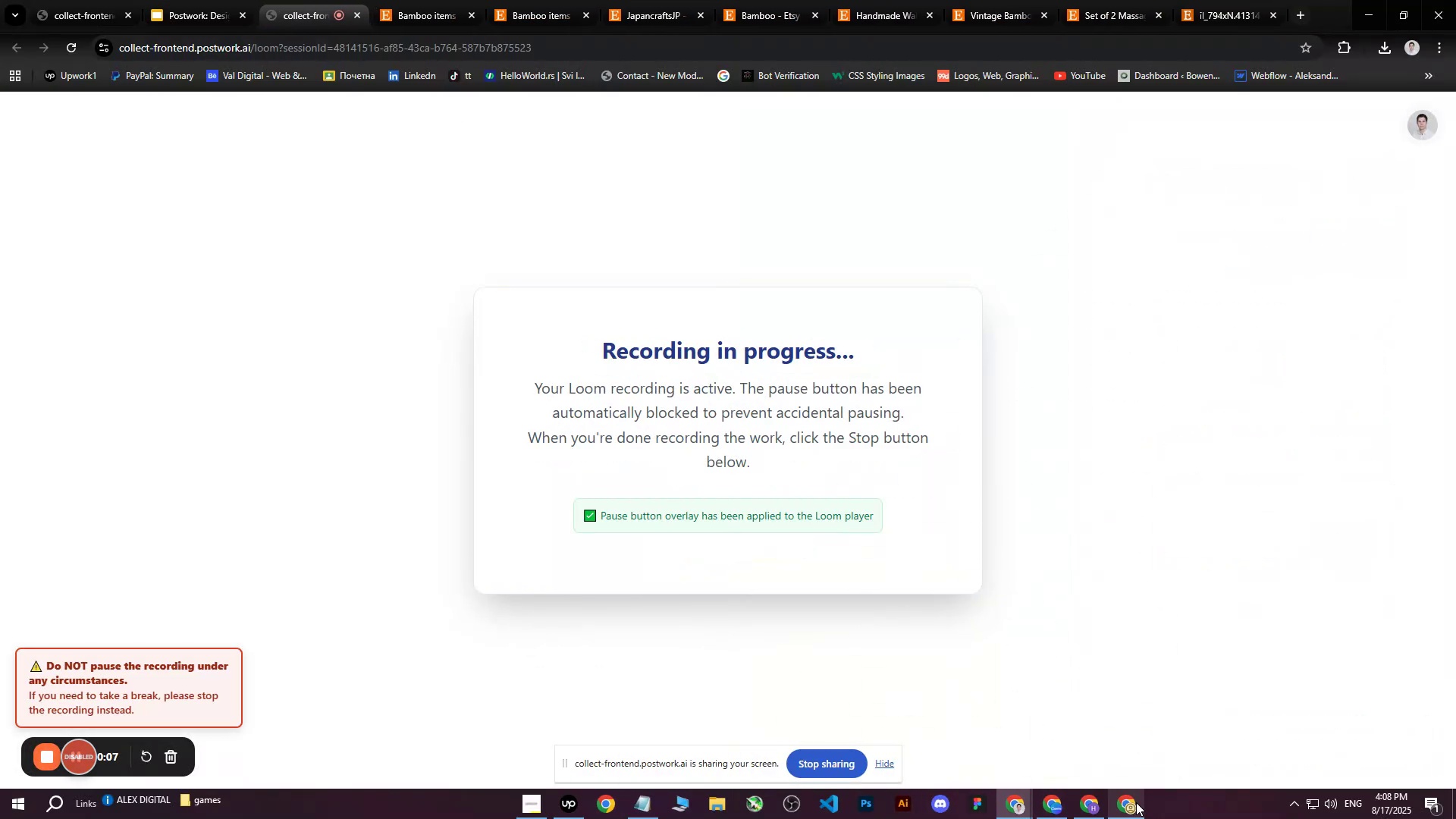 
mouse_move([1119, 808])
 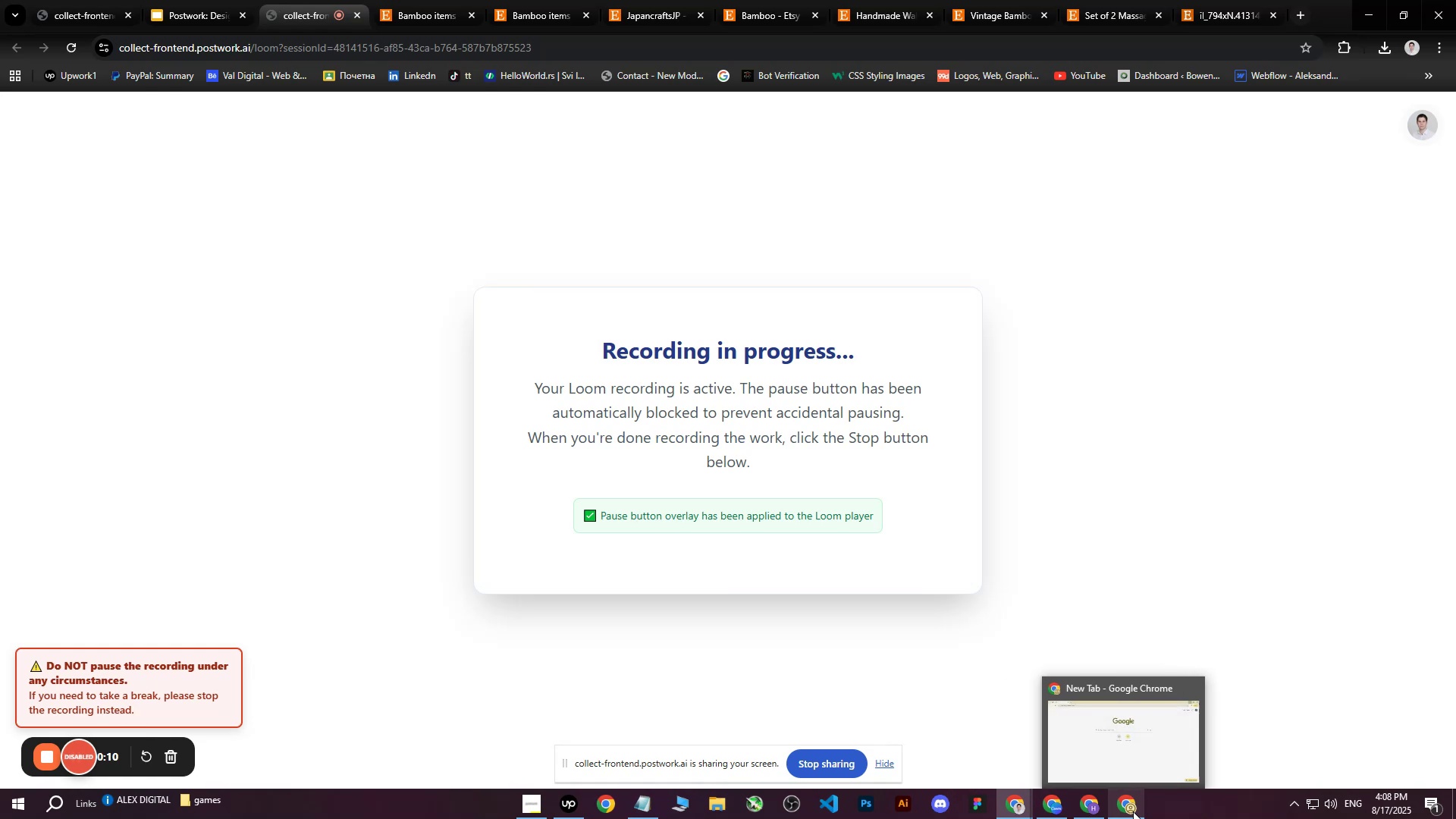 
mouse_move([1103, 812])
 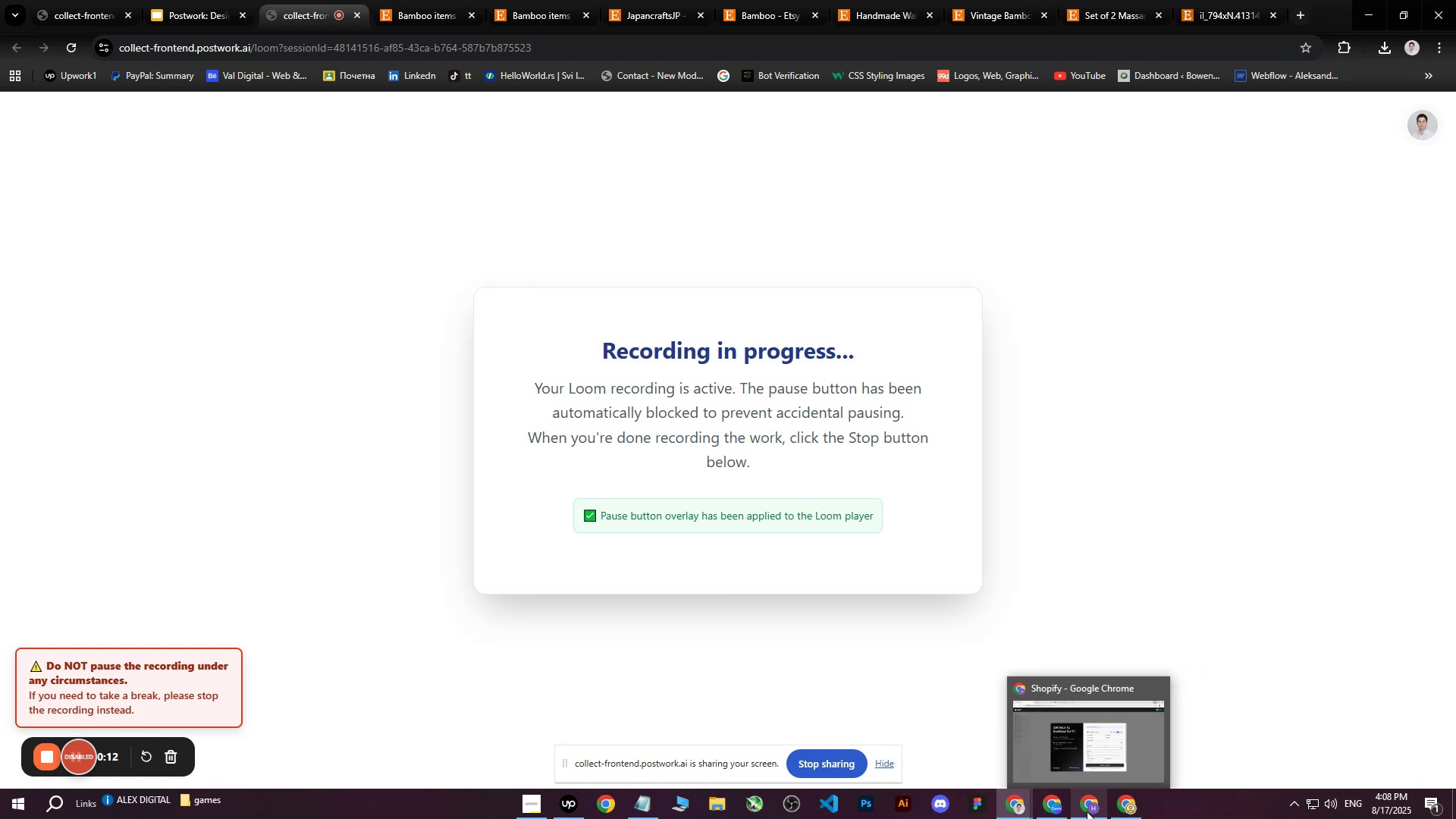 
left_click([1087, 811])
 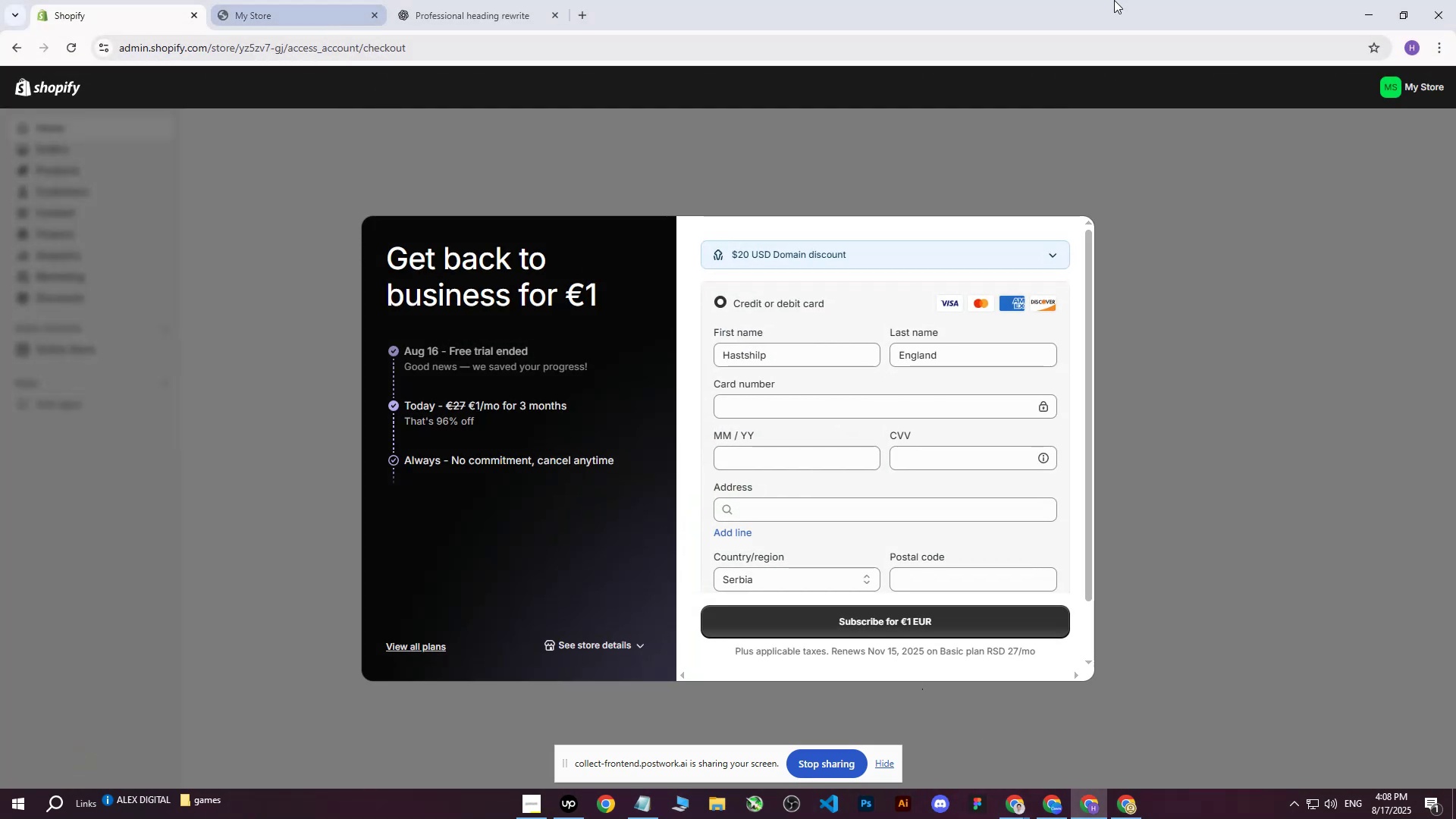 
left_click([1445, 14])
 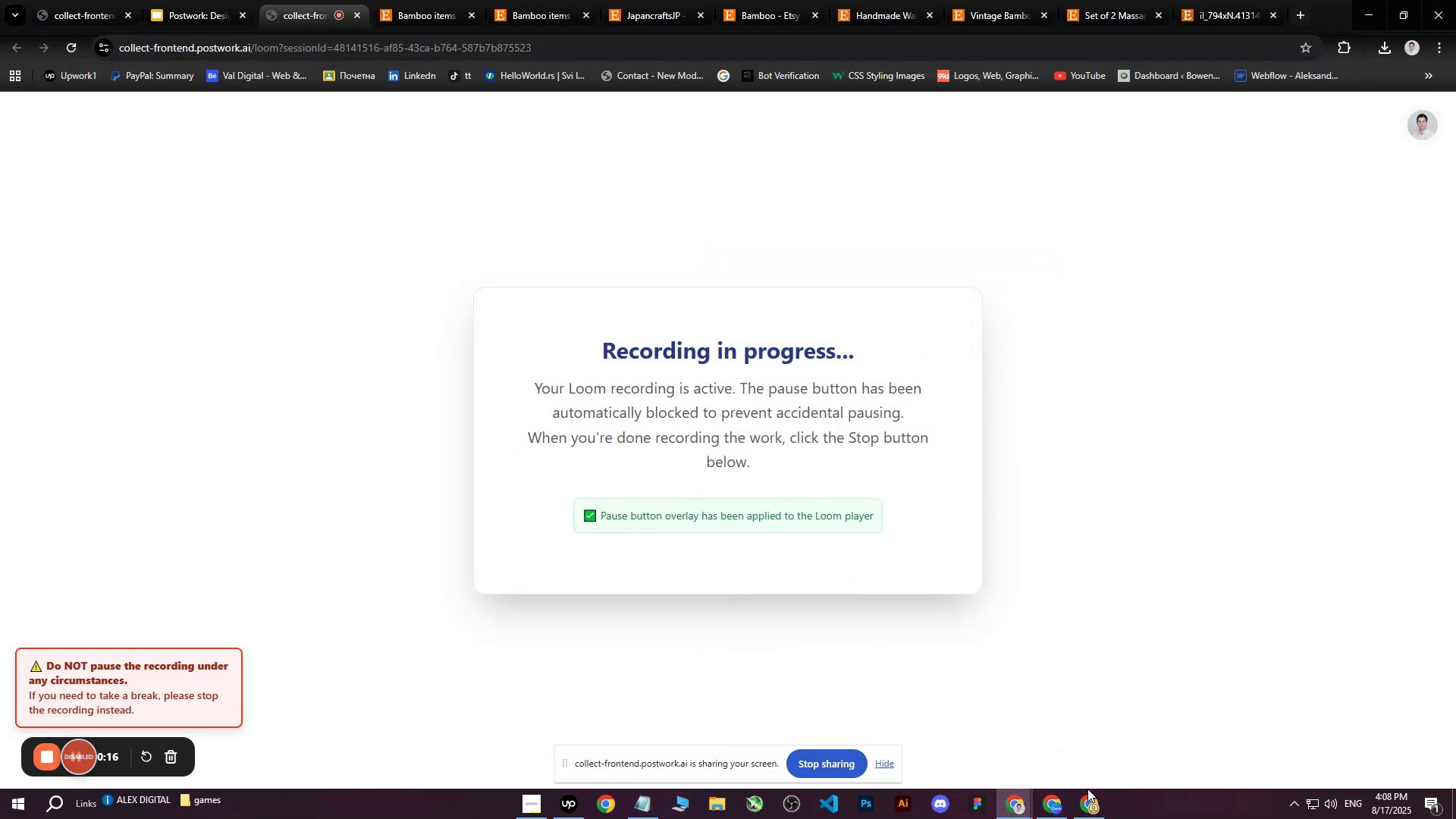 
left_click([1090, 807])
 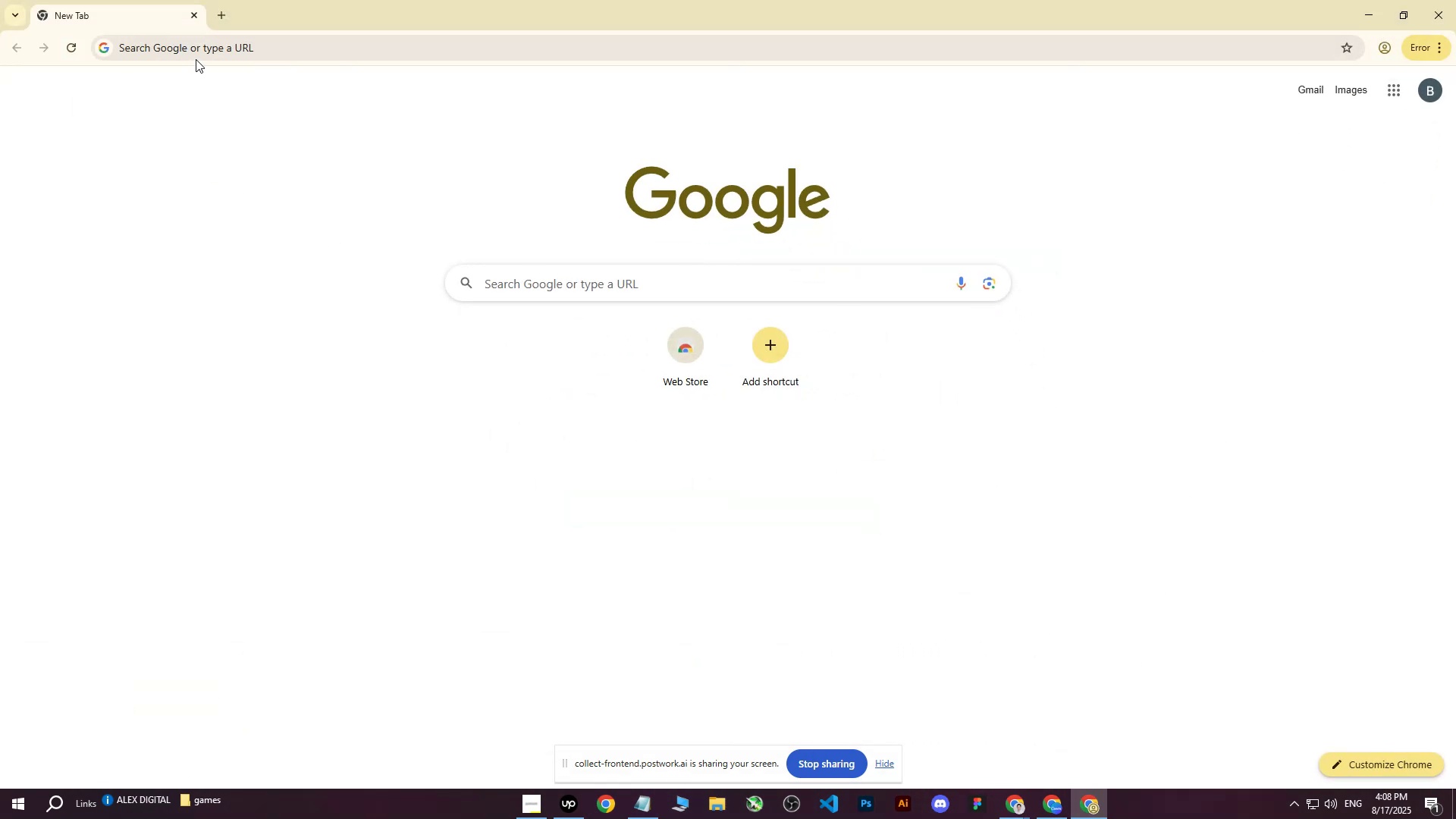 
double_click([516, 287])
 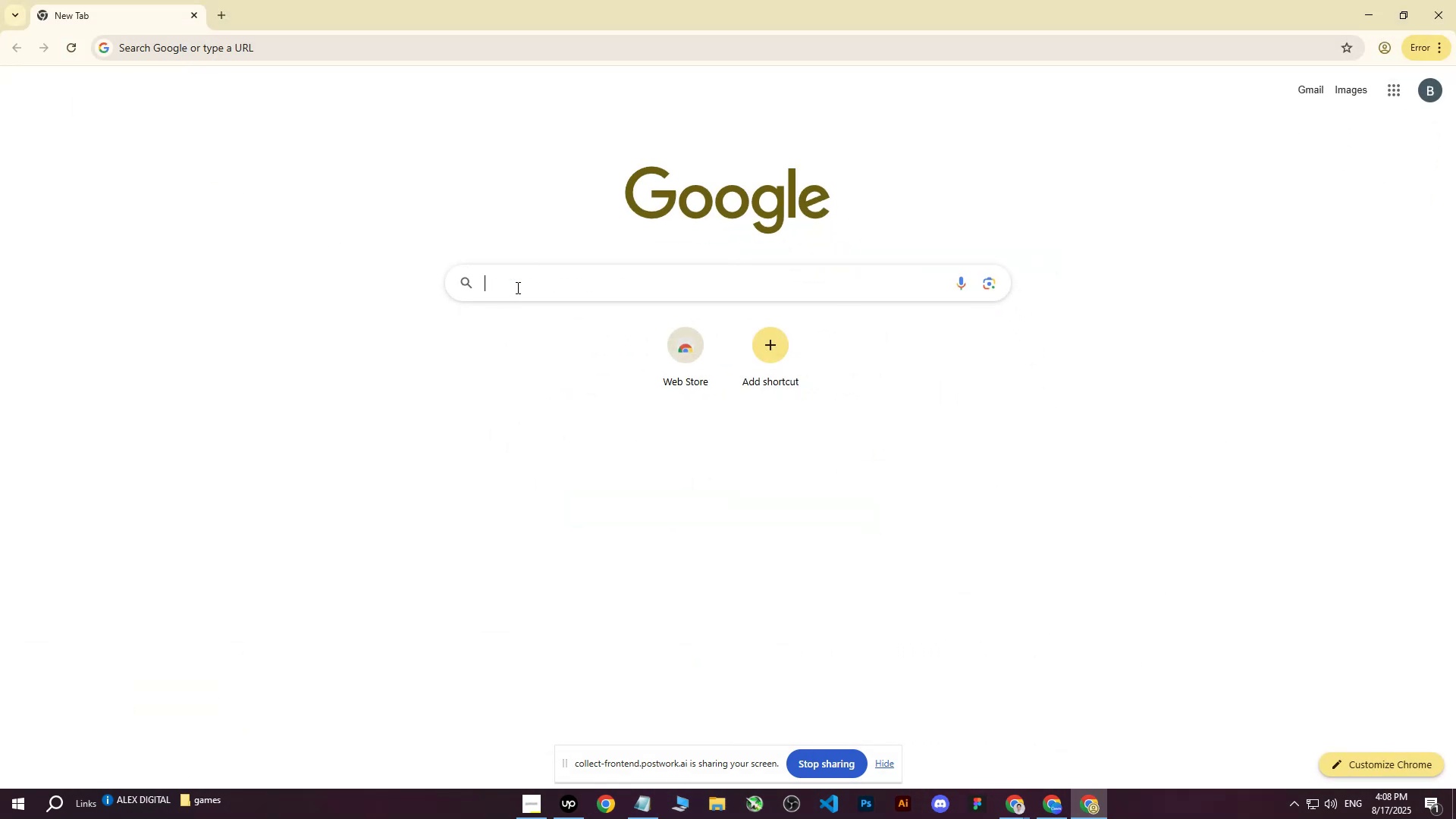 
type(Shopify)
 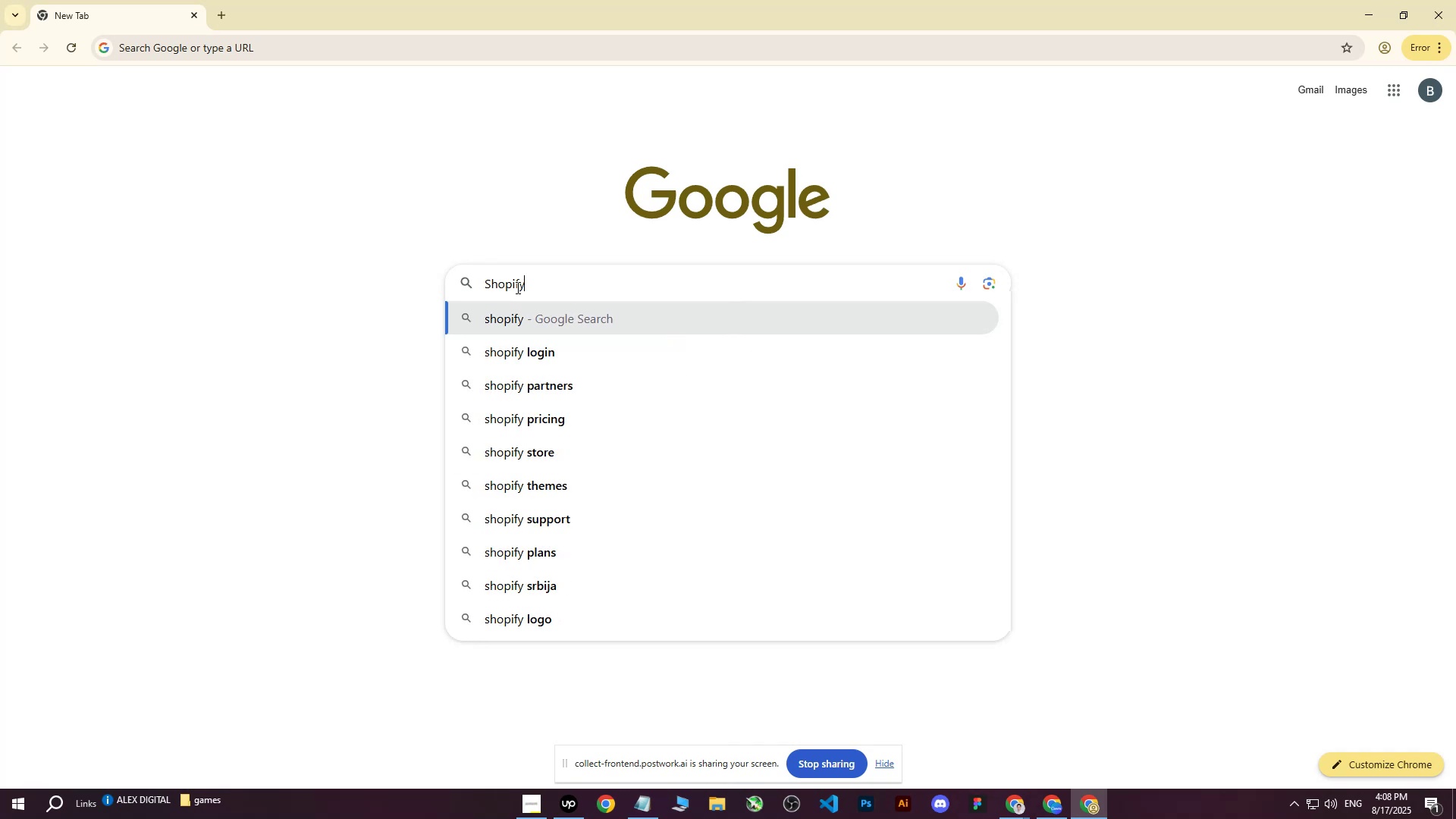 
key(Enter)
 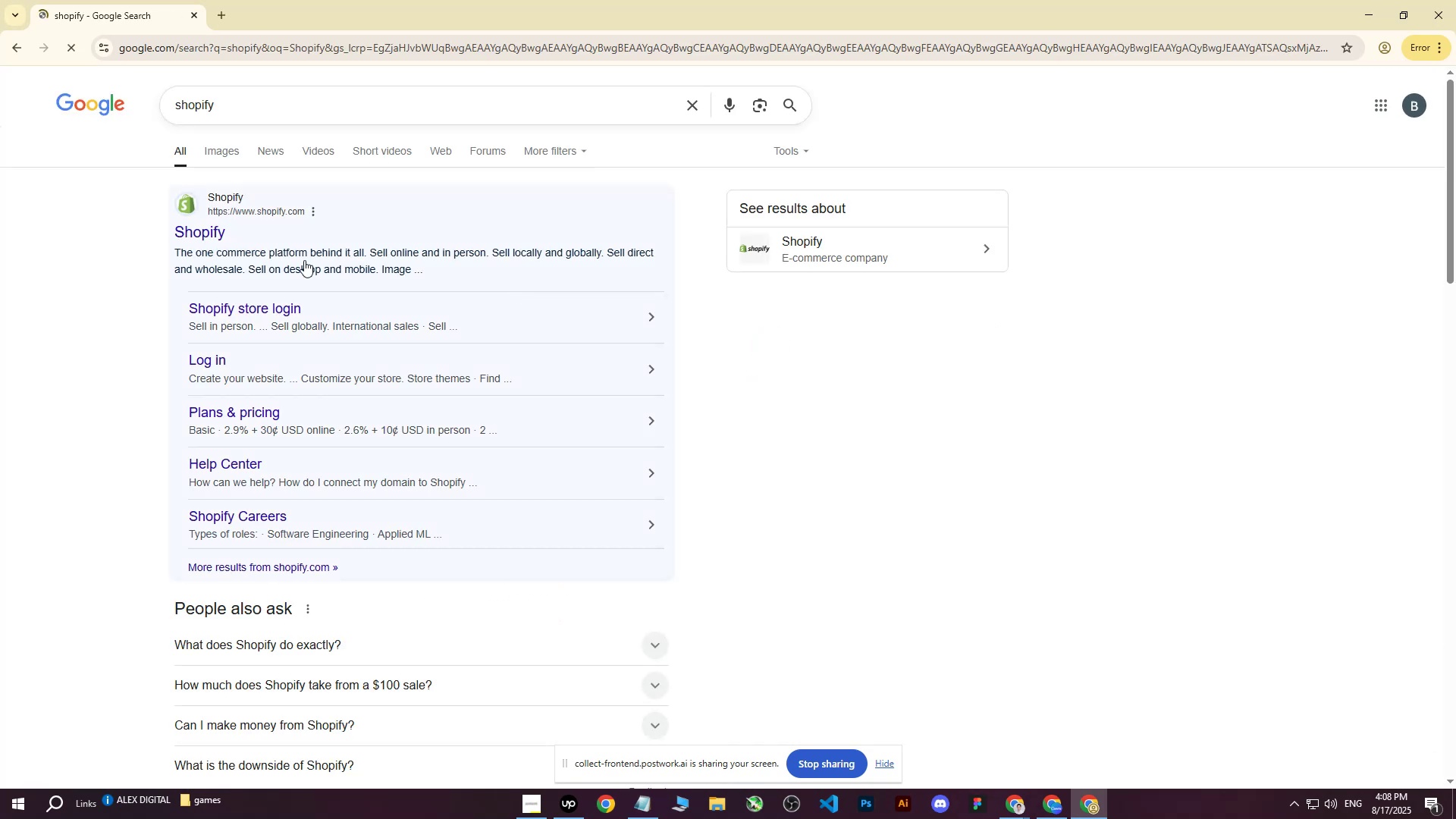 
left_click([187, 215])
 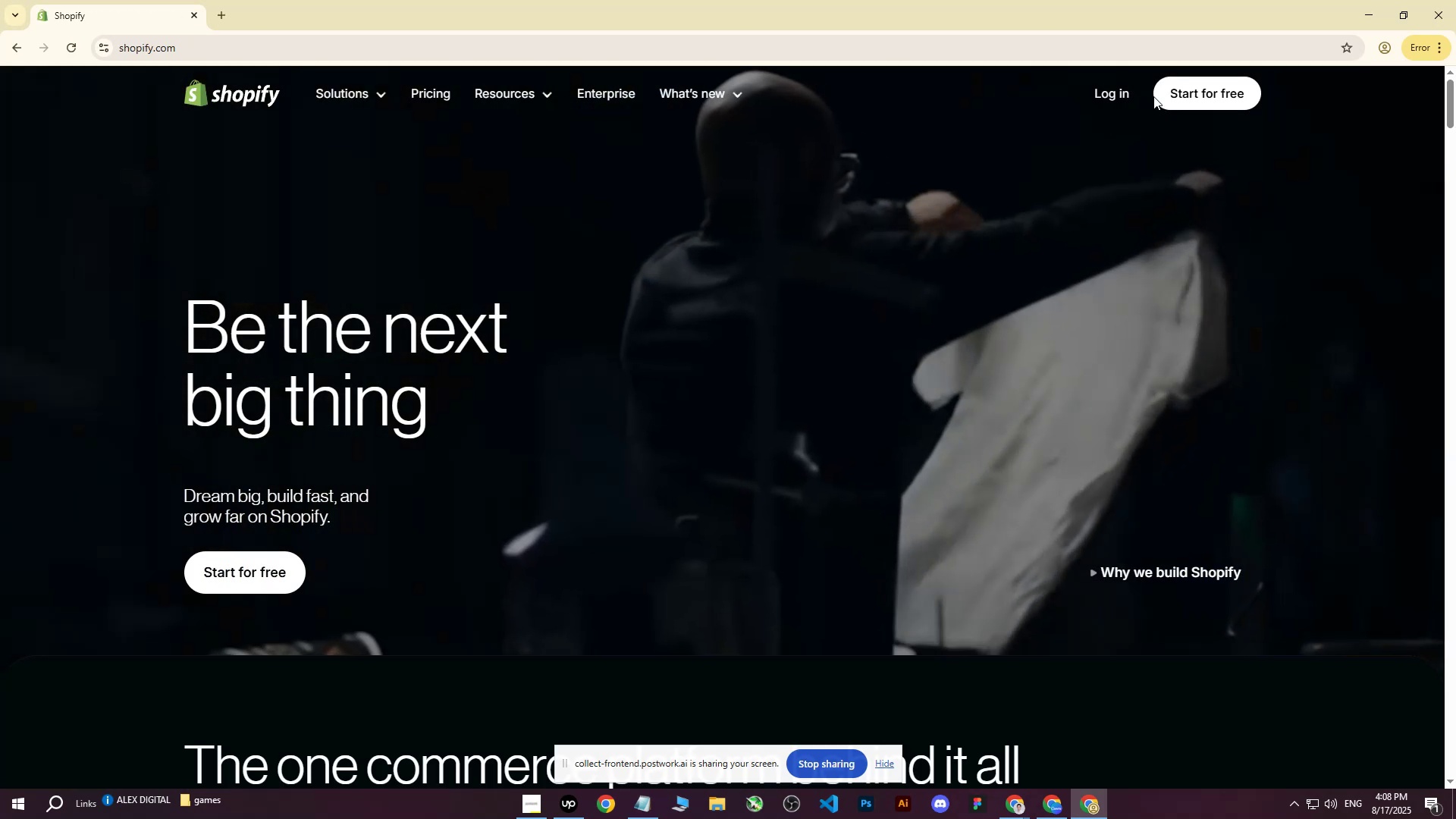 
left_click_drag(start_coordinate=[1213, 99], to_coordinate=[1004, 277])
 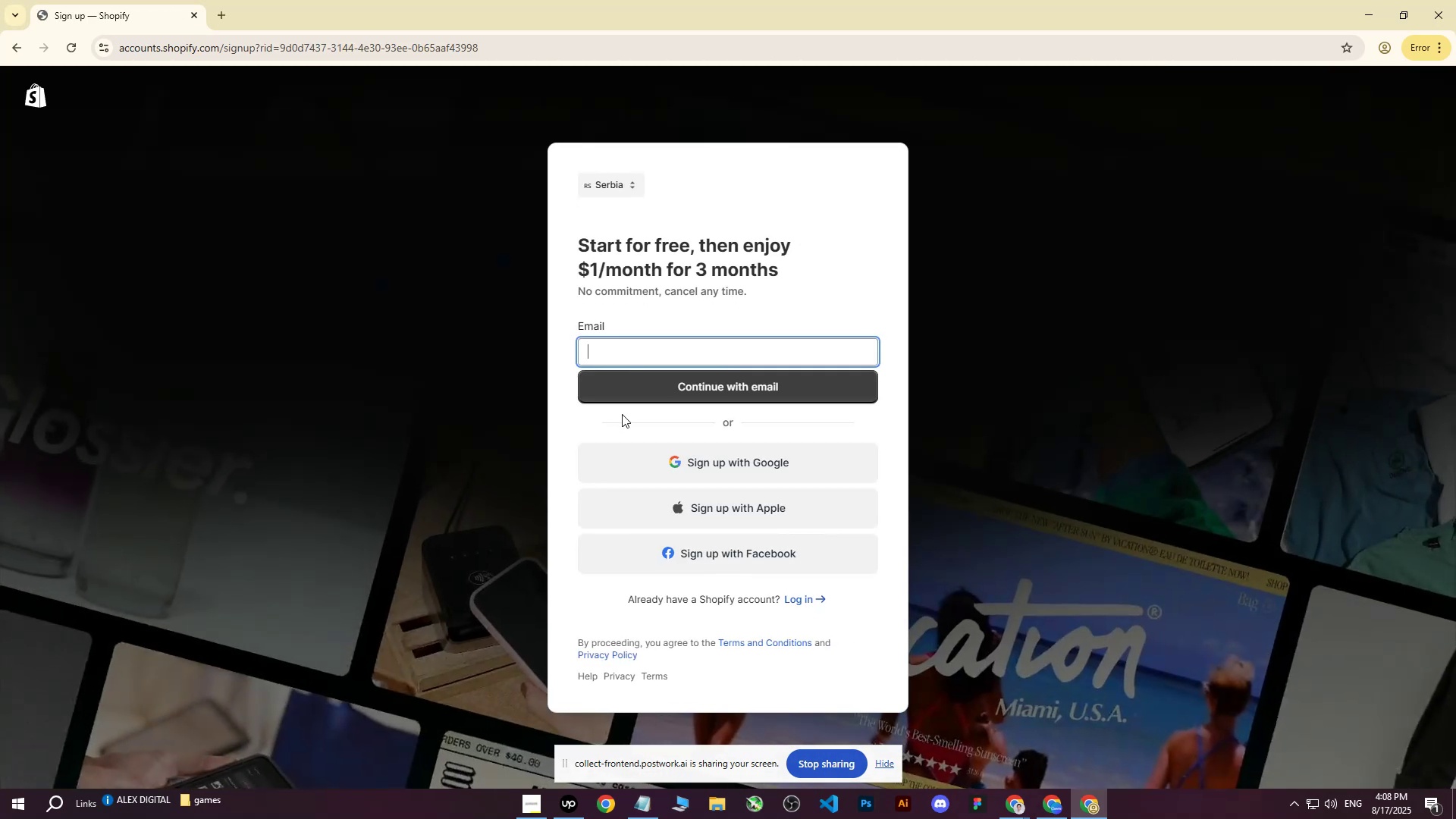 
left_click([756, 465])
 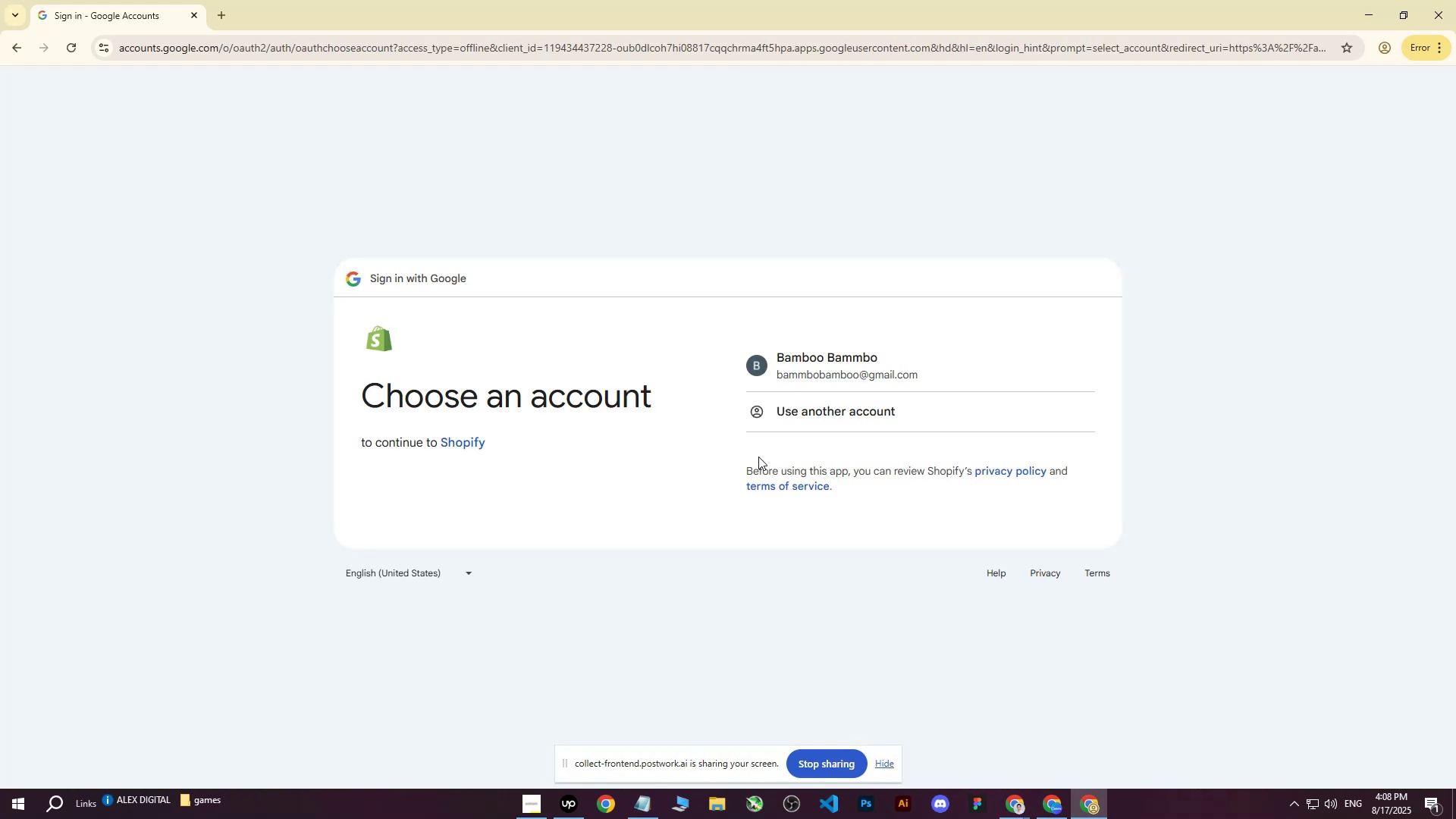 
left_click([810, 370])
 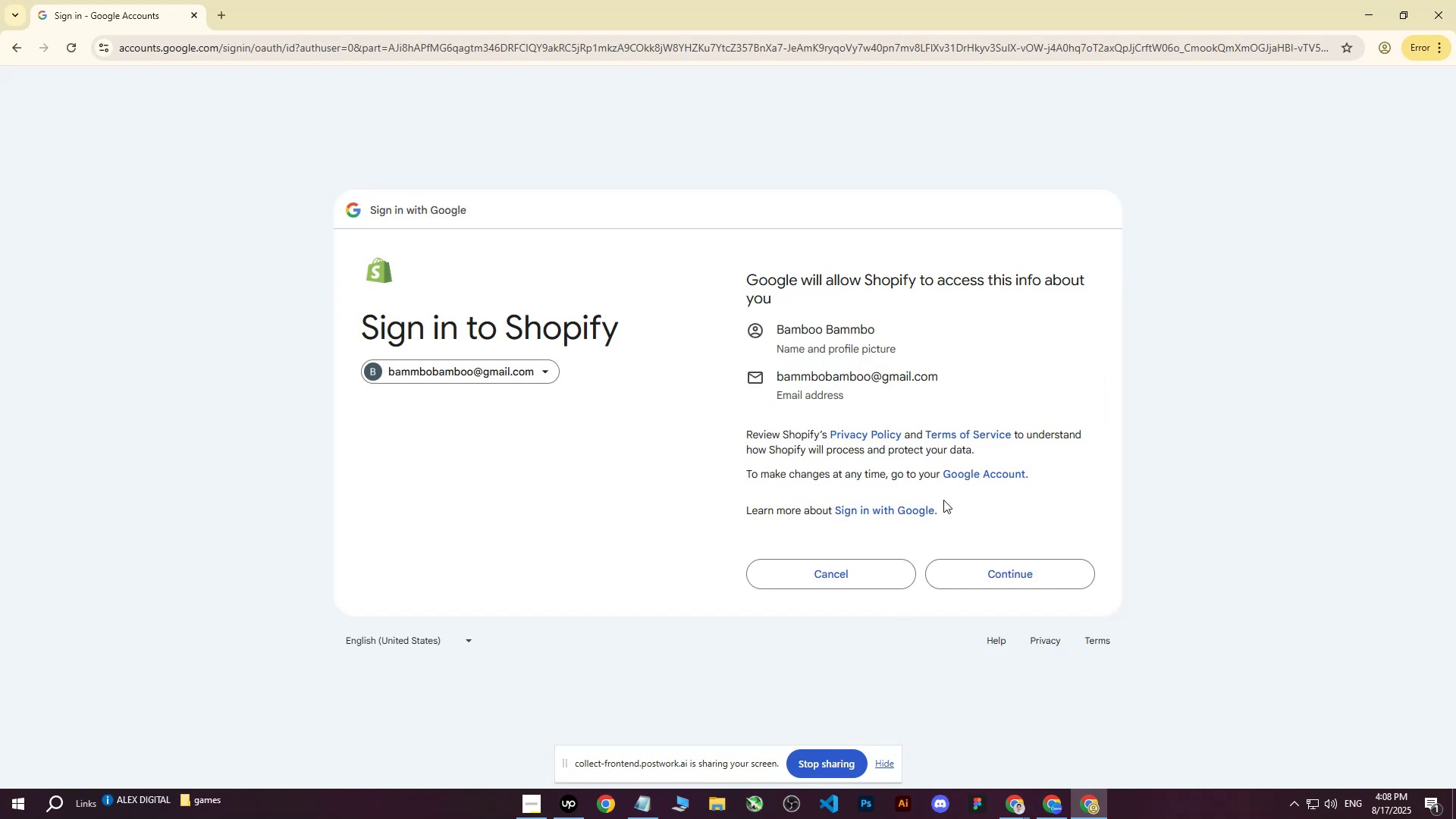 
left_click([990, 559])
 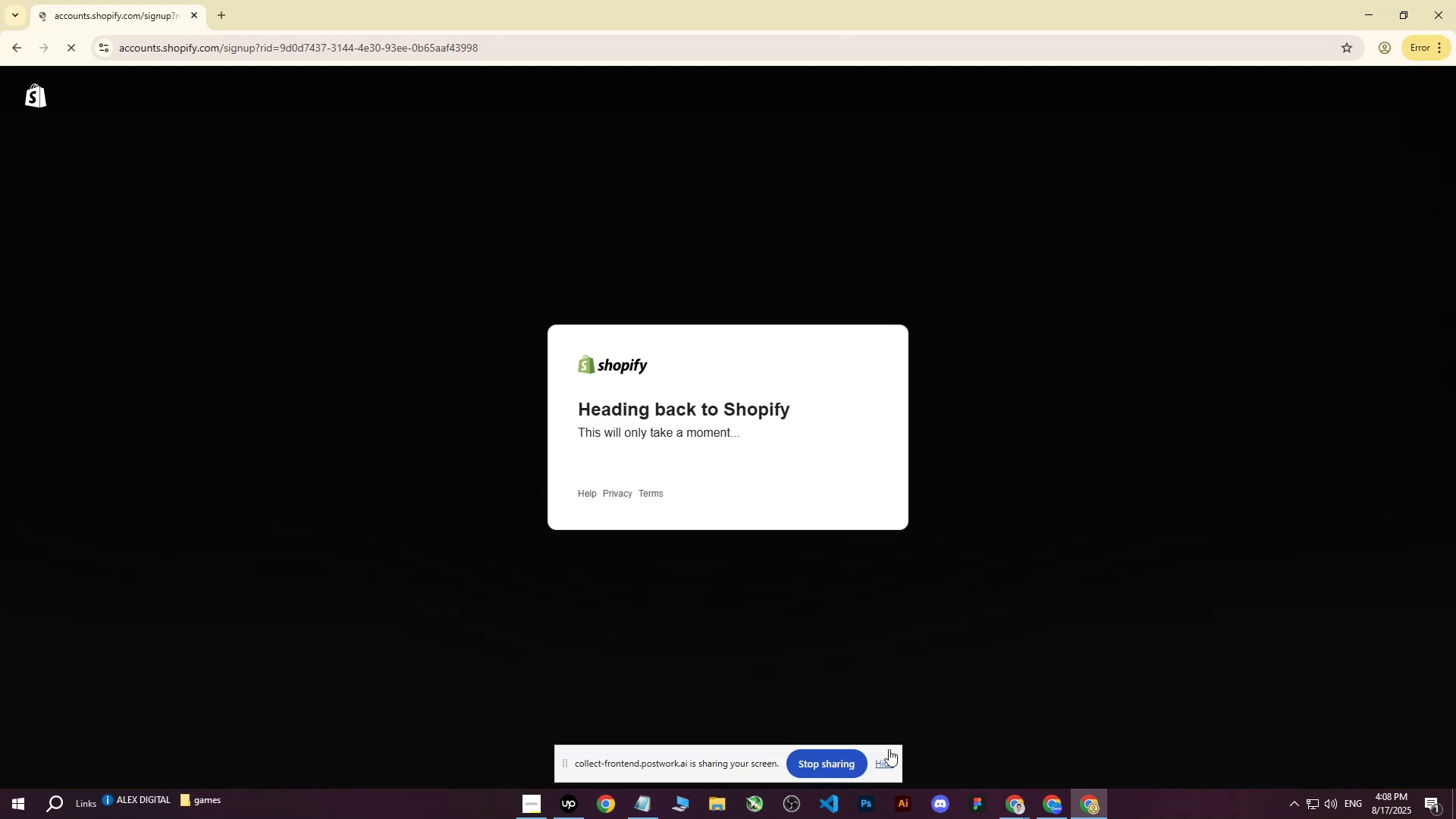 
left_click([890, 763])
 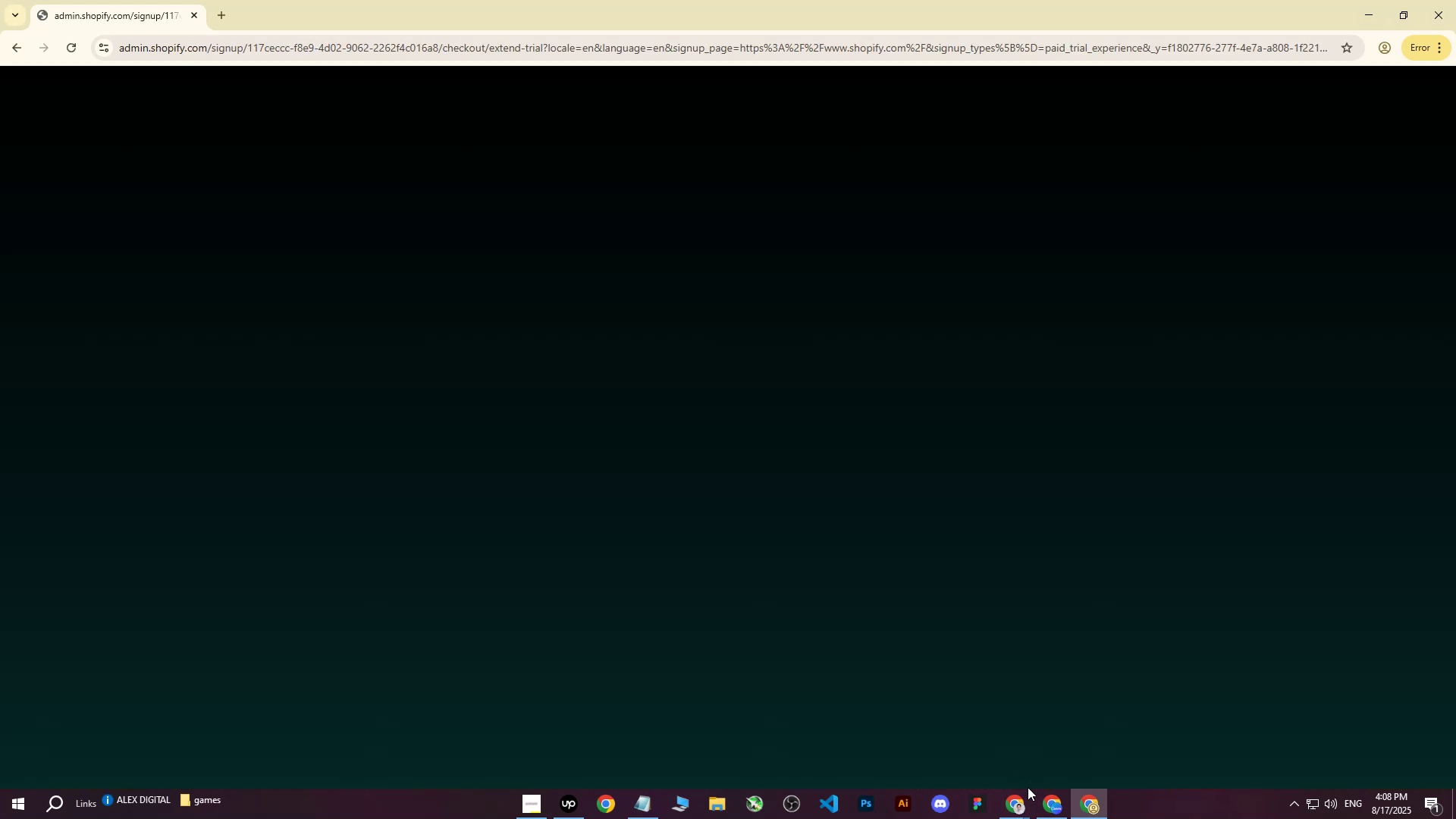 
left_click([543, 806])
 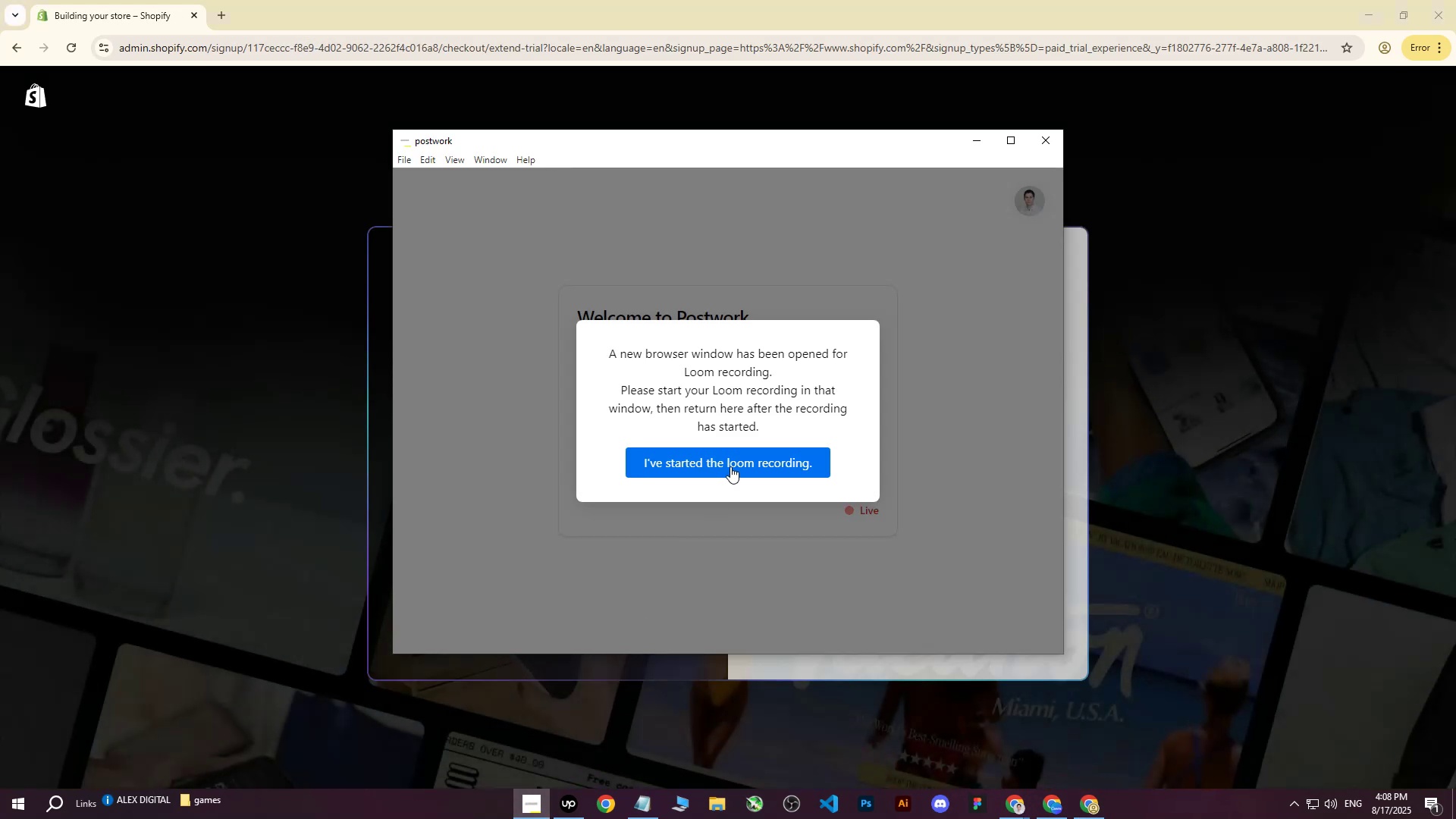 
left_click([730, 463])
 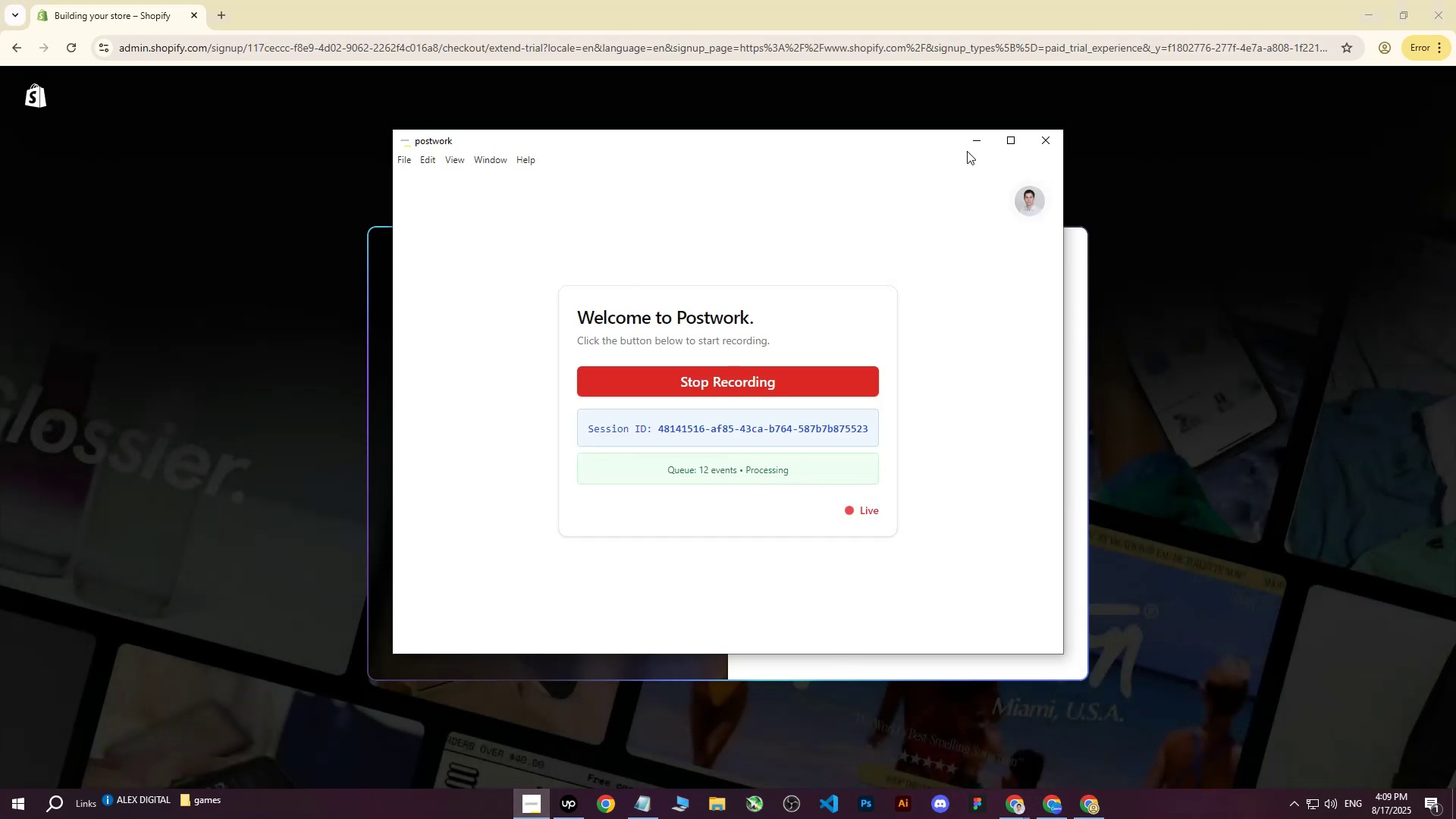 
left_click([972, 141])
 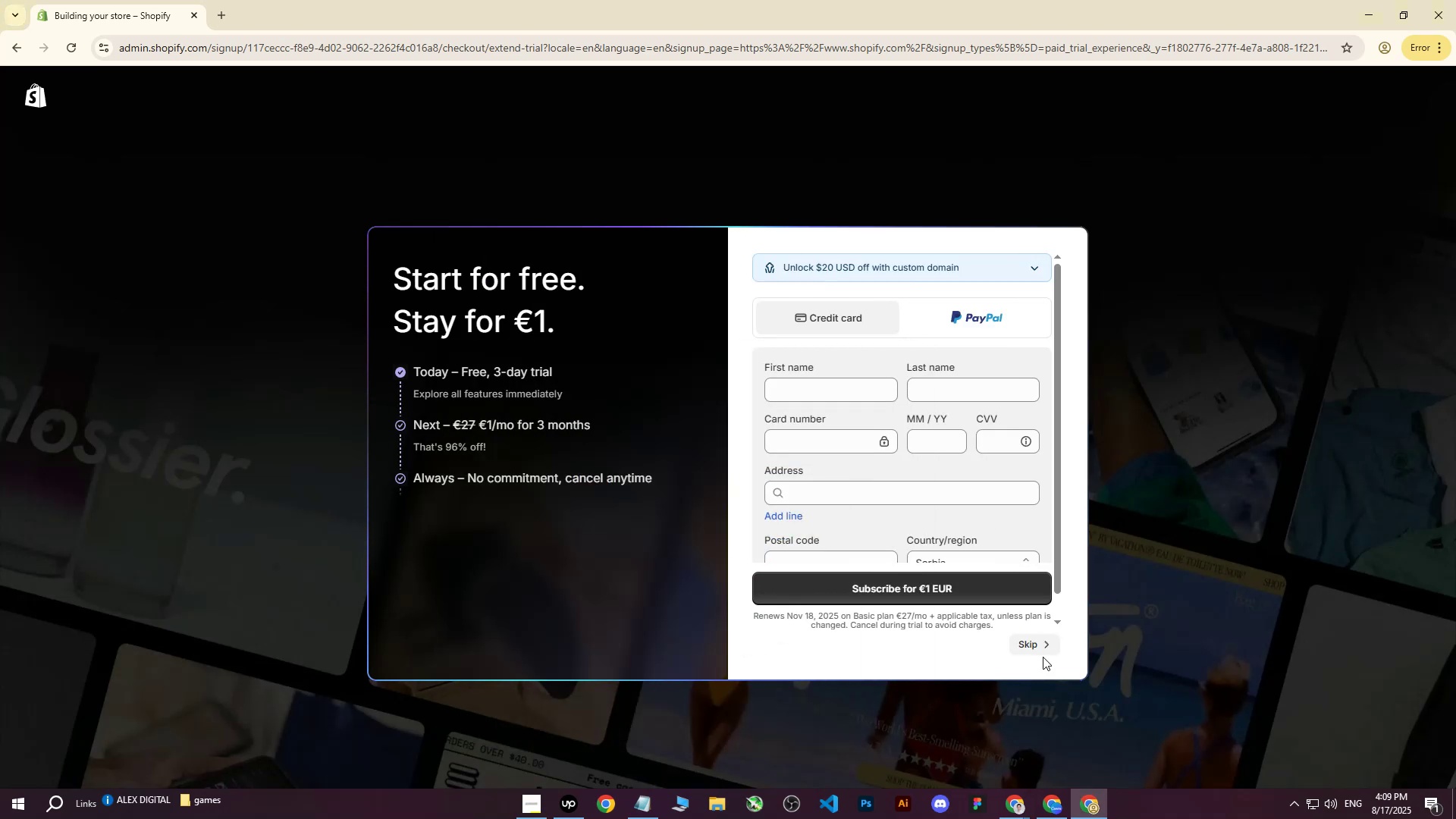 
left_click([1034, 646])
 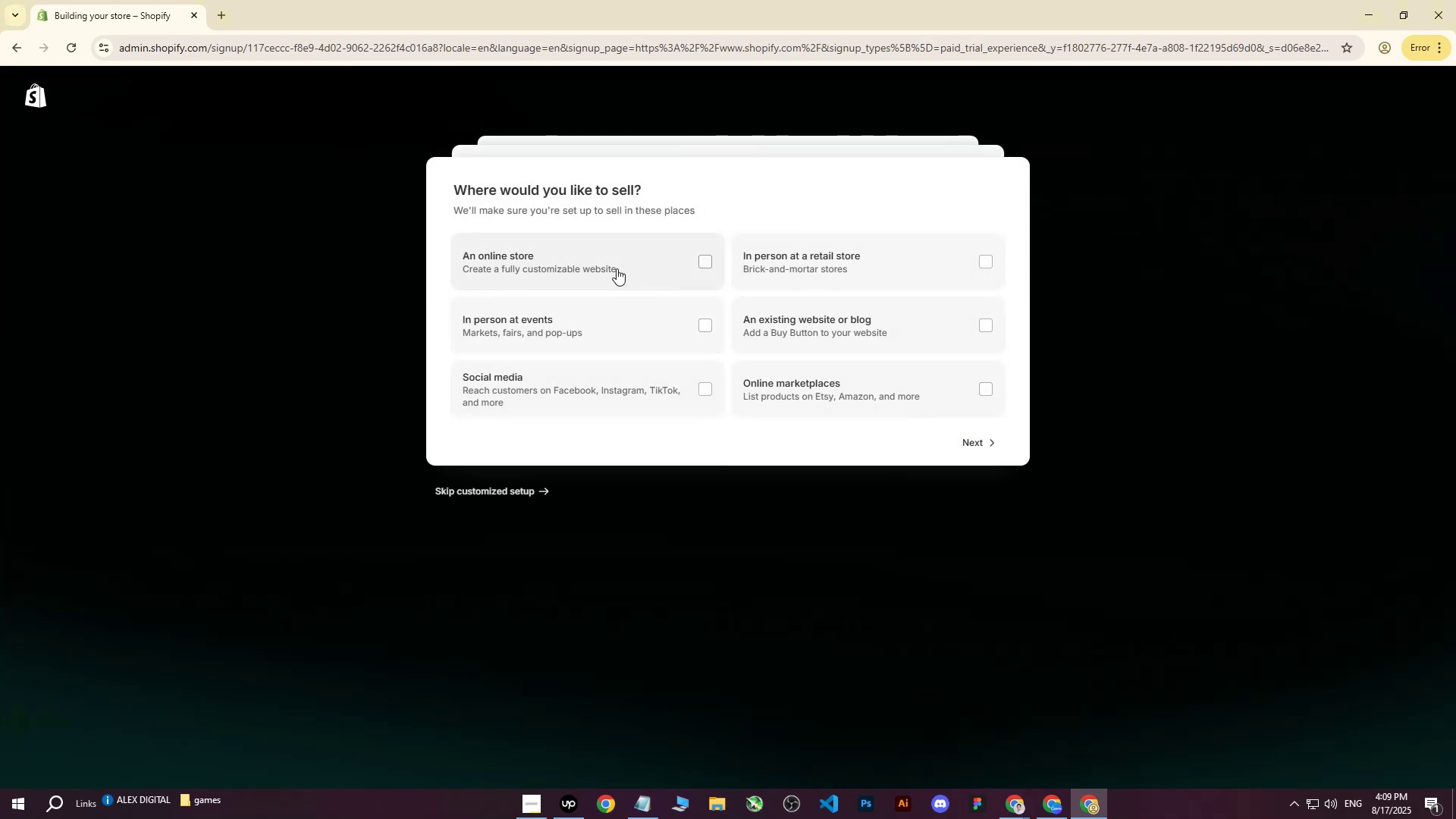 
left_click([565, 246])
 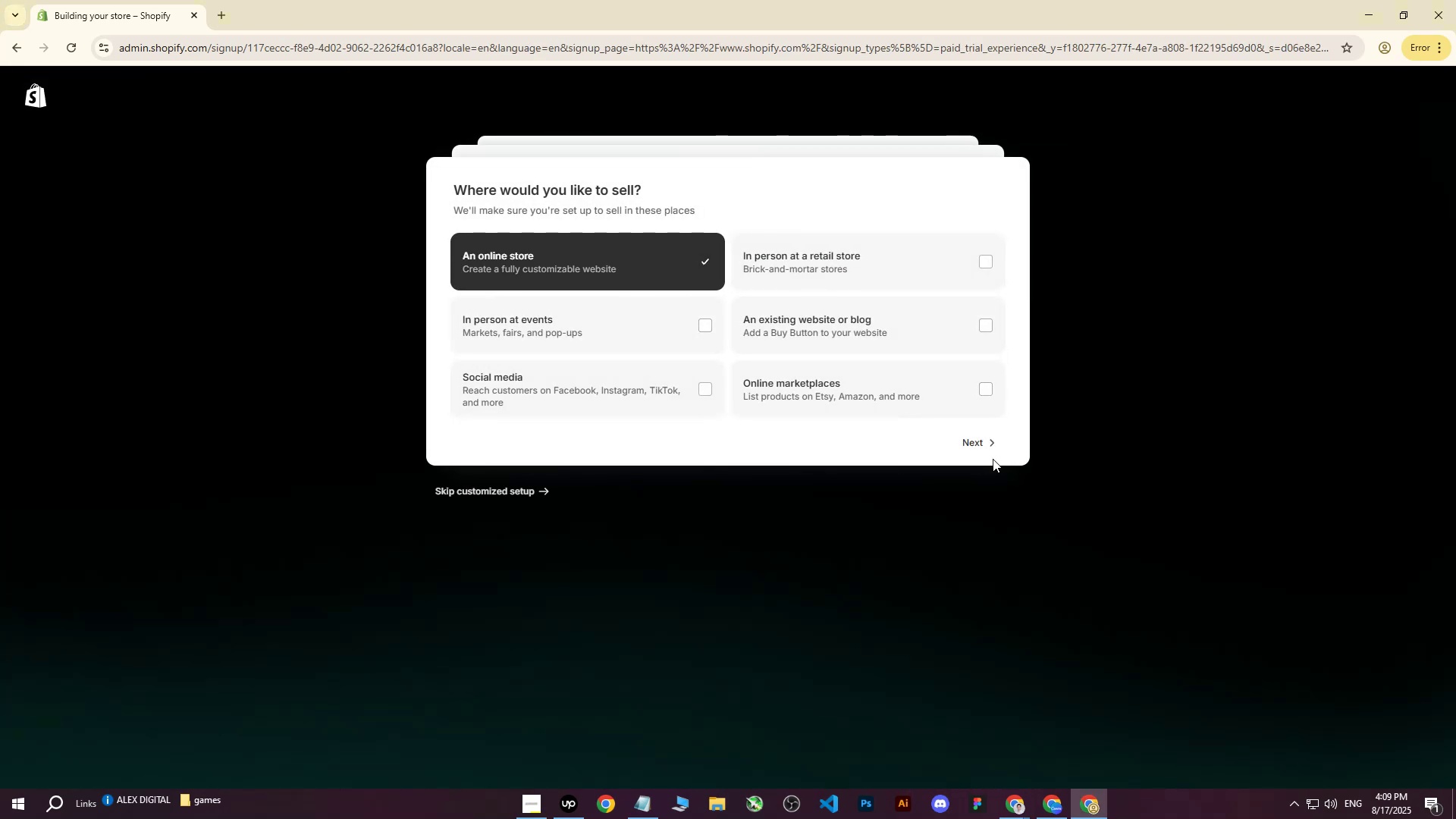 
left_click([972, 438])
 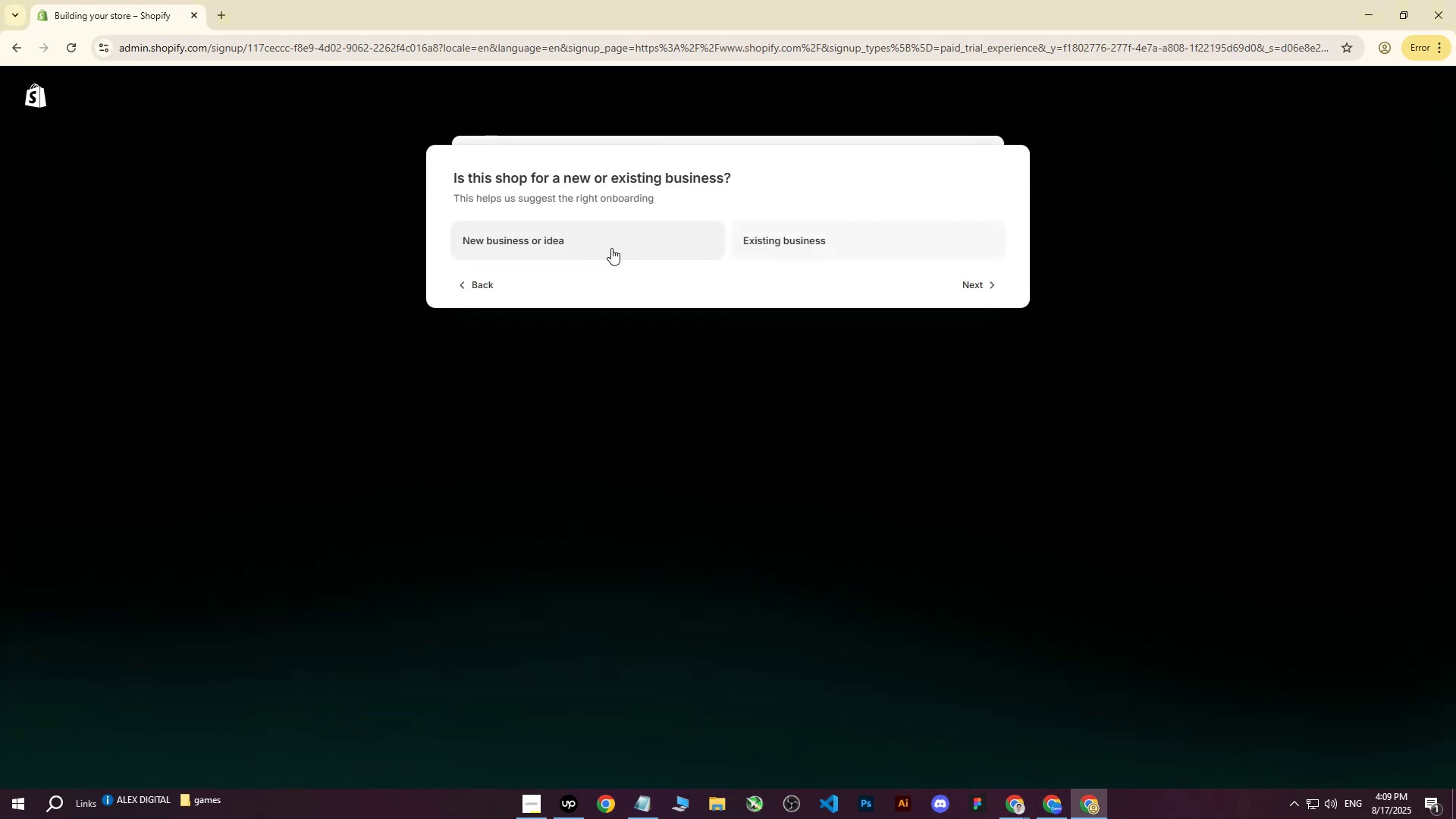 
left_click([794, 234])
 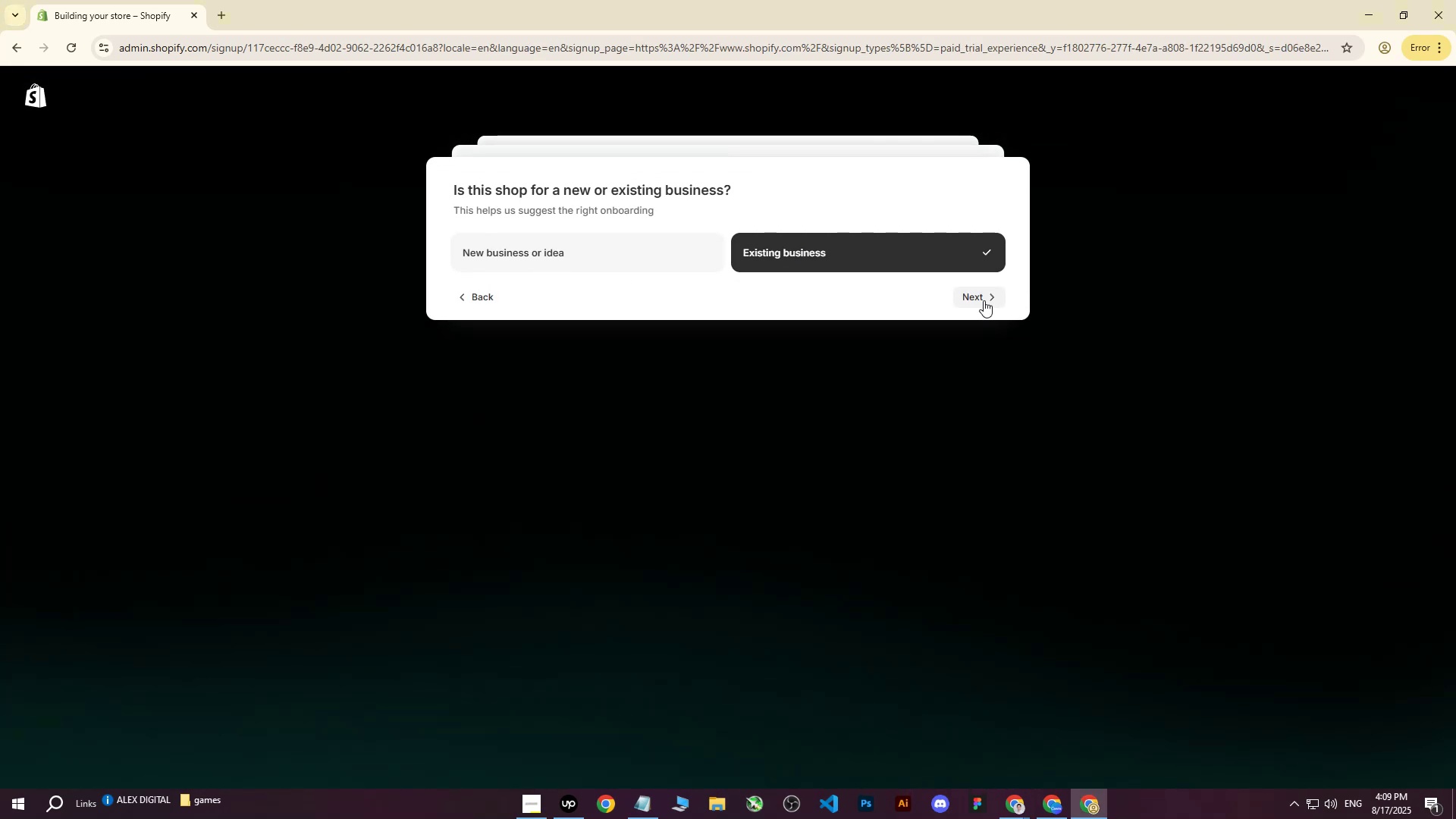 
left_click([976, 296])
 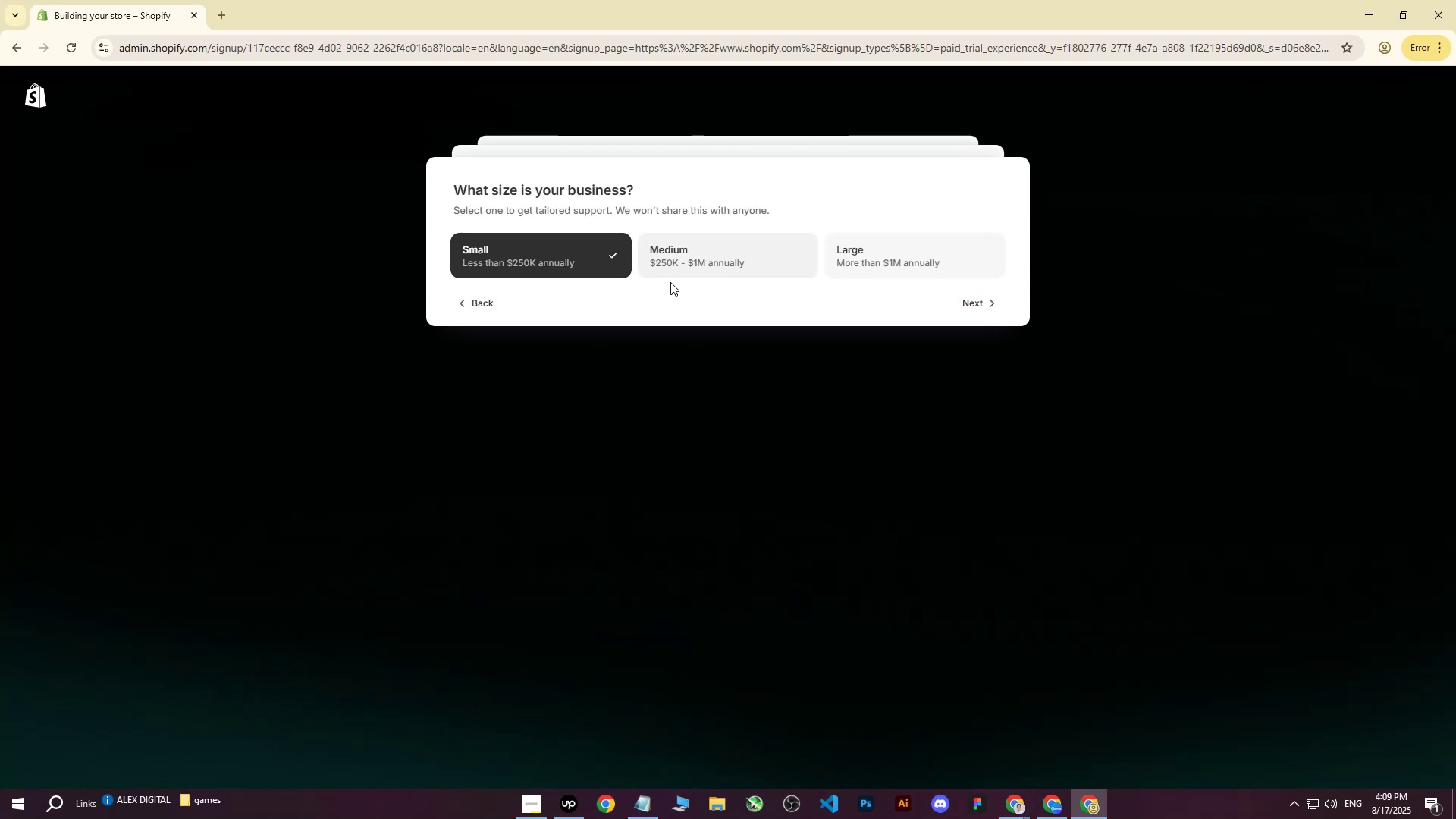 
left_click([962, 306])
 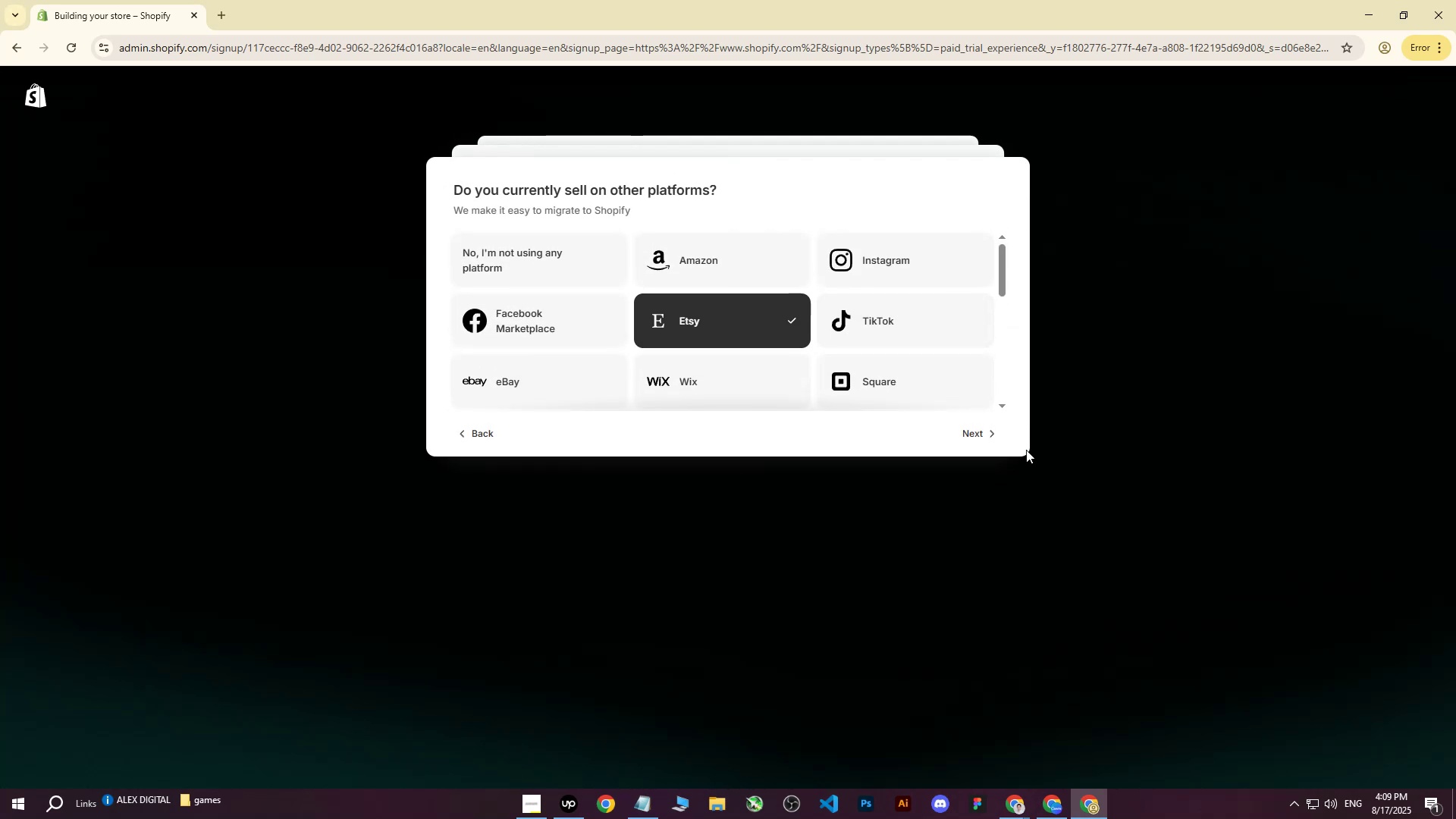 
left_click([974, 436])
 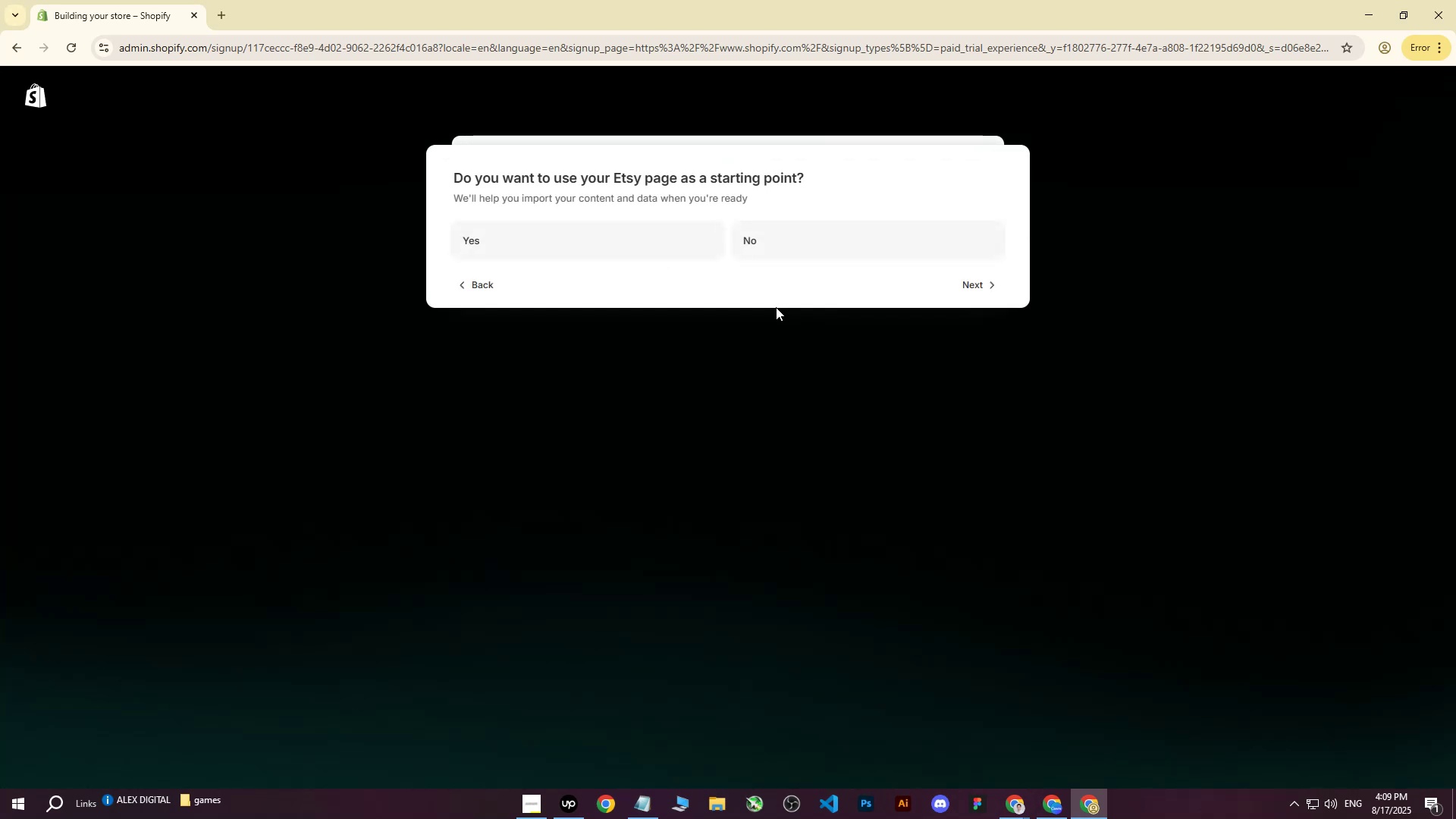 
left_click([792, 235])
 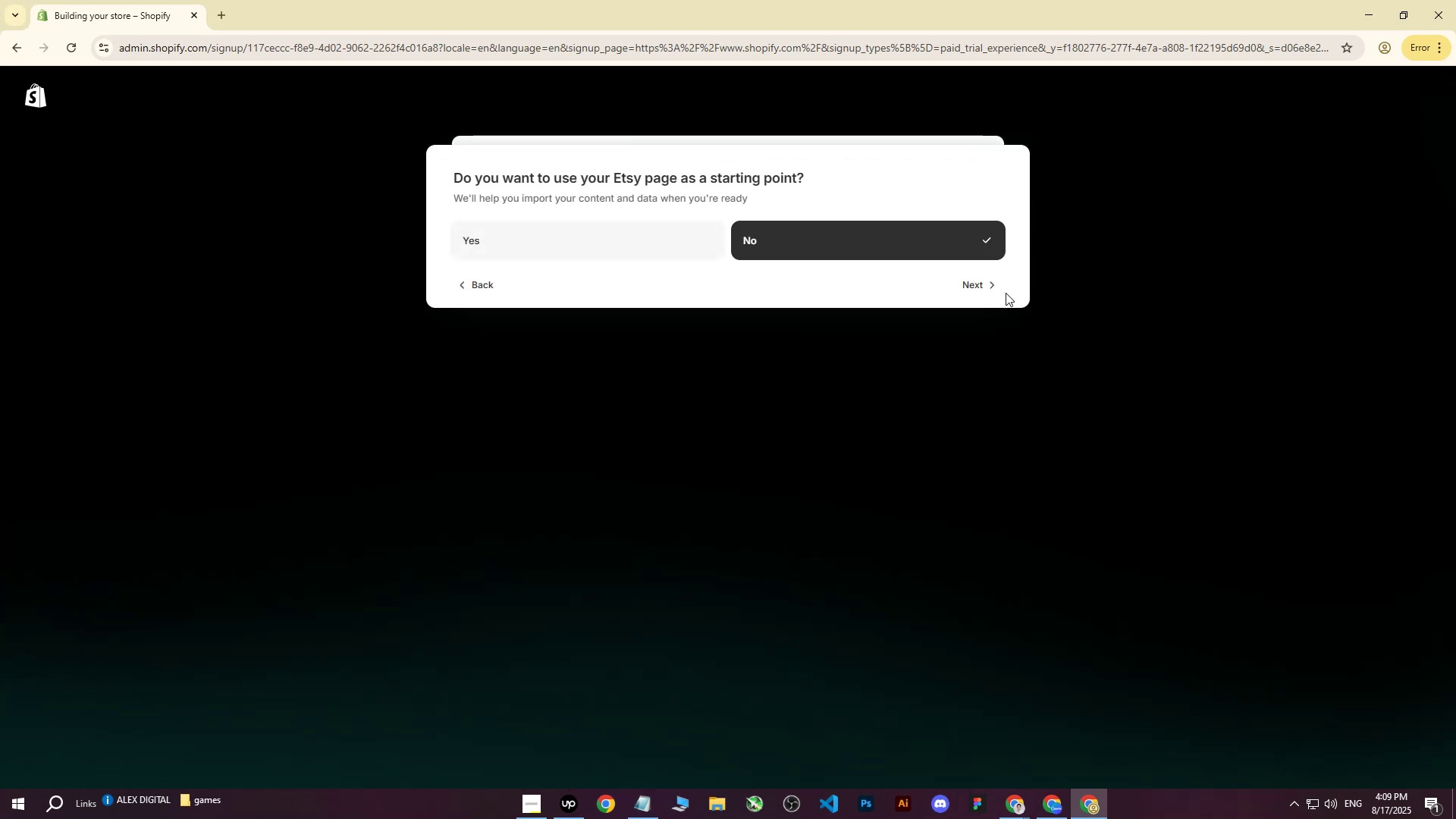 
mouse_move([972, 285])
 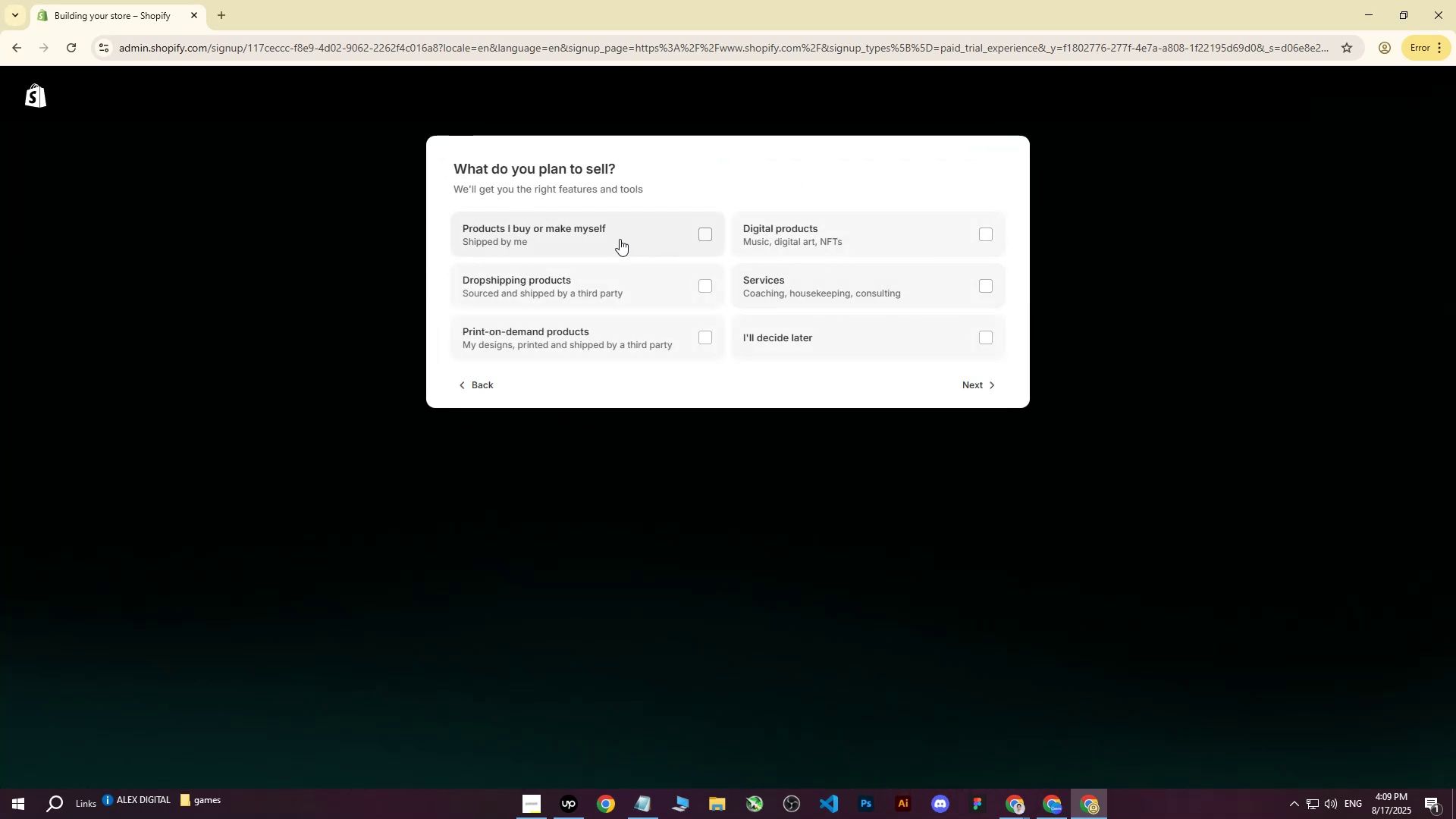 
left_click([620, 237])
 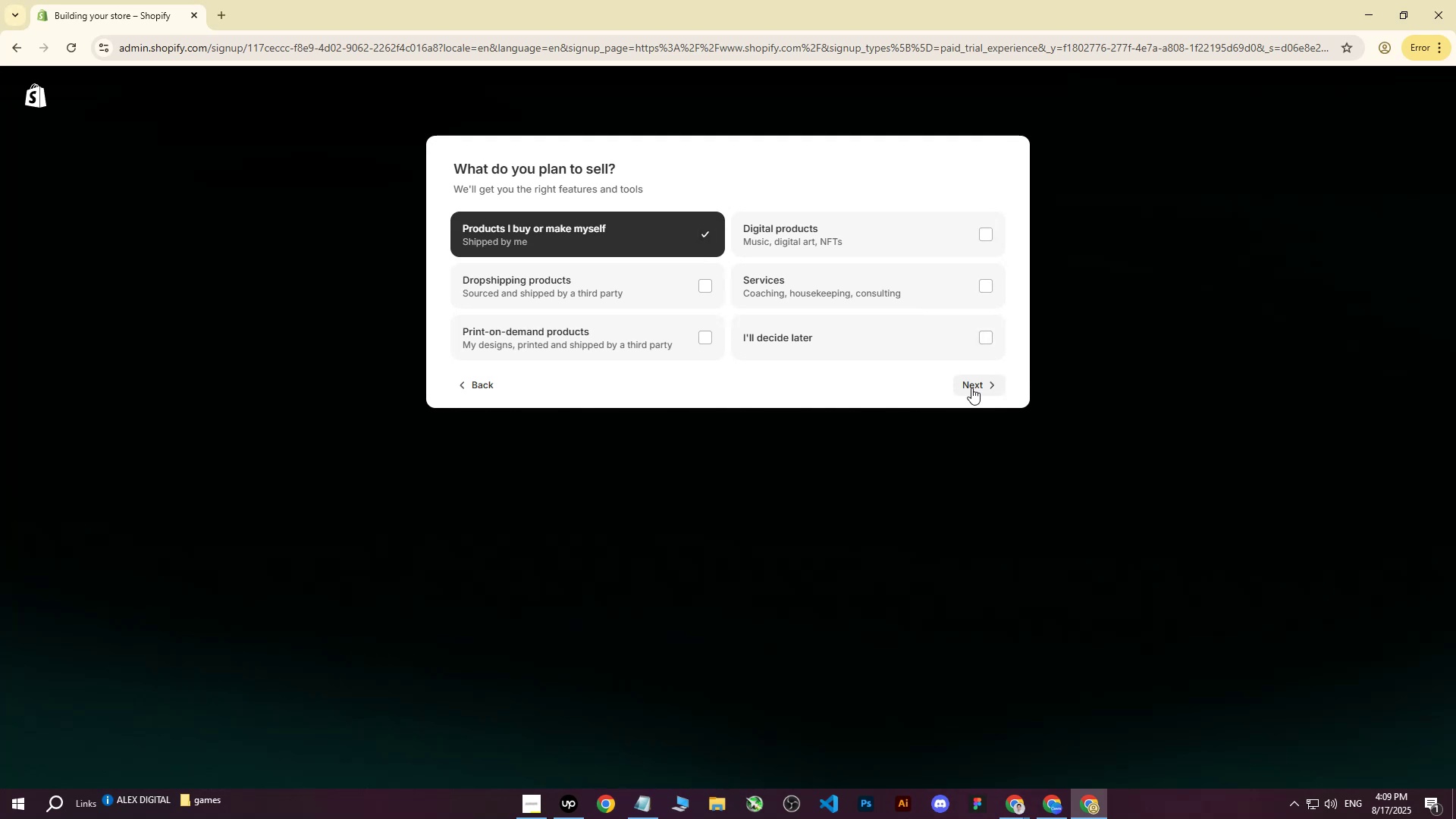 
left_click([973, 388])
 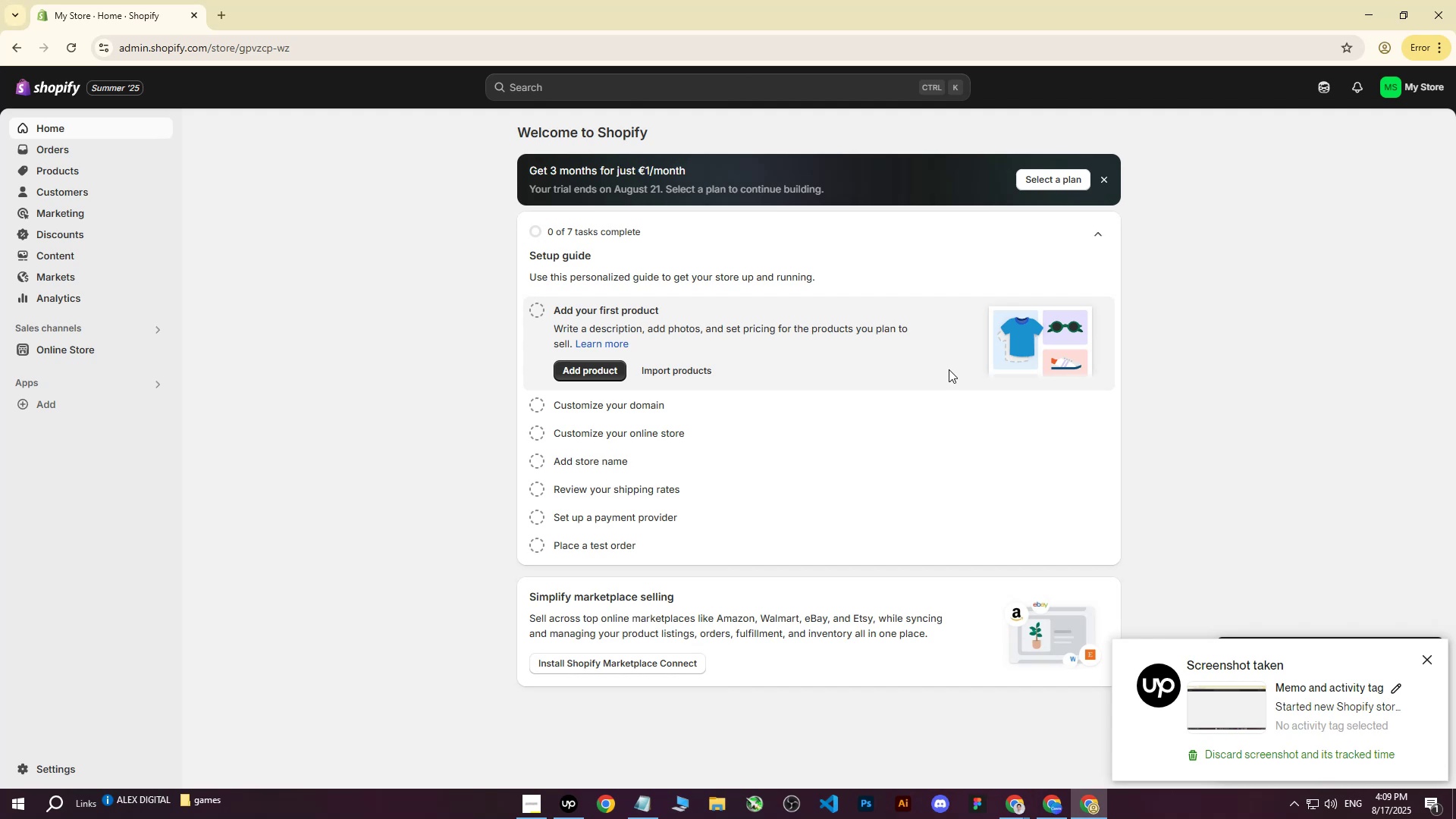 
wait(16.94)
 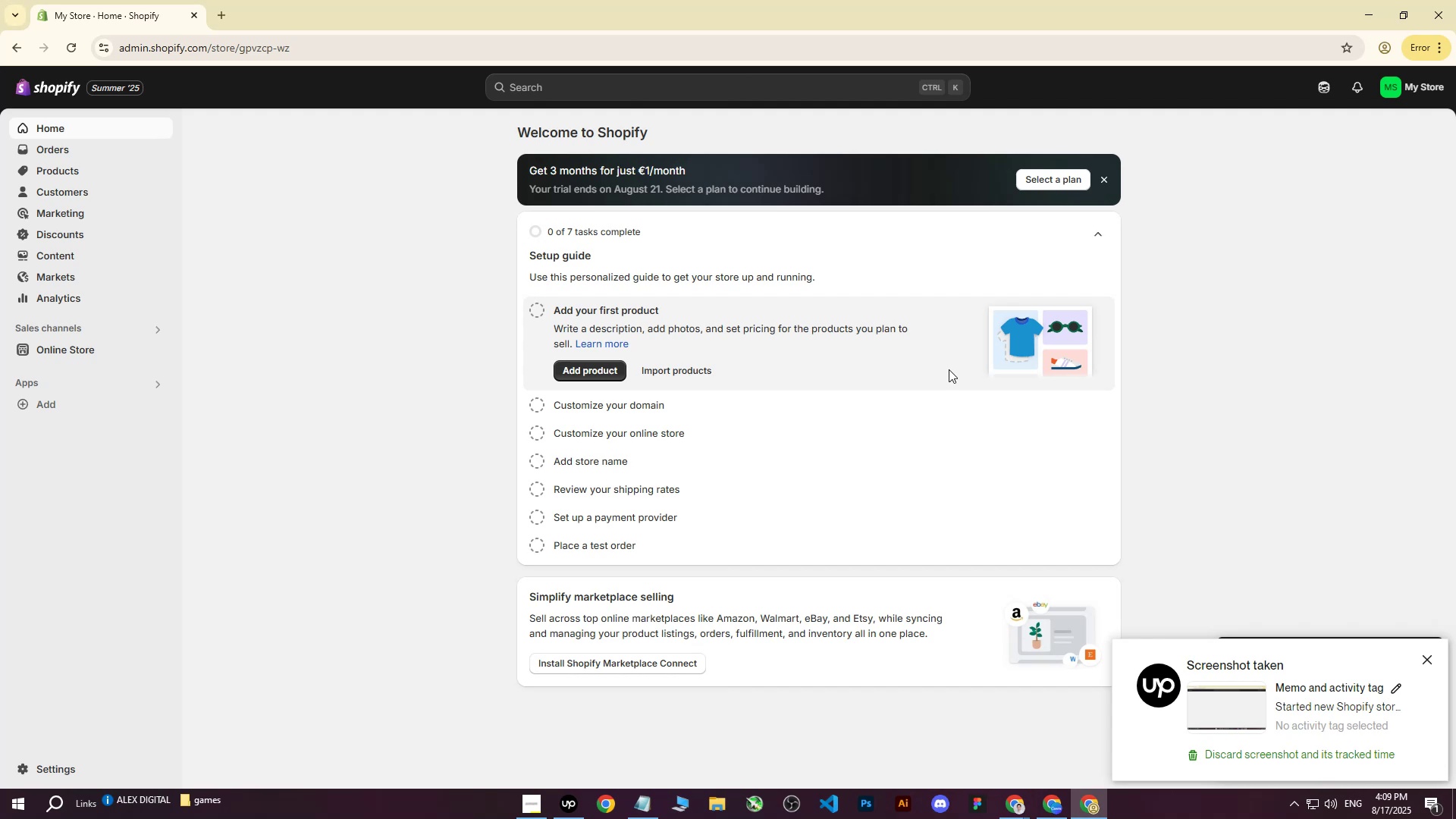 
left_click([59, 354])
 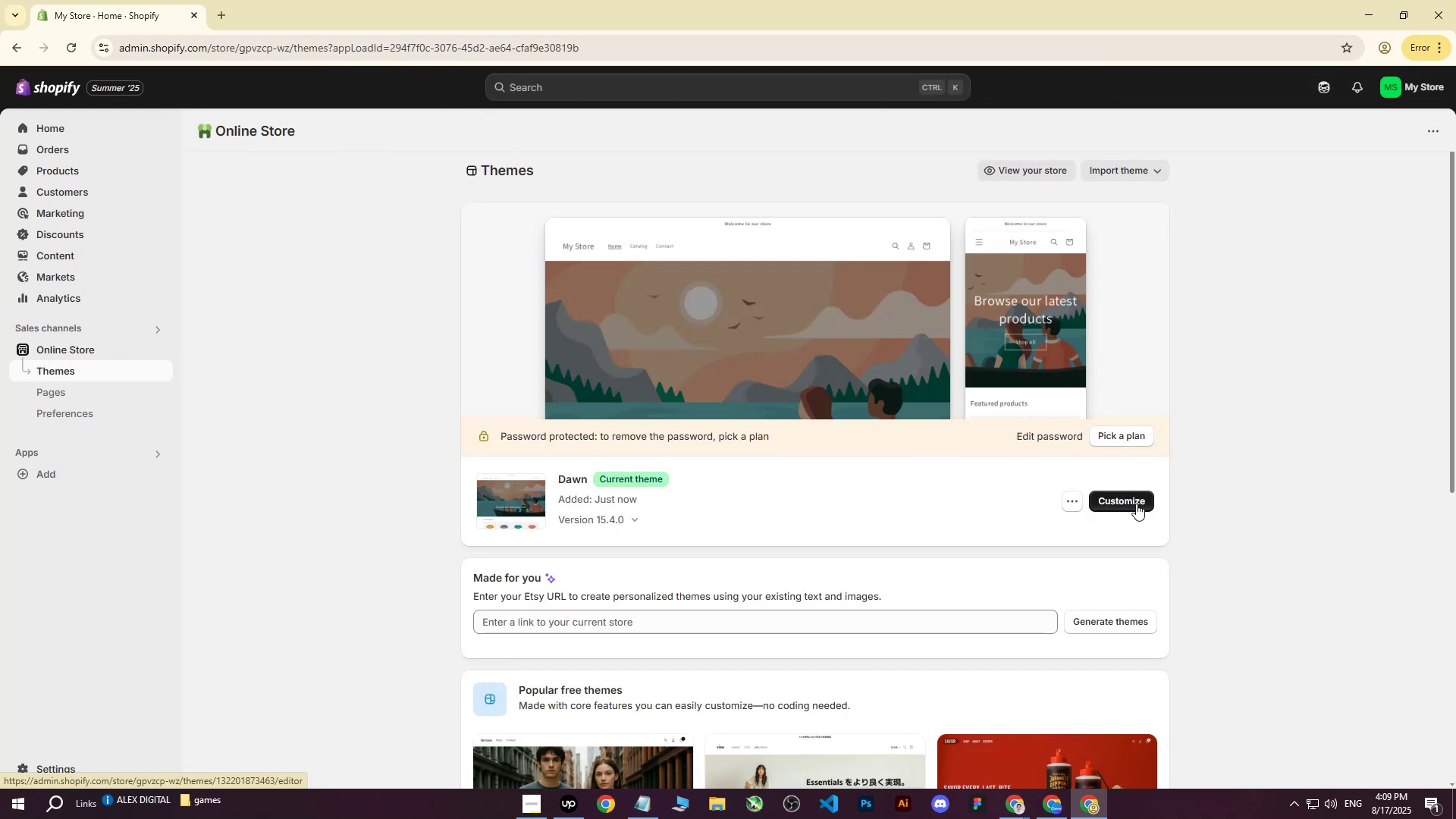 
wait(5.71)
 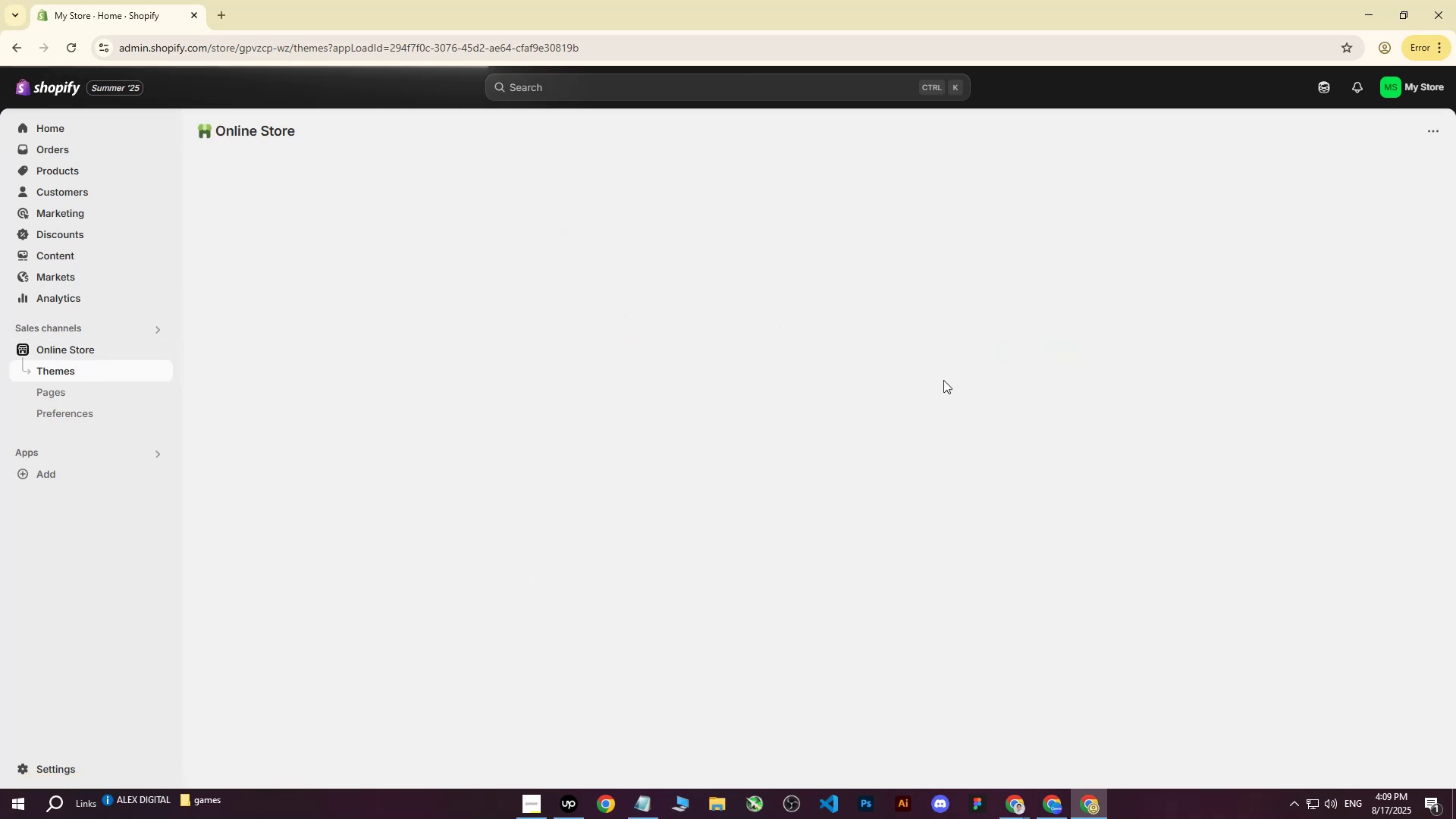 
left_click([1136, 504])
 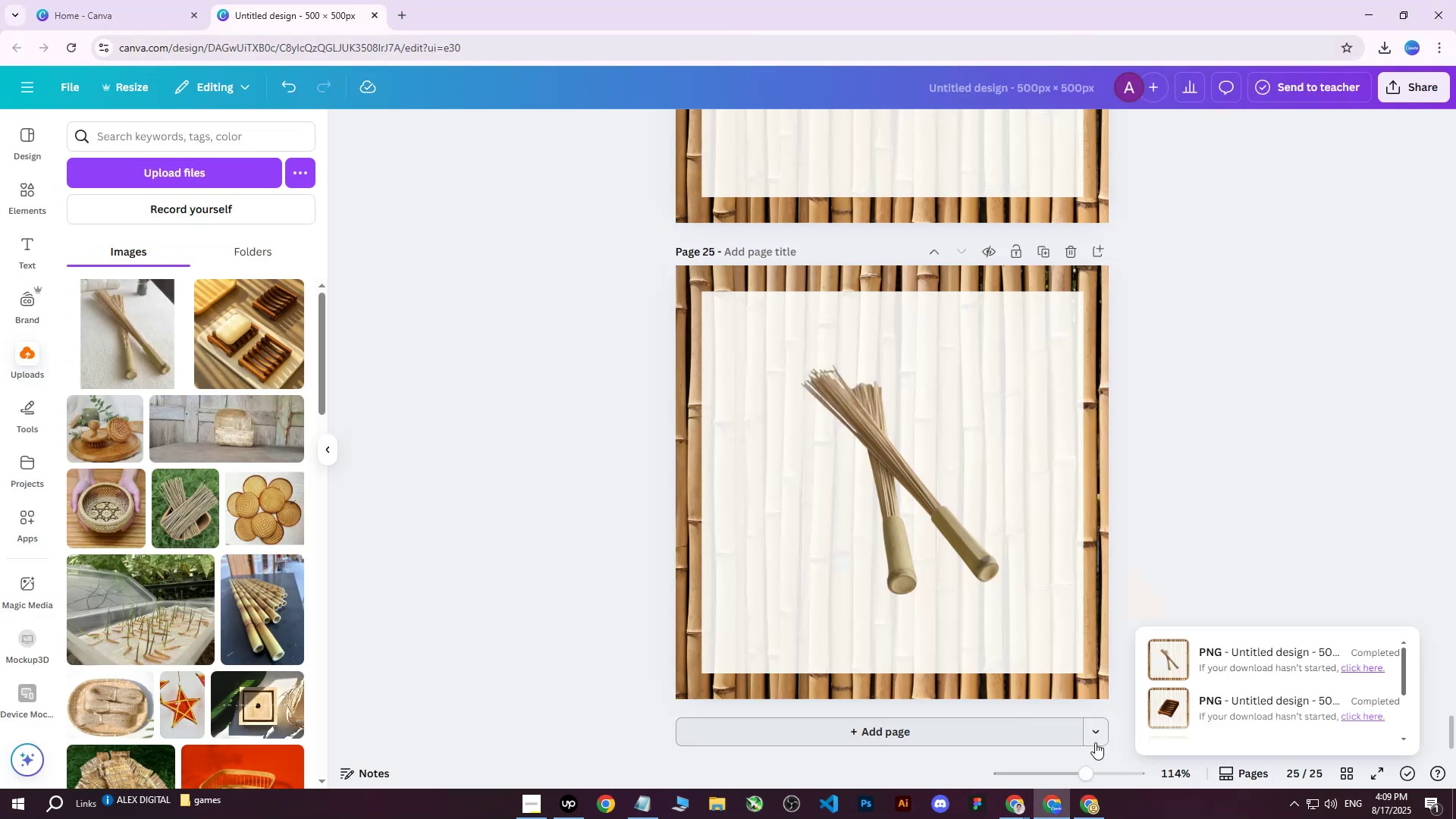 
wait(6.72)
 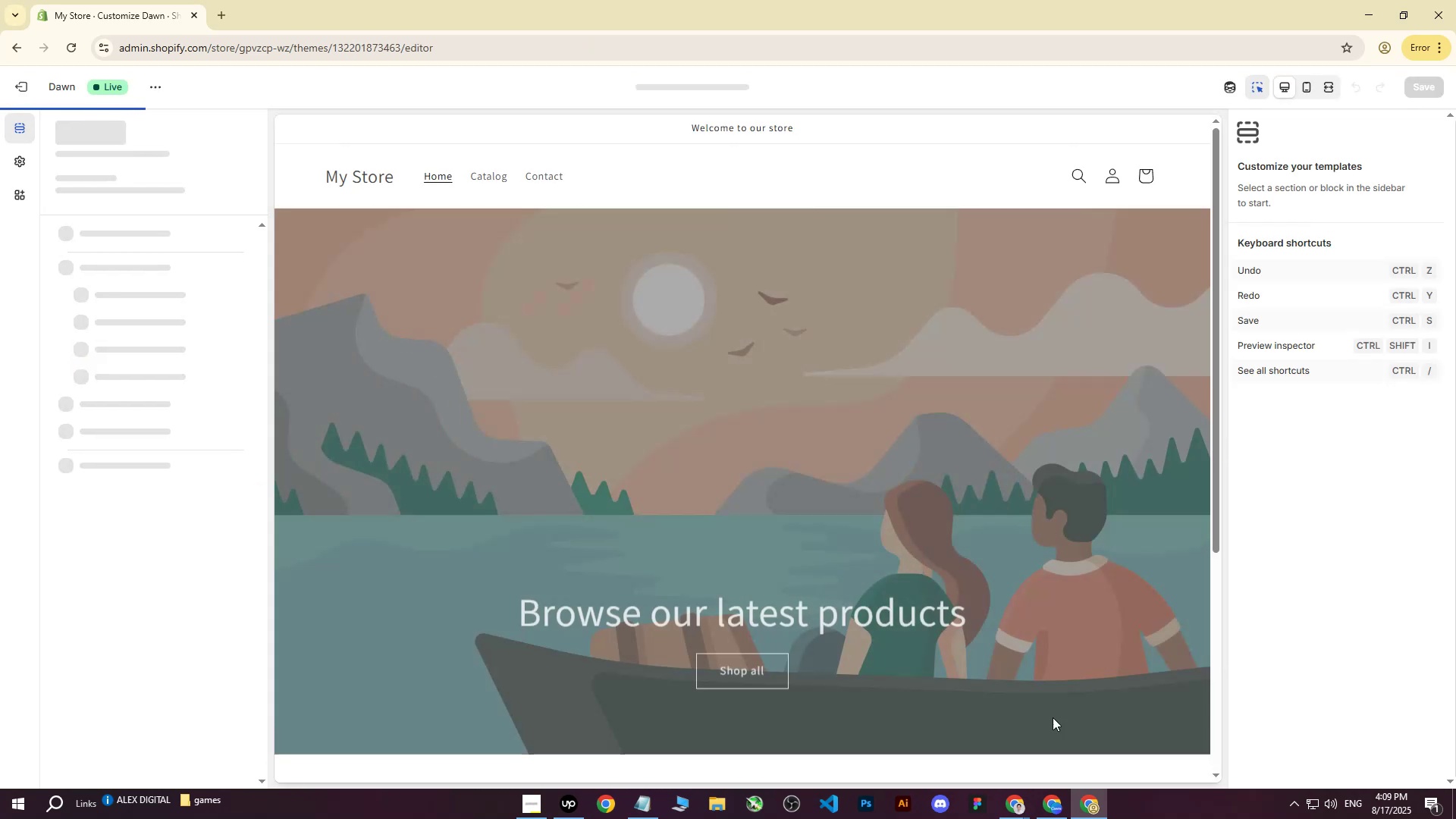 
left_click([1355, 770])
 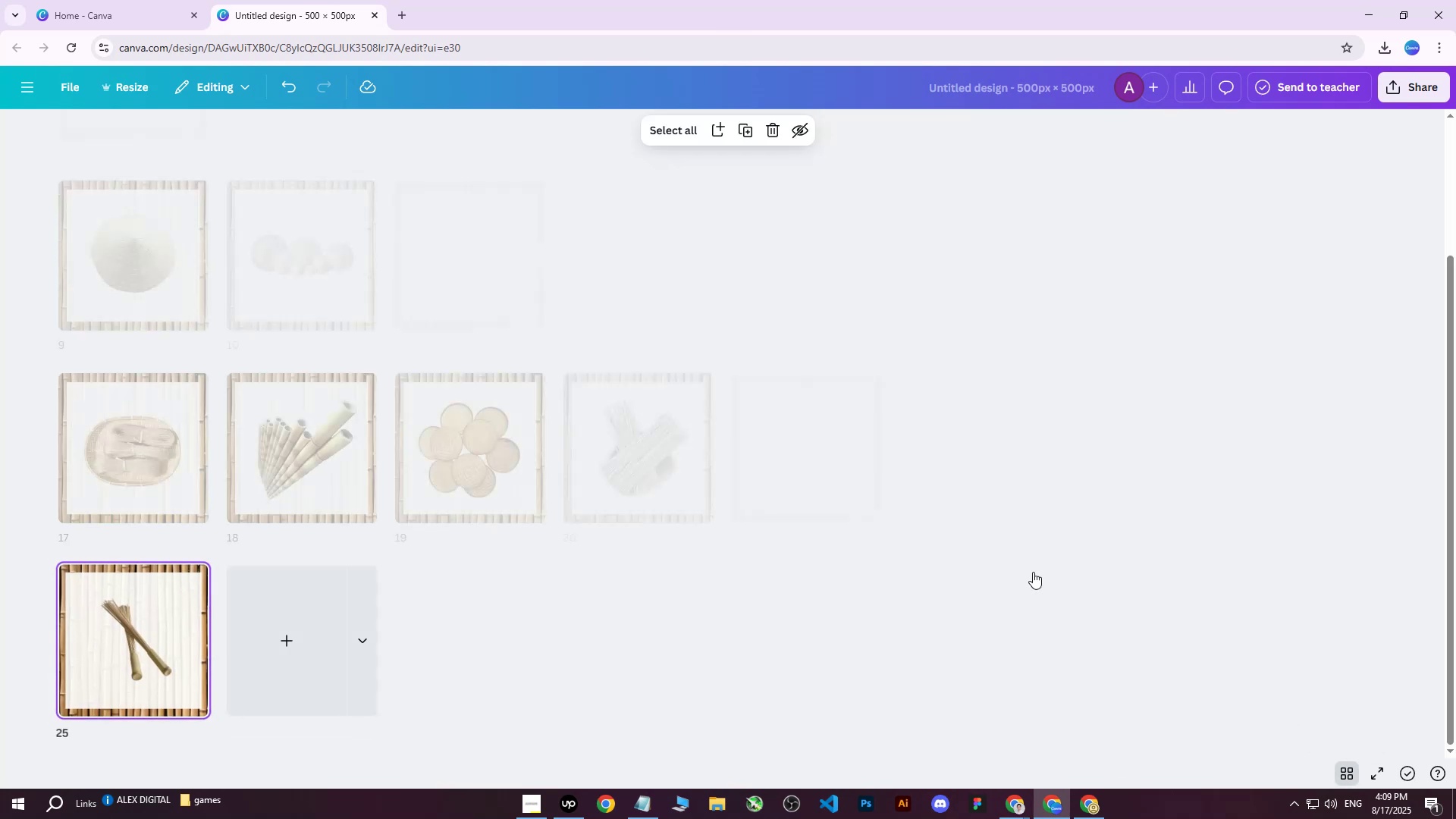 
scroll: coordinate [726, 407], scroll_direction: up, amount: 7.0
 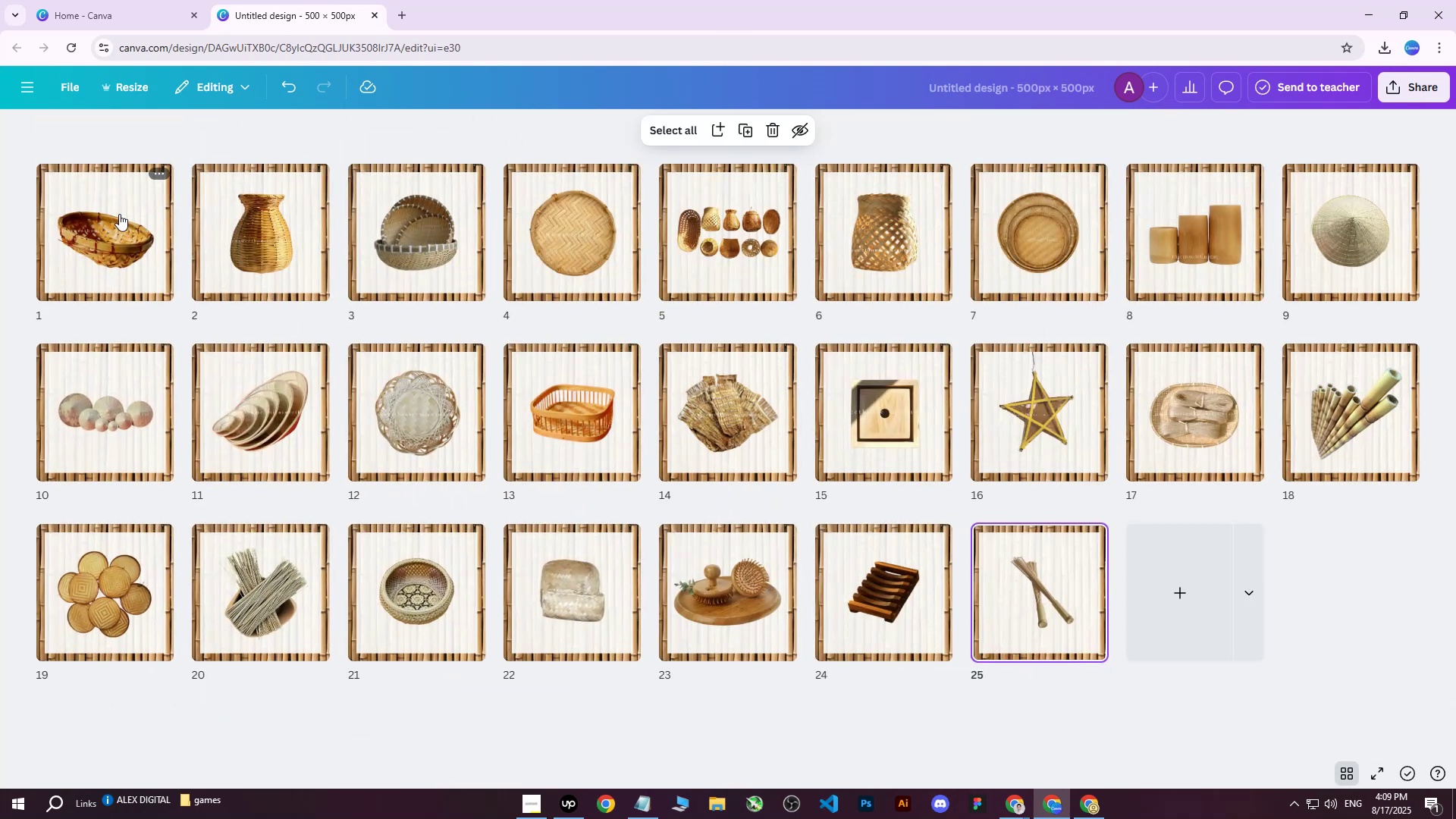 
double_click([119, 214])
 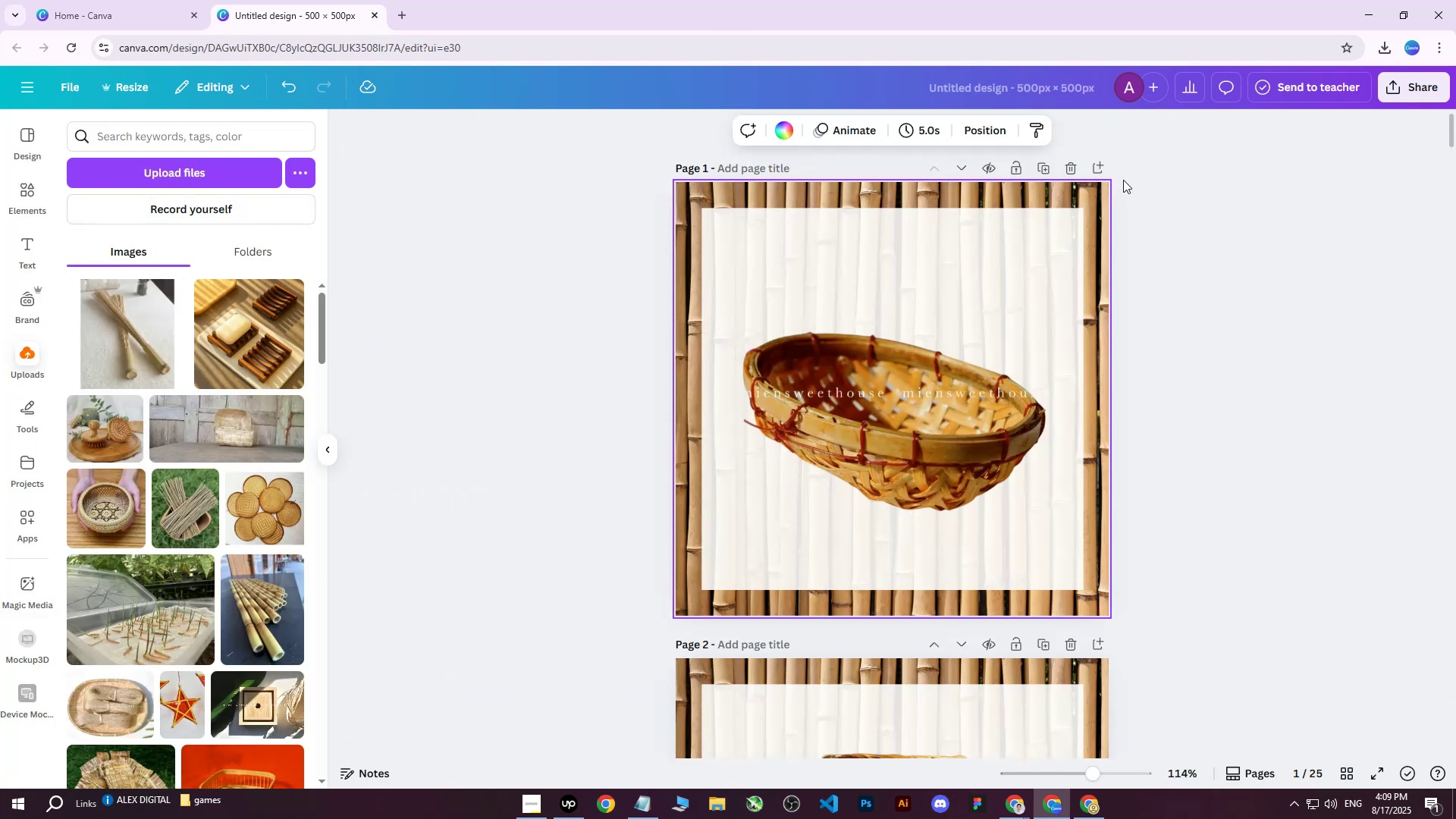 
left_click([1081, 171])
 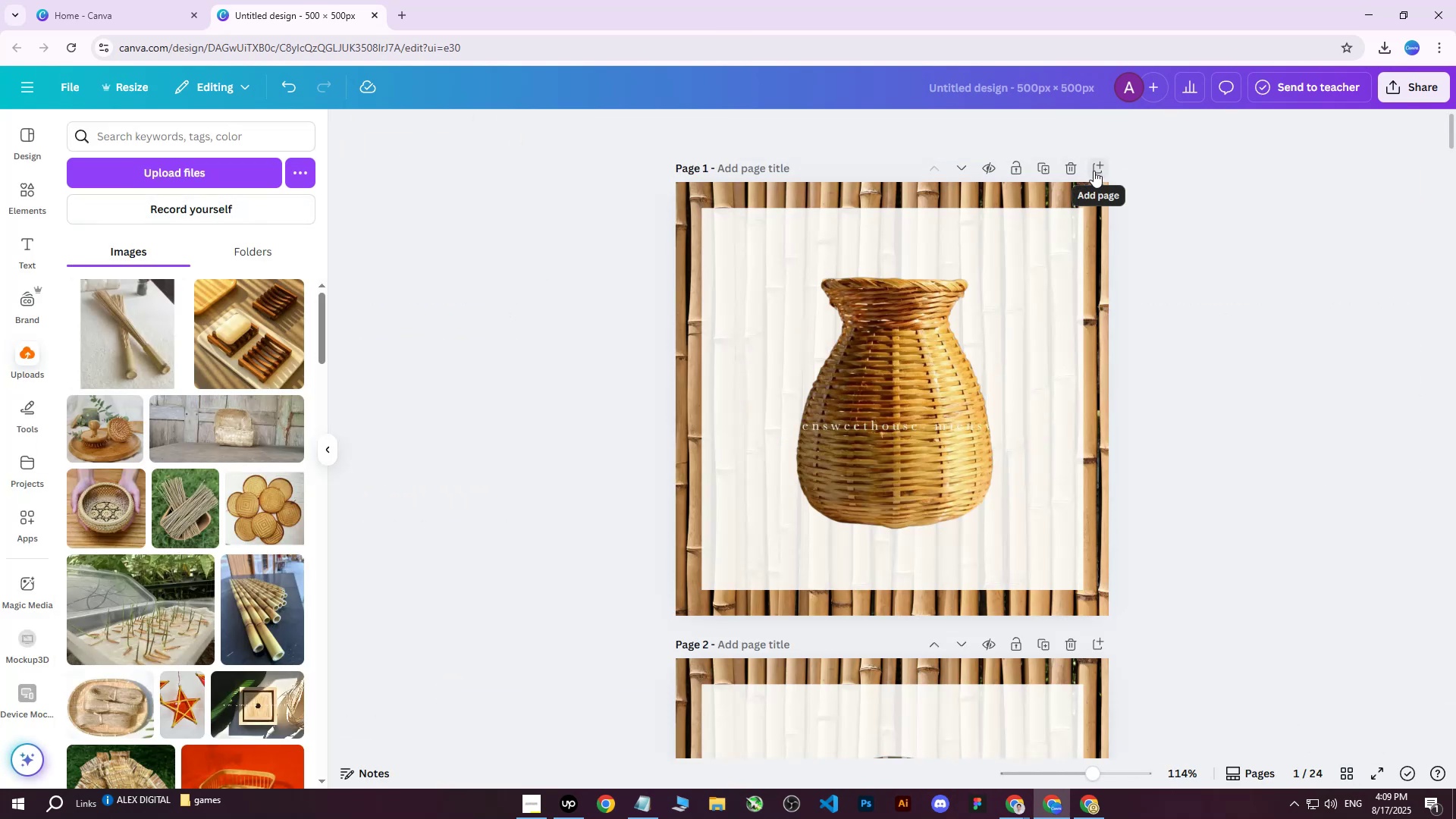 
key(Control+Z)
 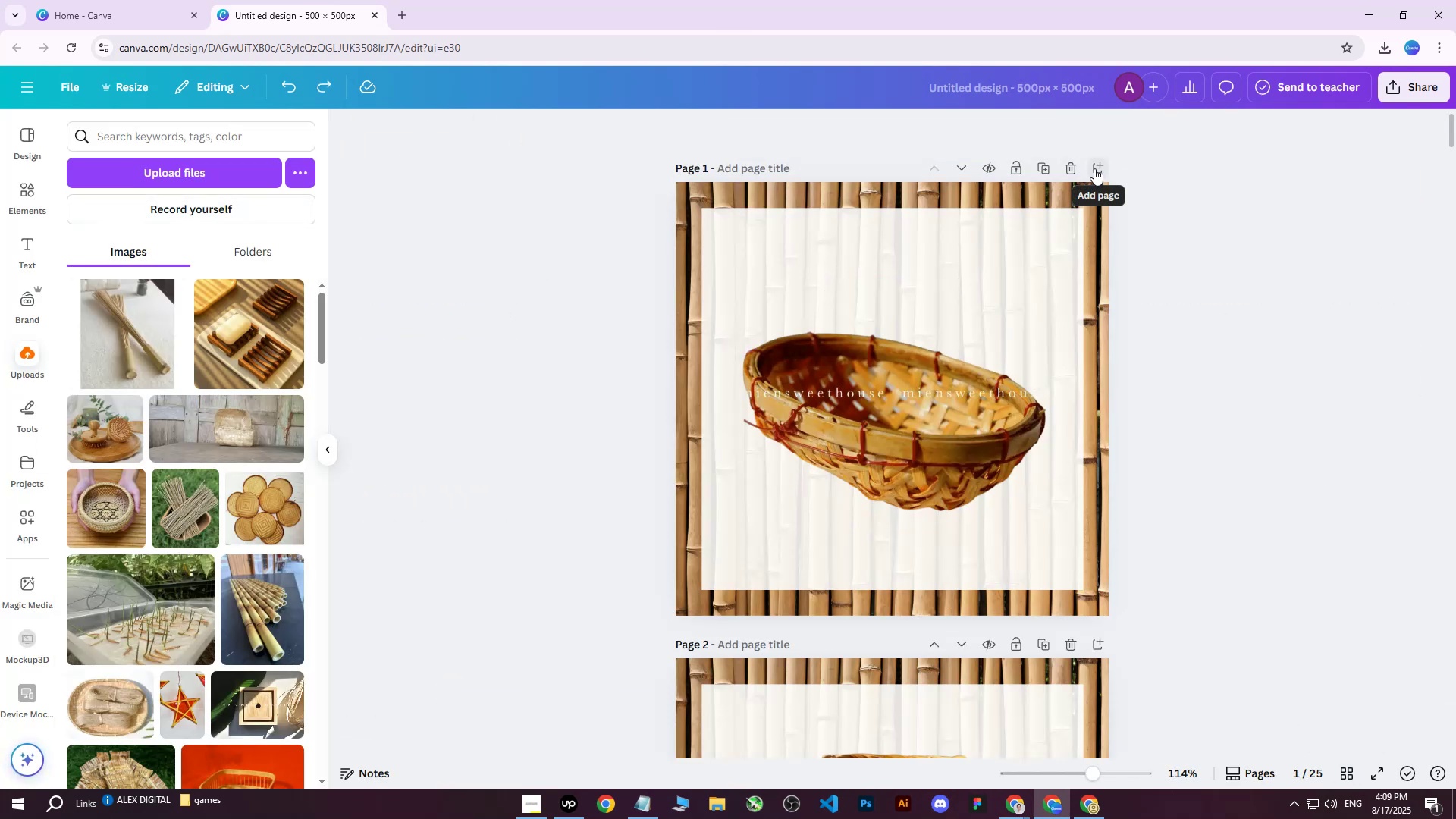 
left_click([1094, 168])
 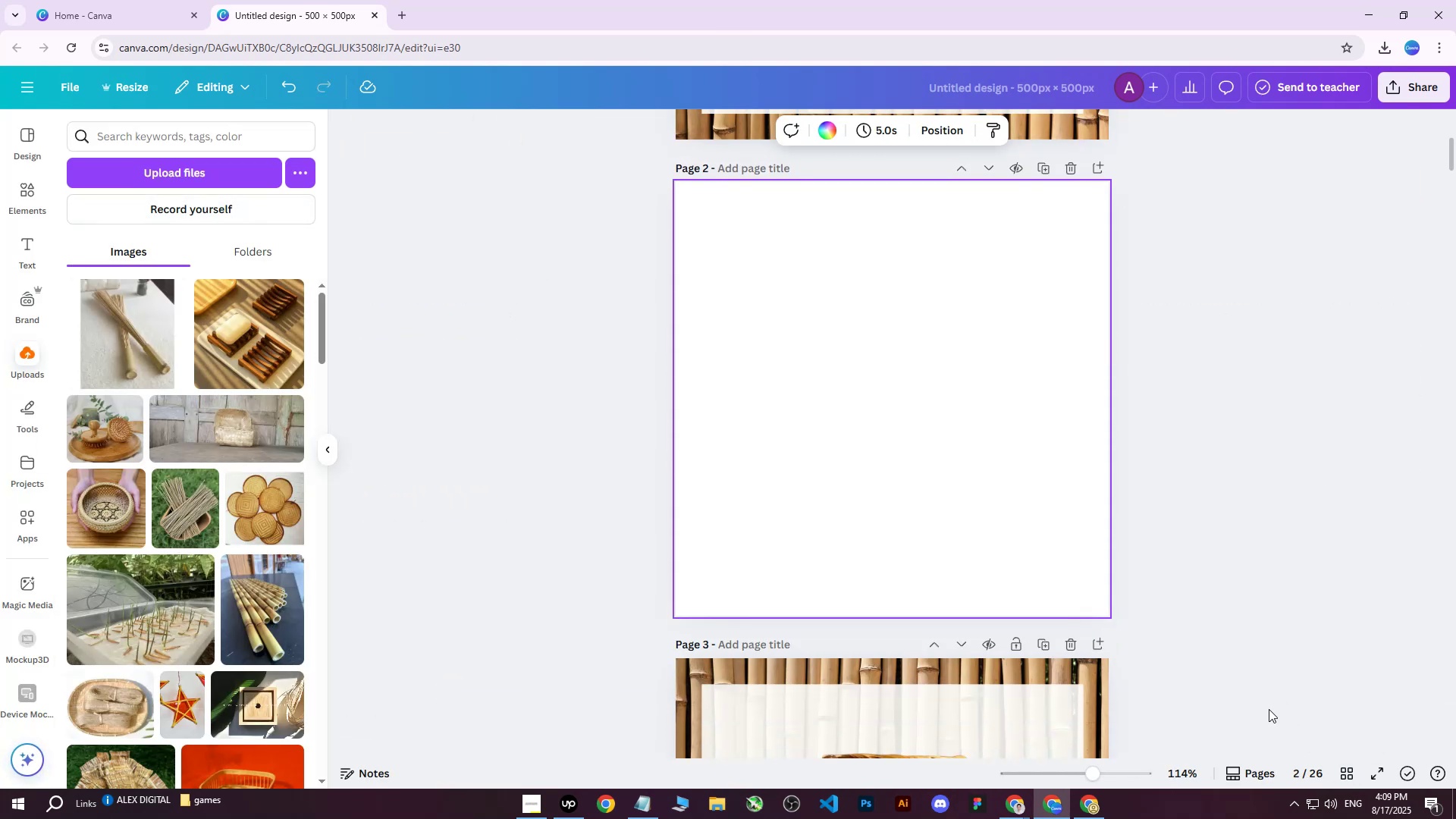 
left_click_drag(start_coordinate=[949, 475], to_coordinate=[916, 395])
 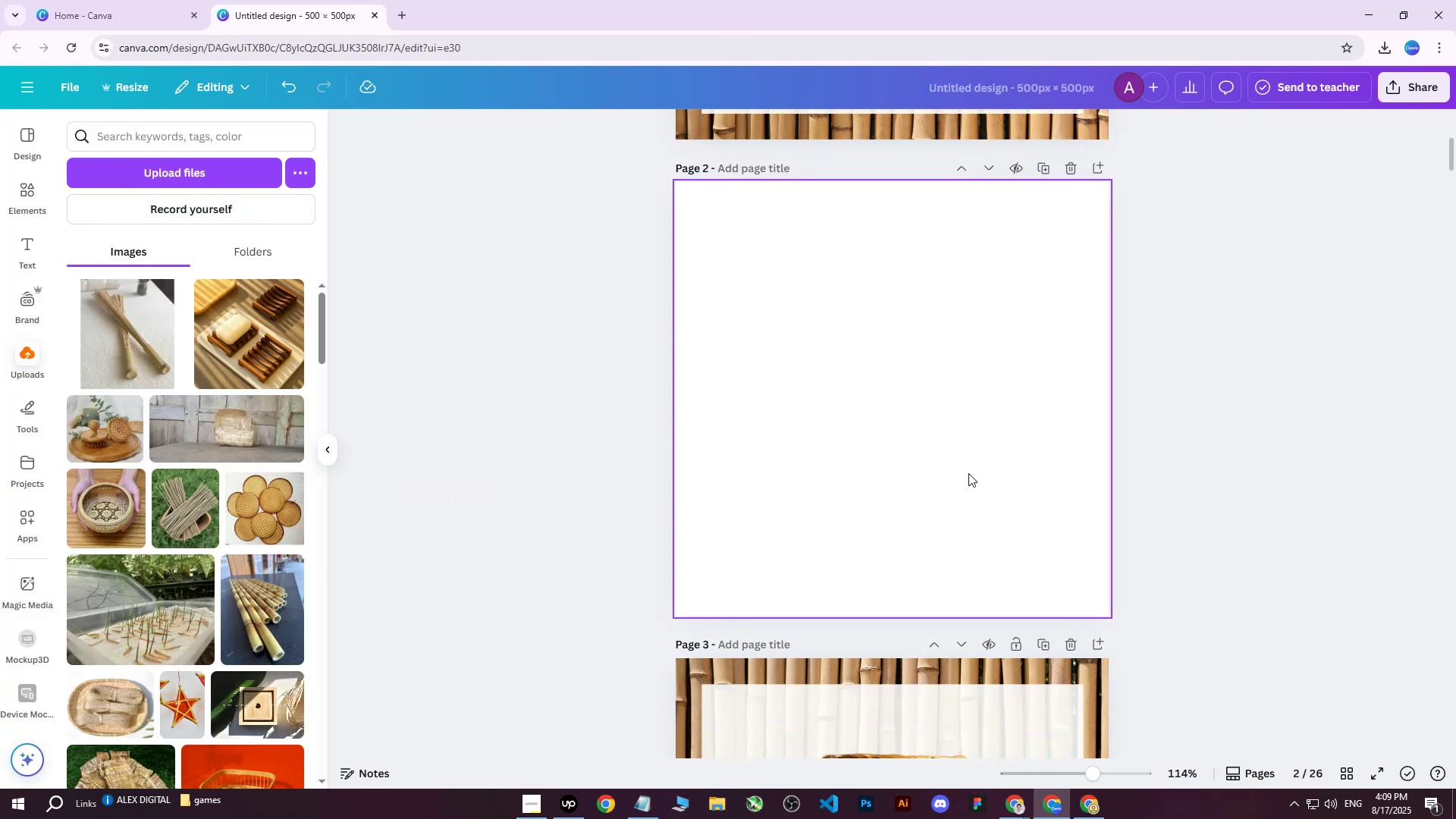 
scroll: coordinate [1195, 610], scroll_direction: up, amount: 1.0
 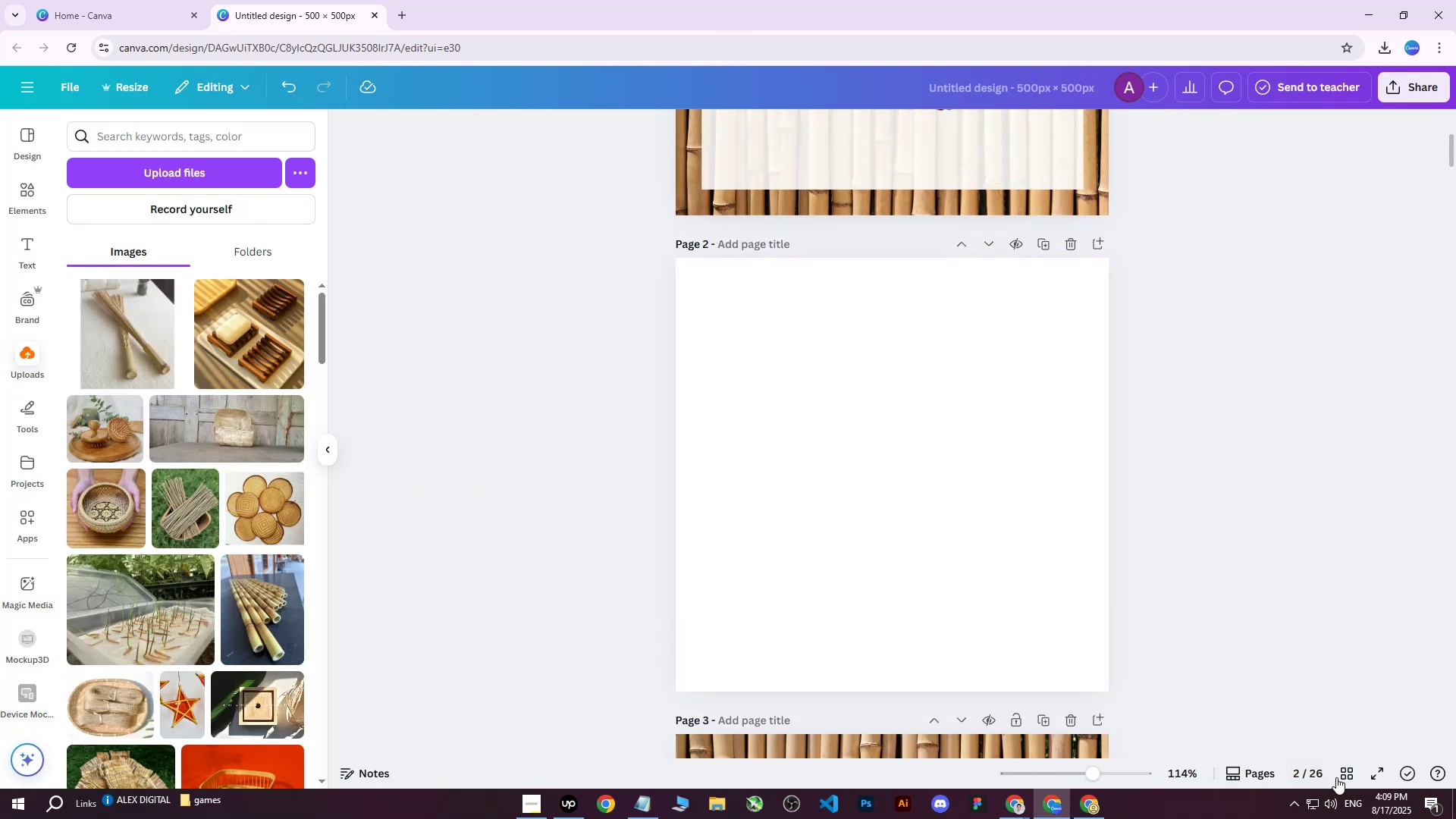 
left_click([1344, 774])
 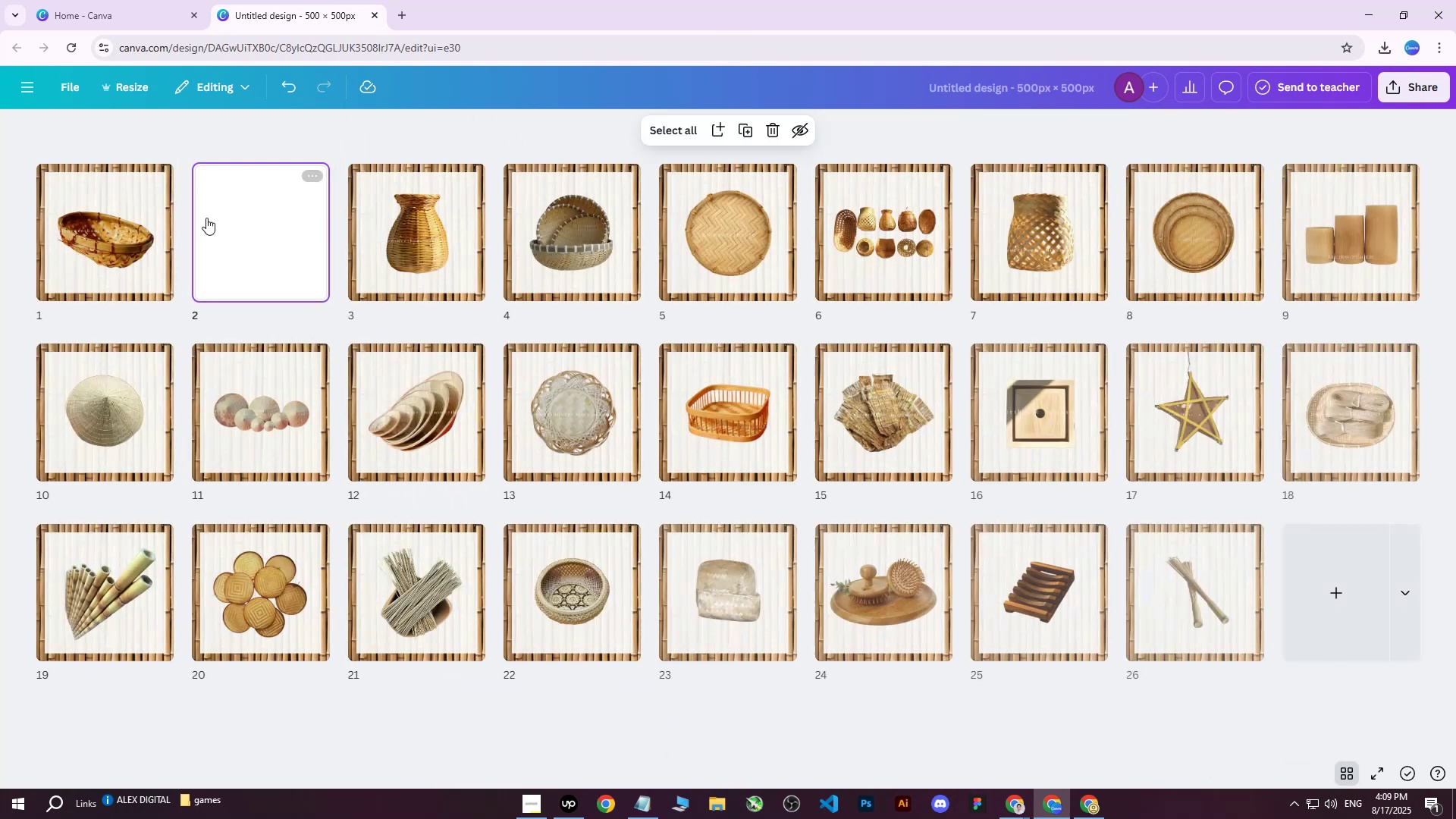 
left_click_drag(start_coordinate=[237, 218], to_coordinate=[49, 216])
 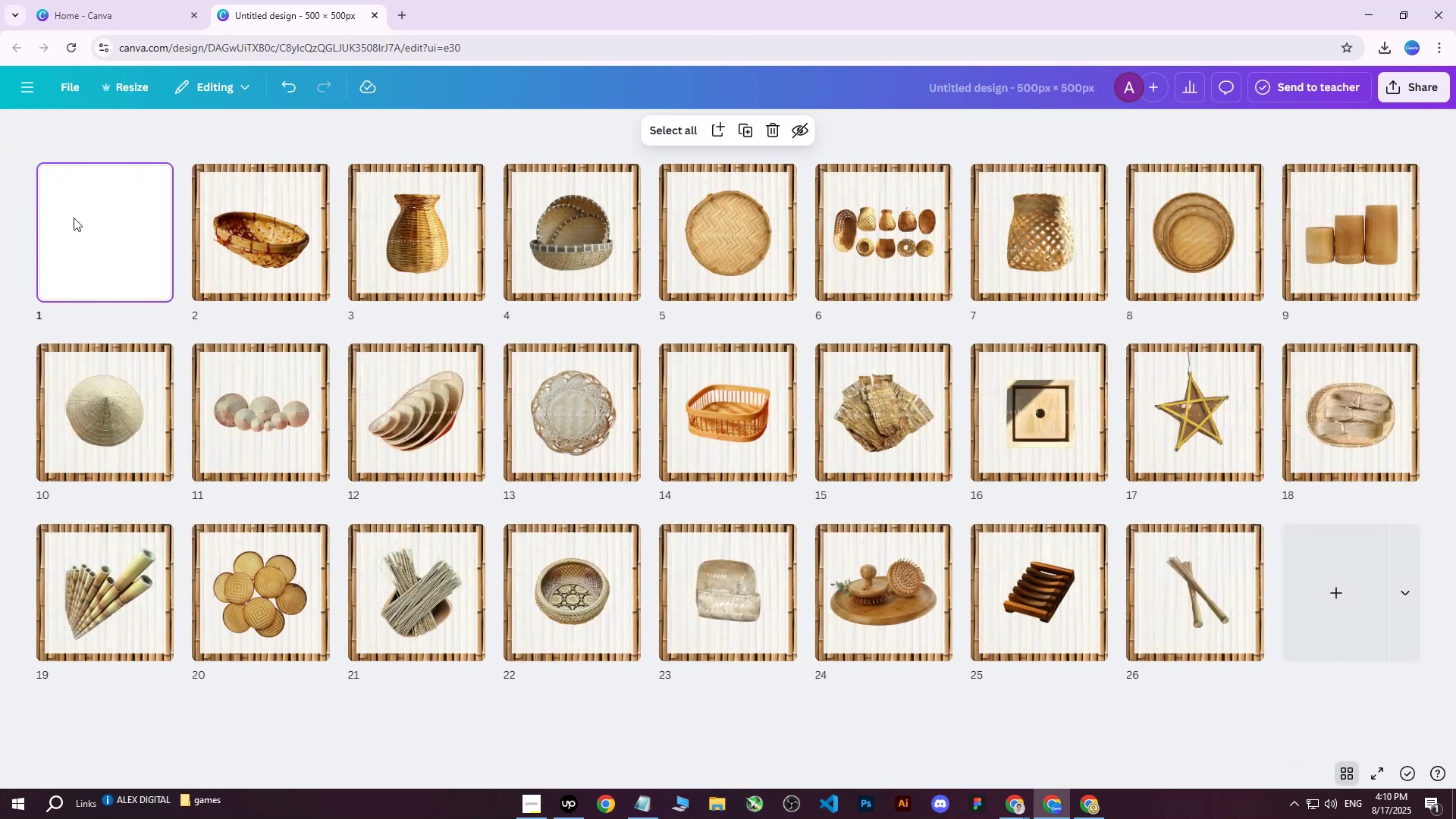 
double_click([74, 218])
 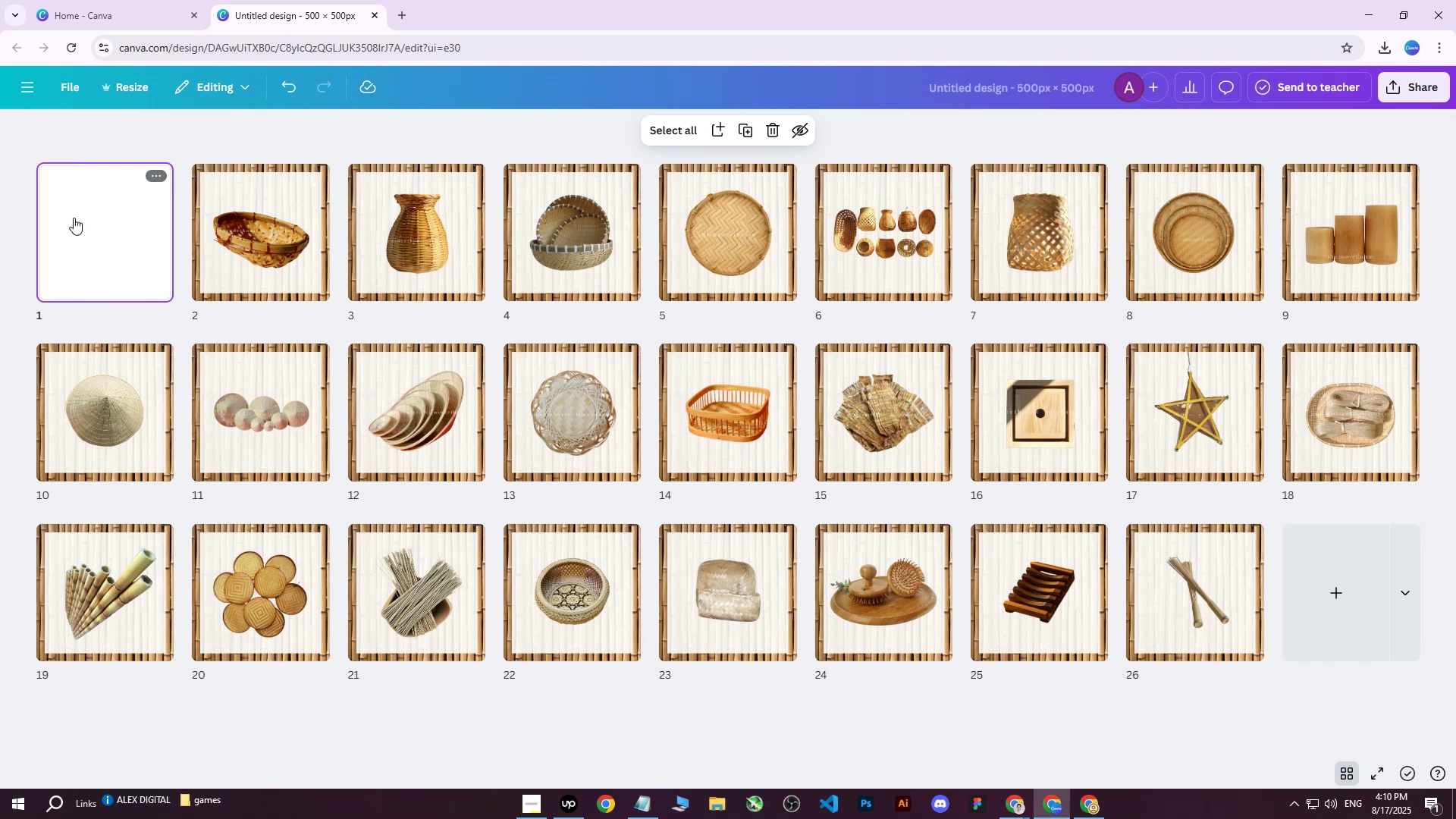 
double_click([74, 218])
 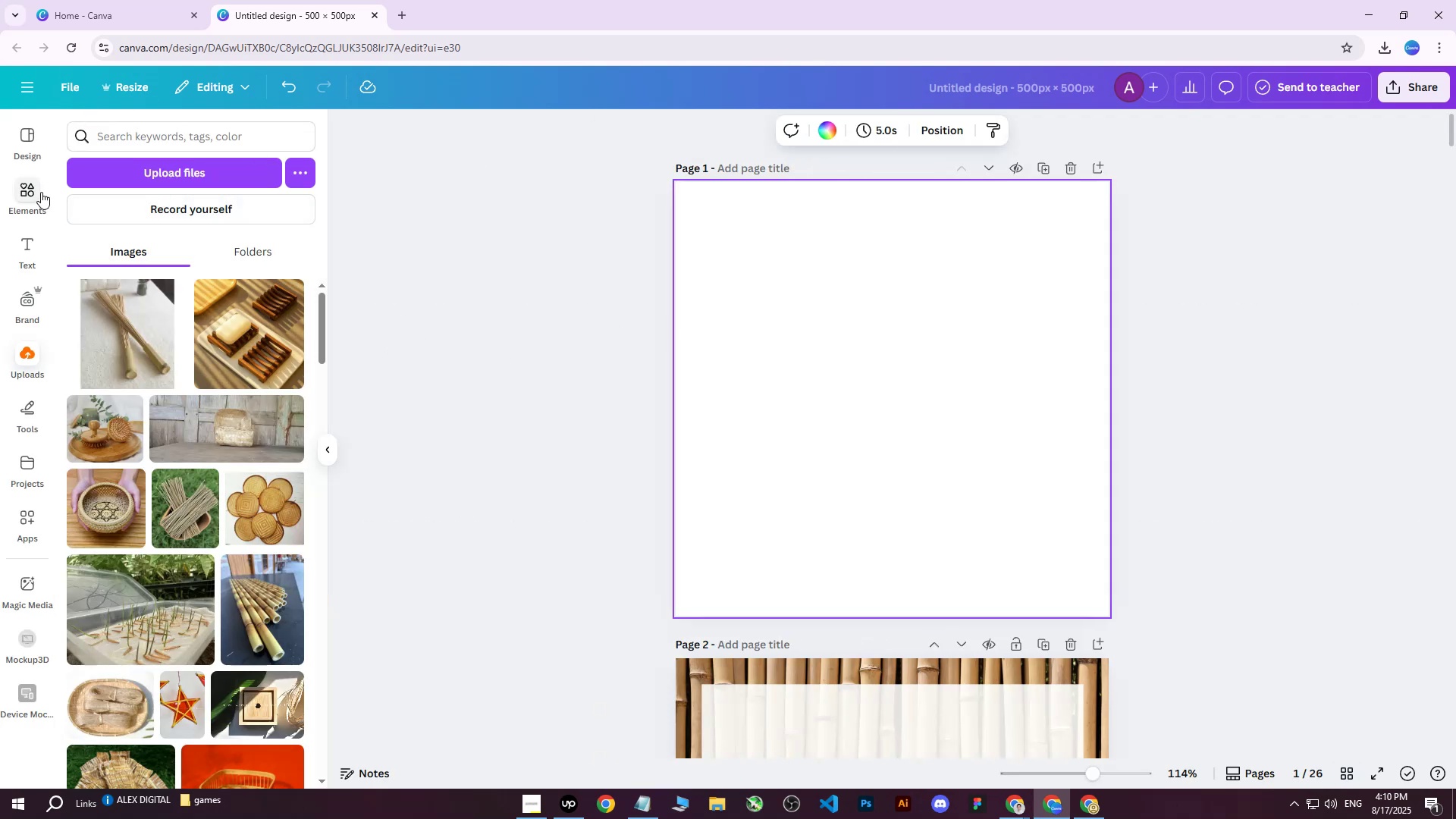 
left_click([35, 195])
 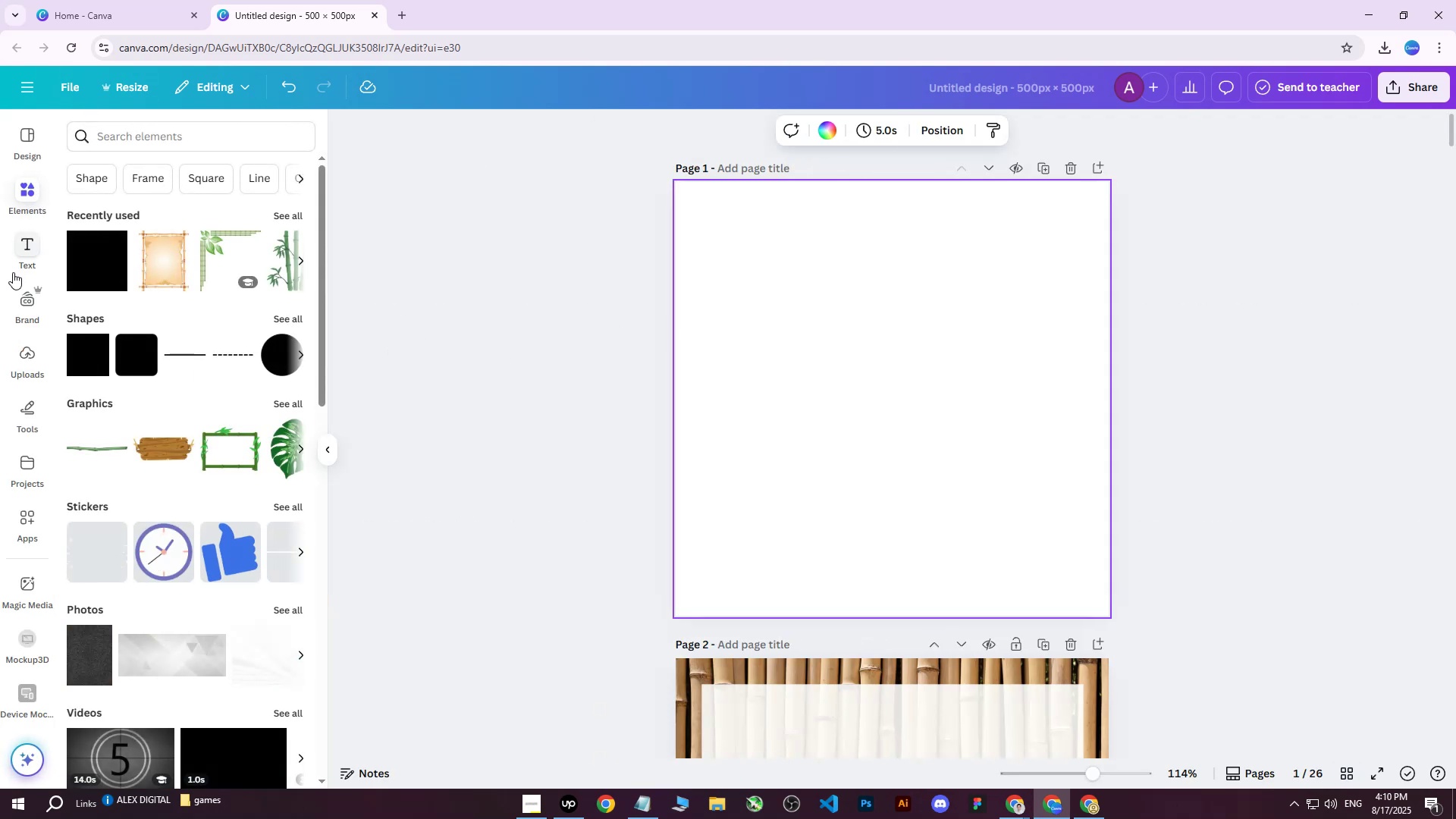 
left_click([31, 246])
 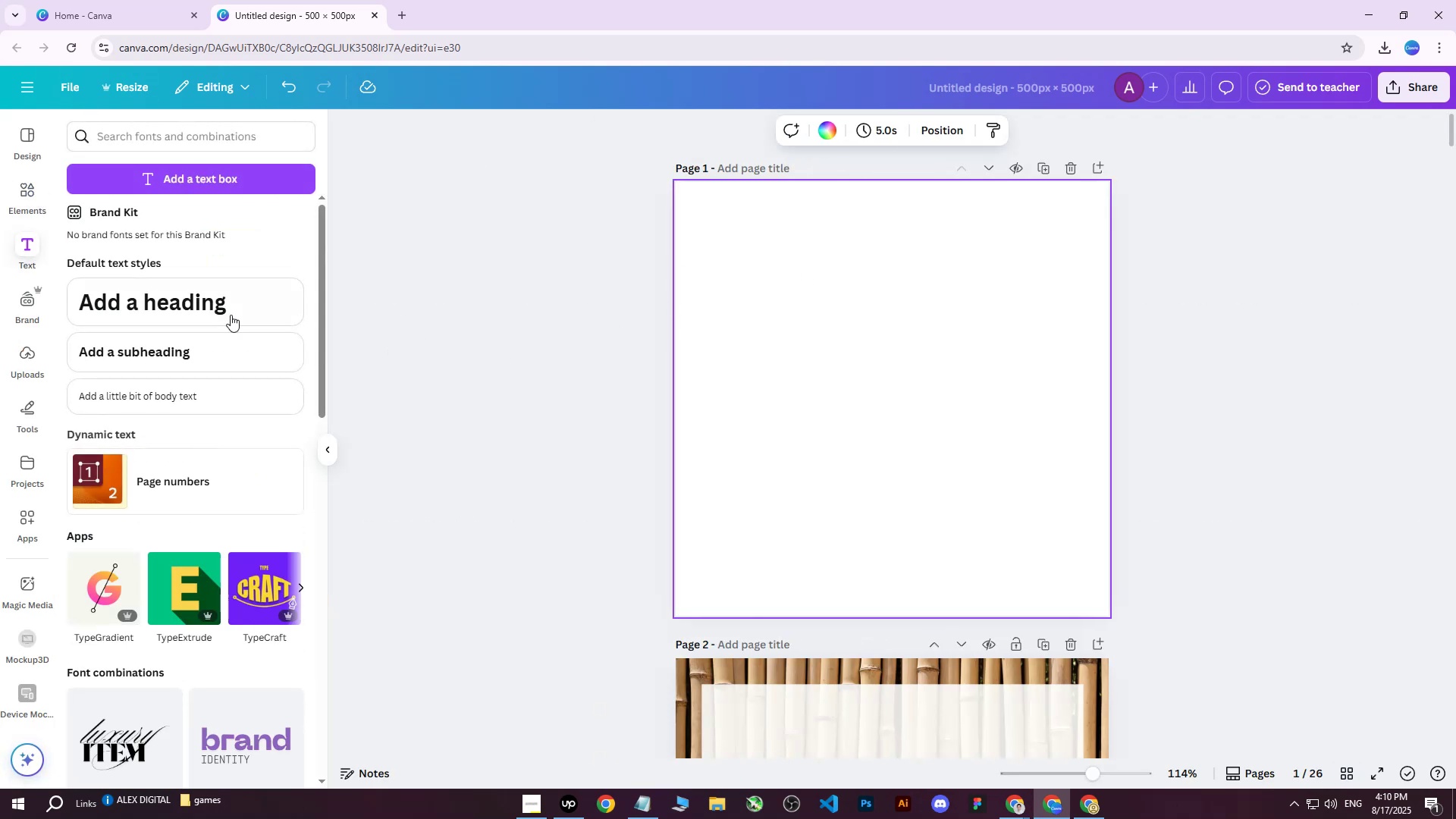 
left_click([146, 300])
 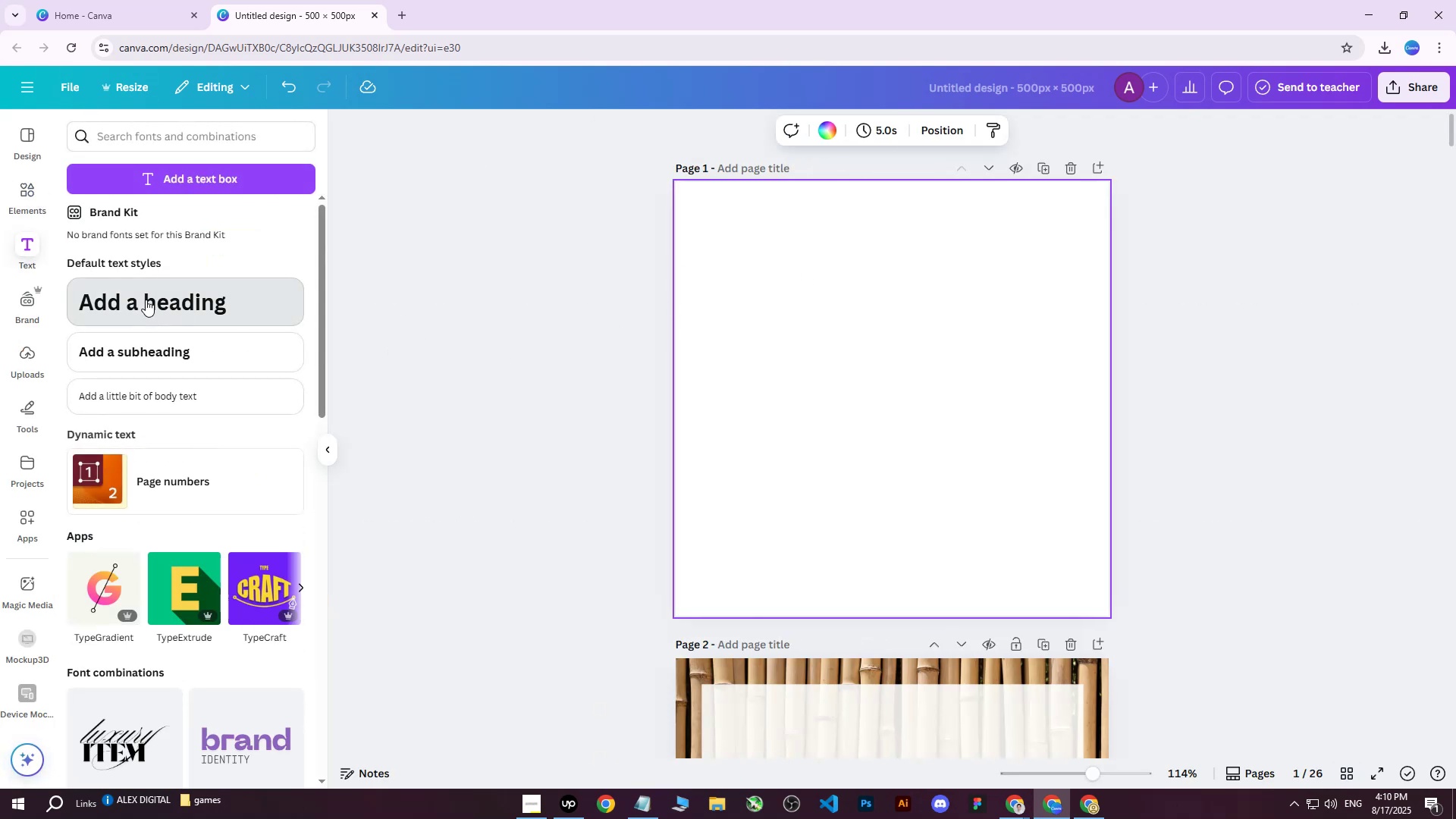 
type(Bam )
key(Backspace)
type(Boo)
 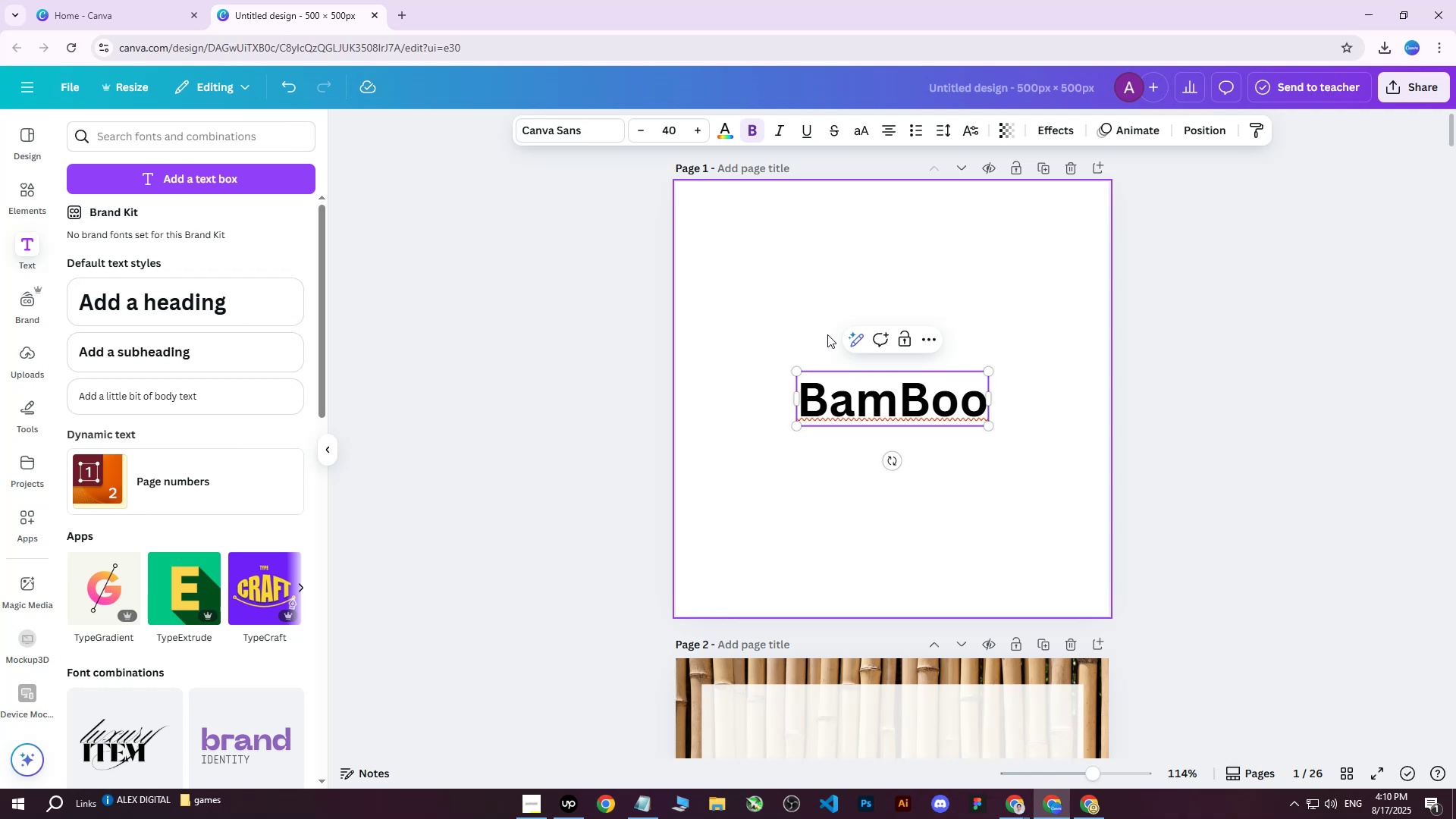 
left_click([1150, 341])
 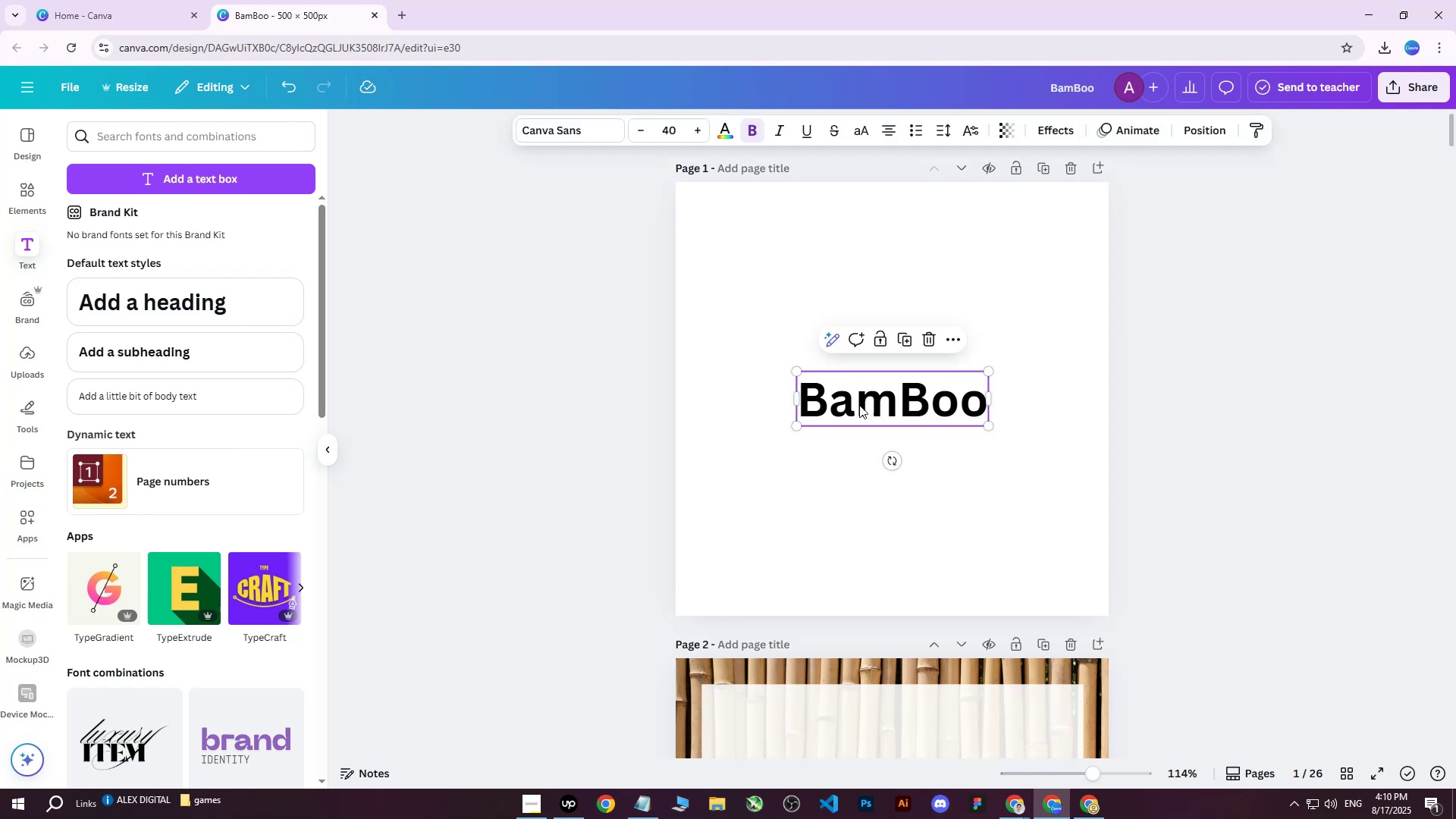 
mouse_move([867, 405])
 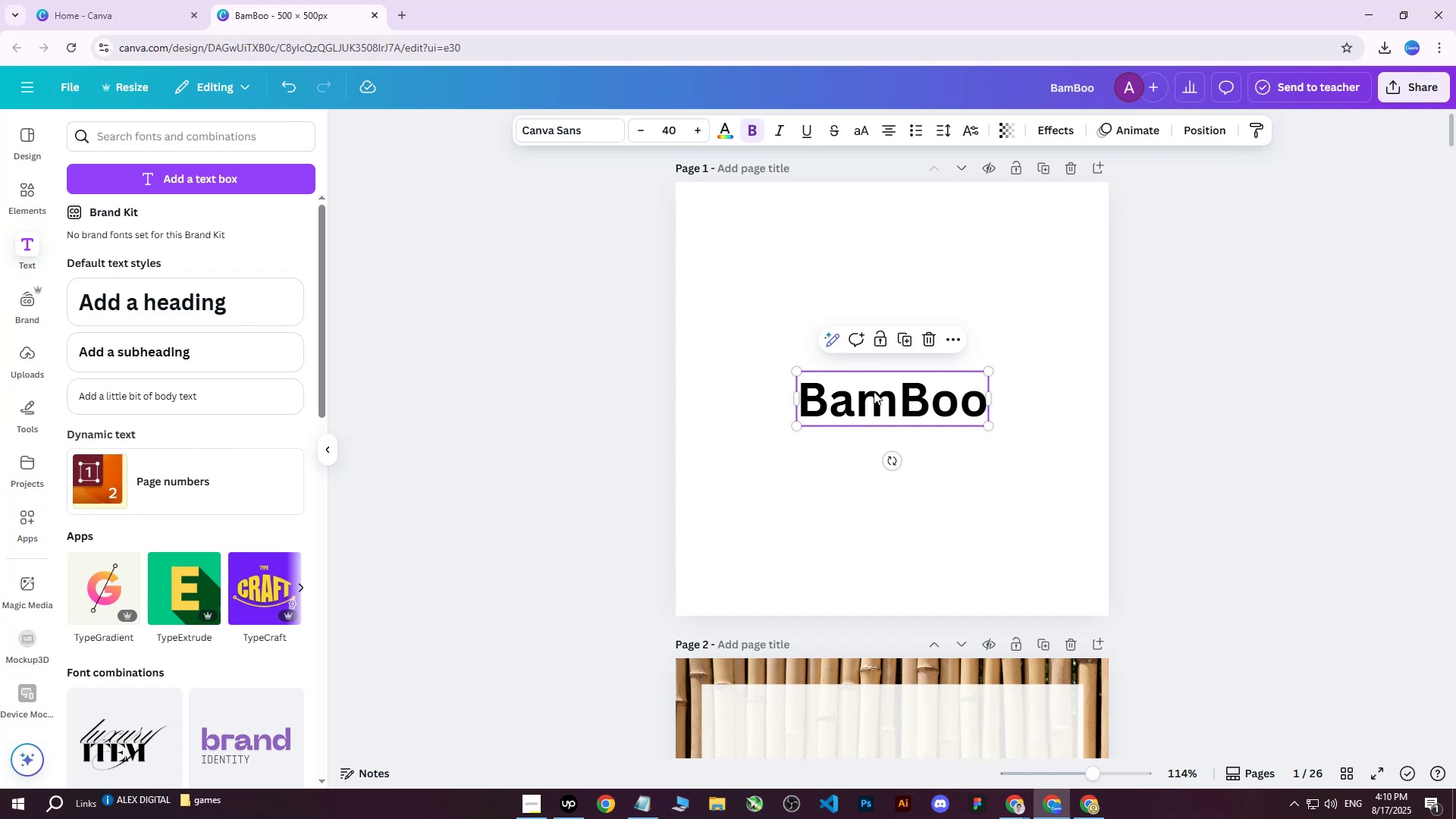 
wait(20.16)
 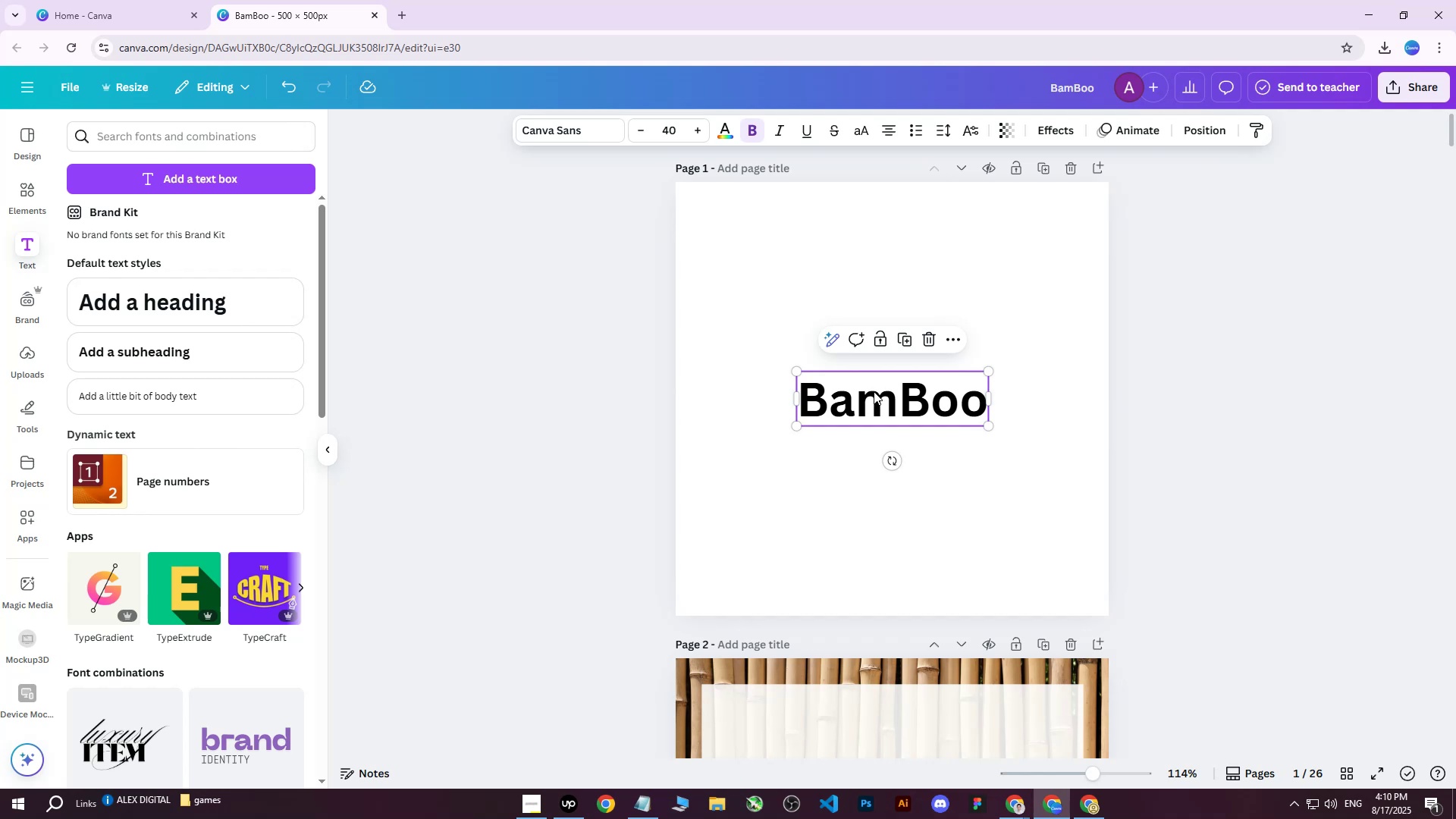 
scroll: coordinate [868, 376], scroll_direction: down, amount: 1.0
 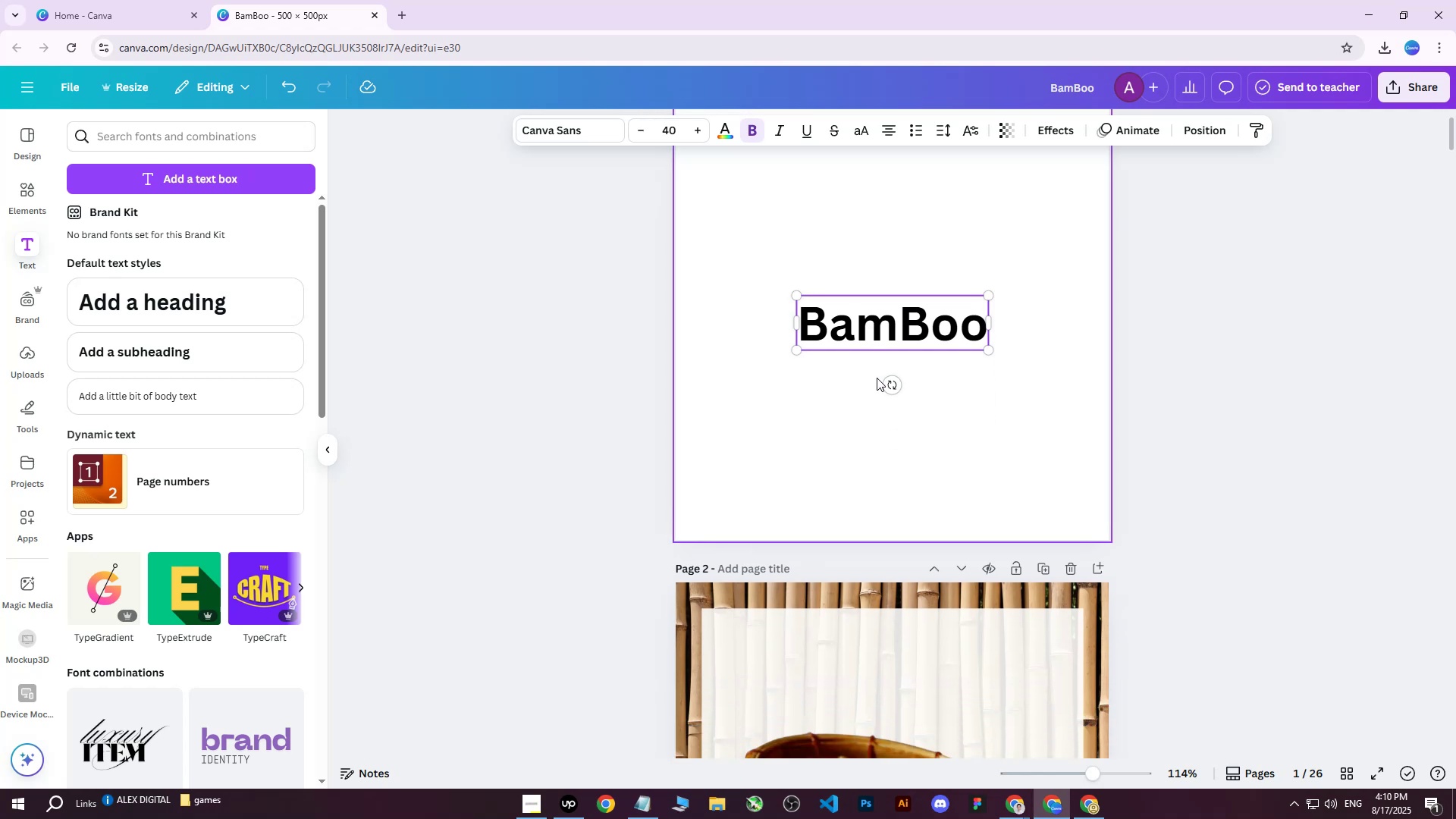 
scroll: coordinate [887, 373], scroll_direction: up, amount: 2.0
 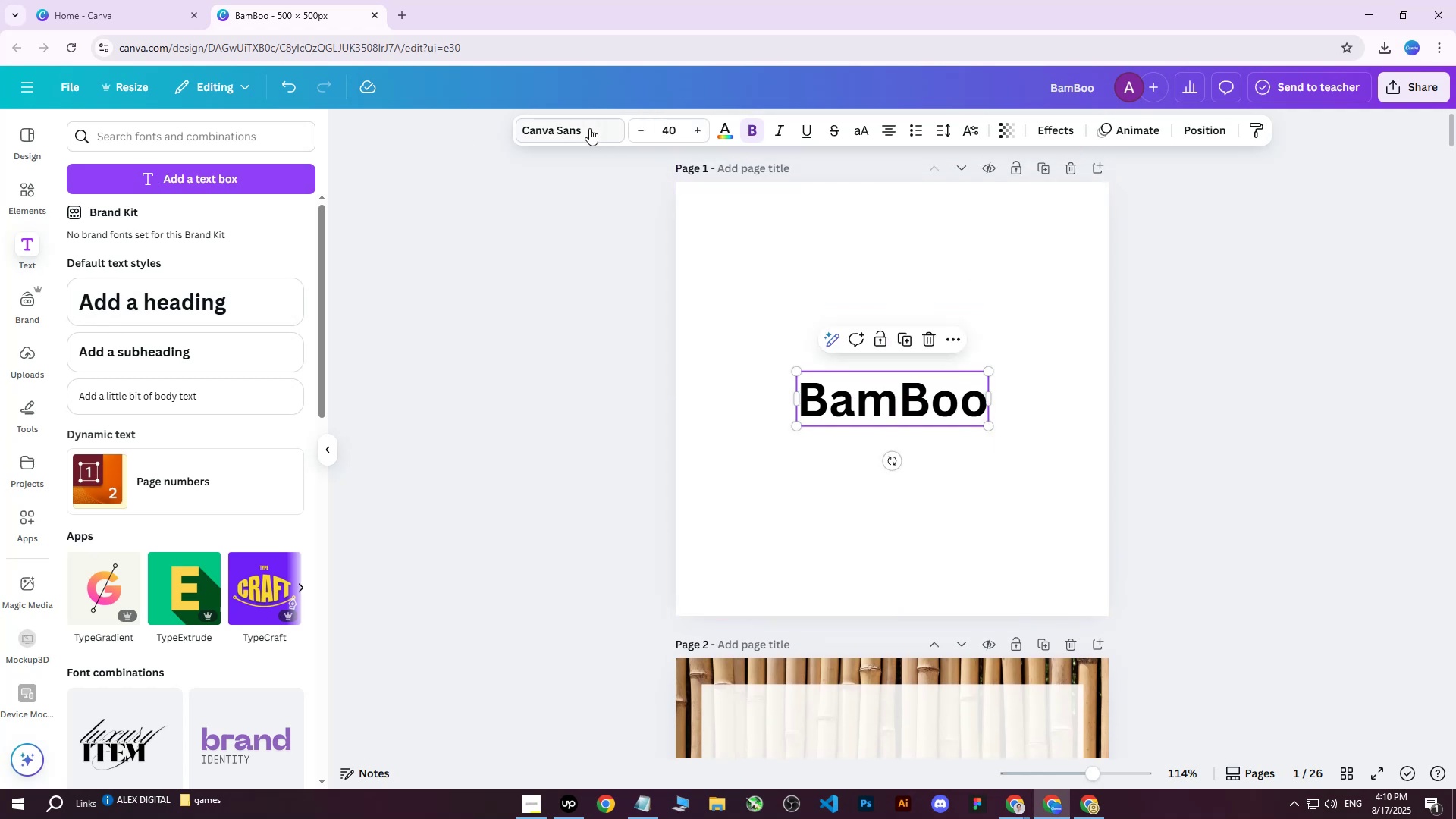 
left_click([172, 504])
 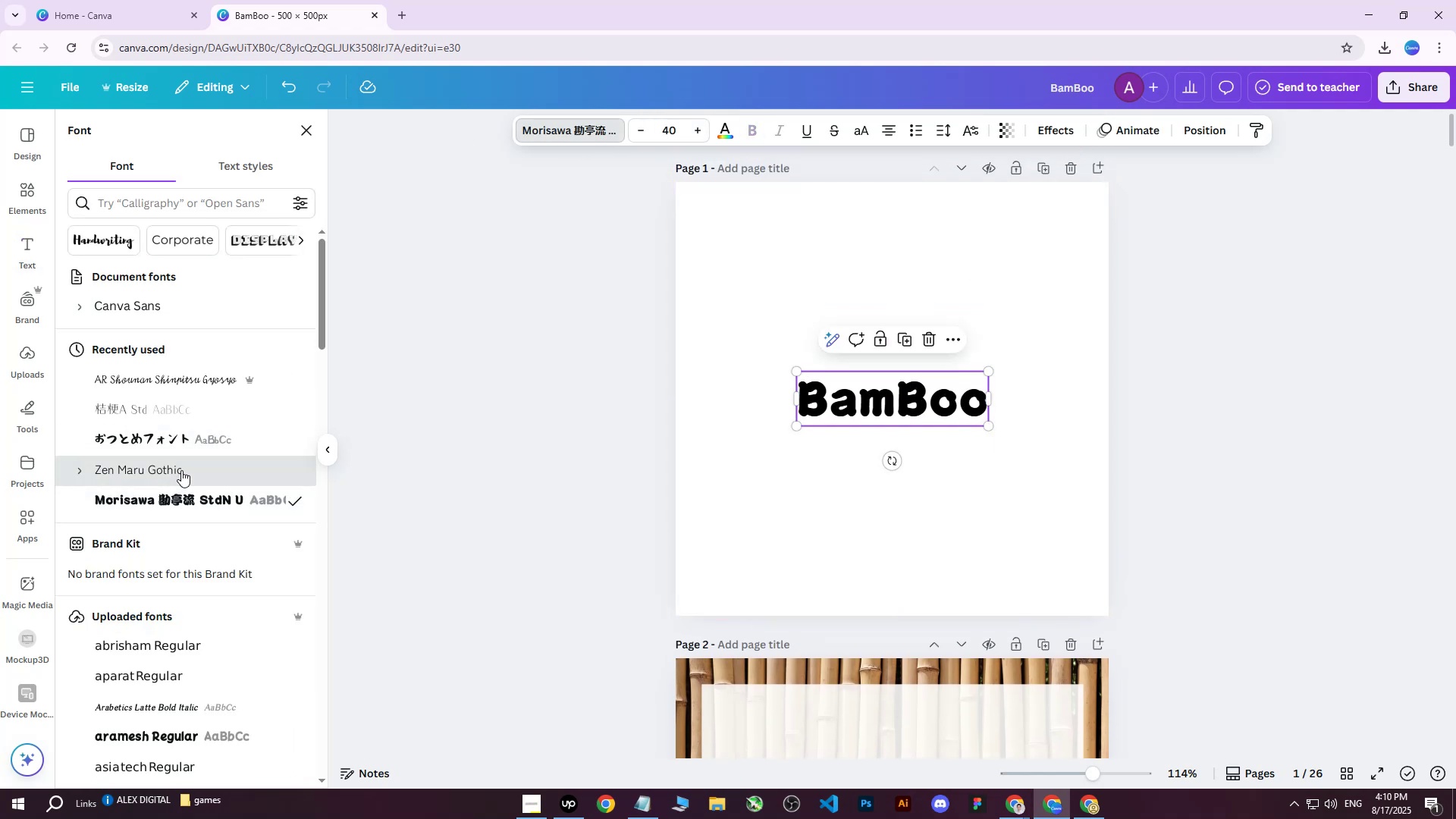 
double_click([180, 447])
 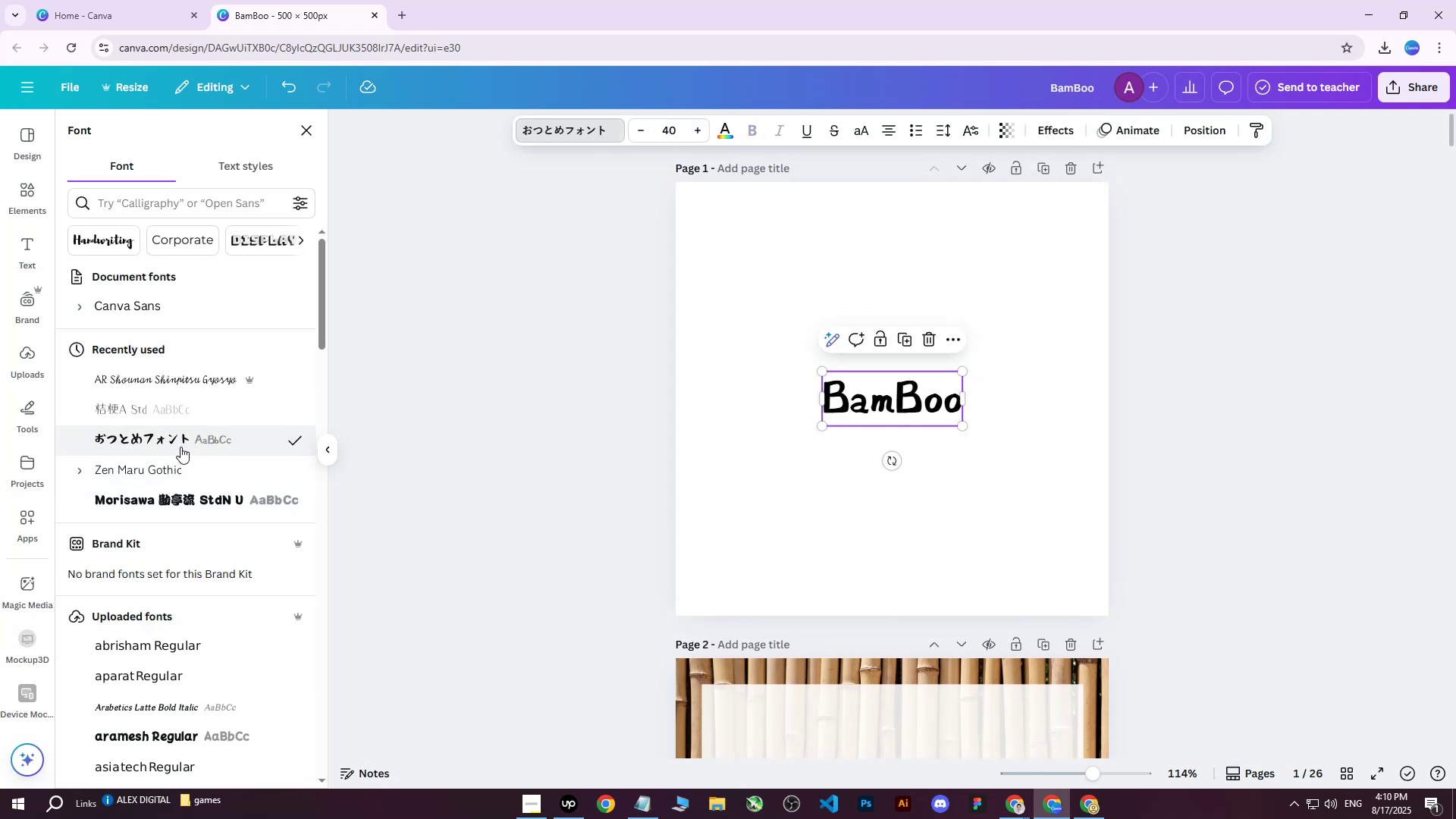 
scroll: coordinate [190, 479], scroll_direction: up, amount: 3.0
 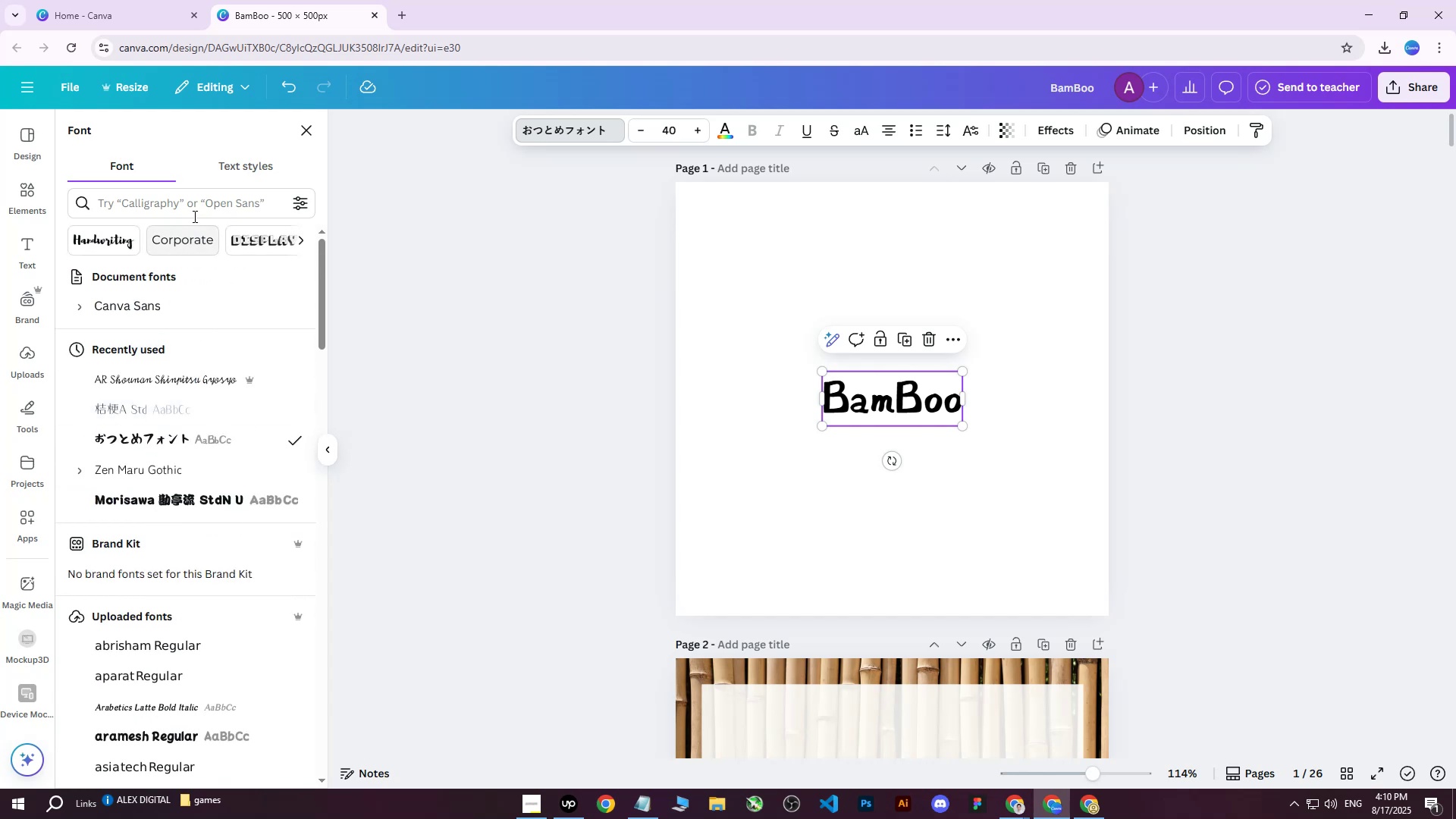 
left_click([195, 209])
 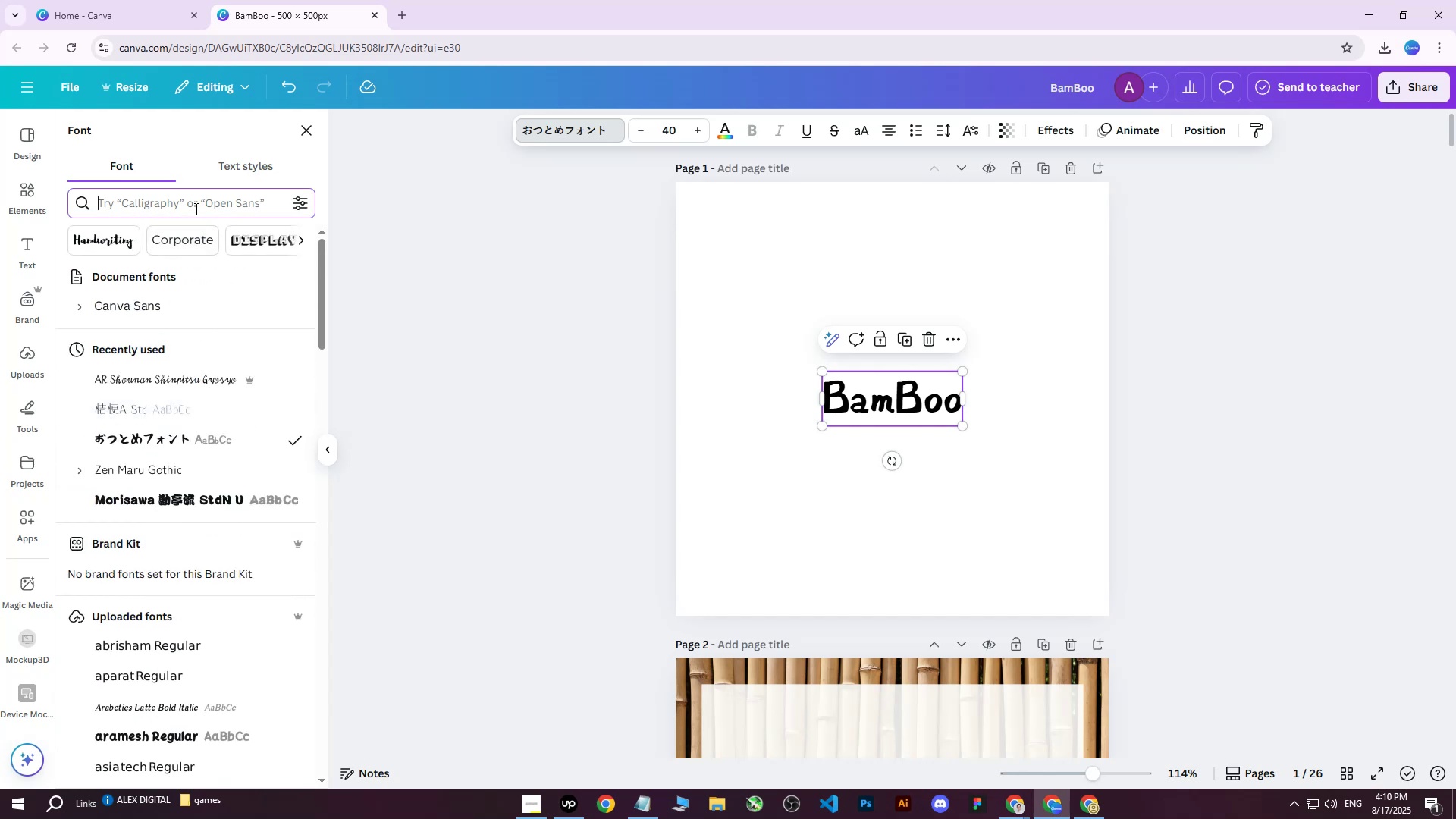 
type(chinese)
 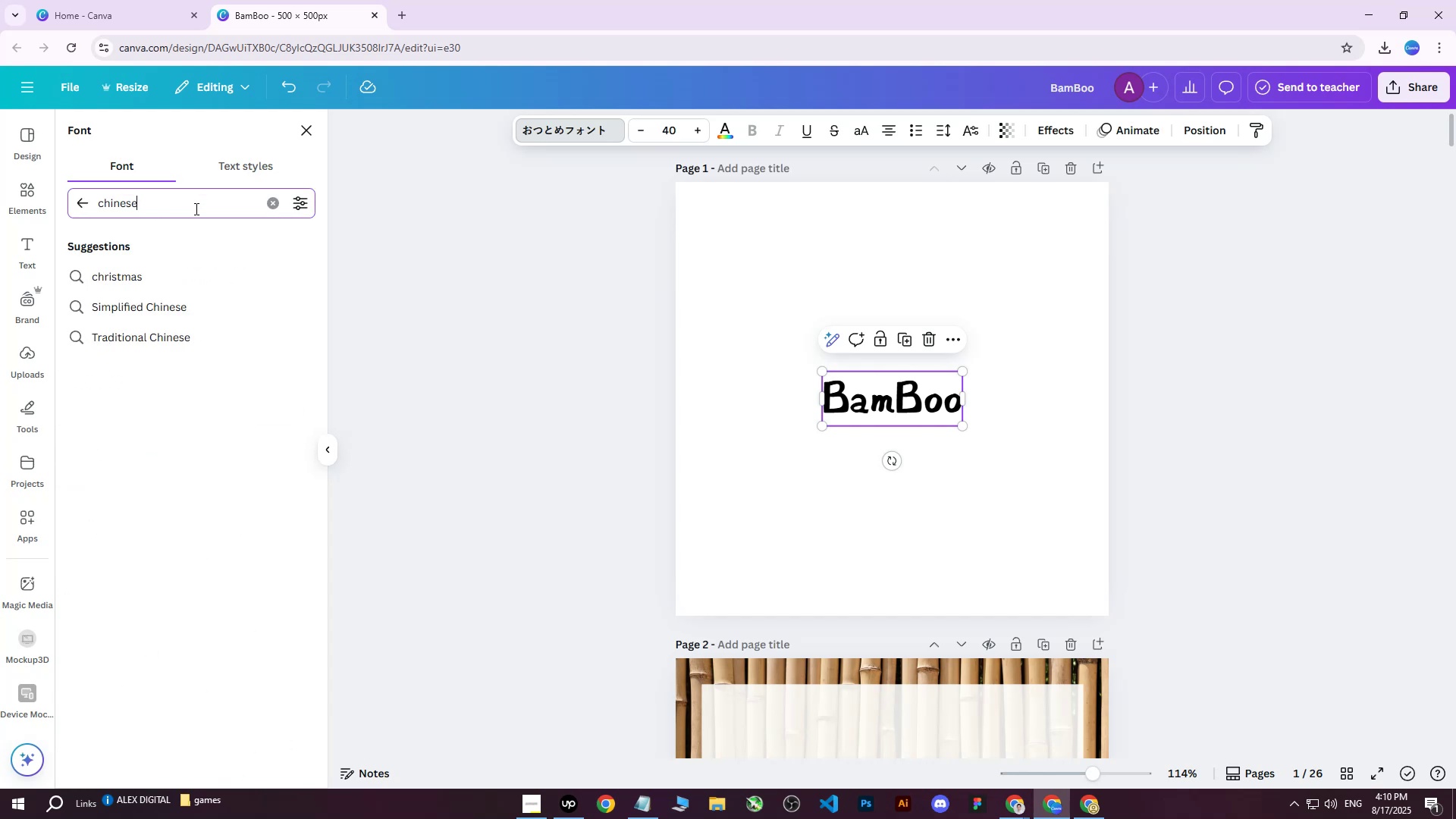 
key(Enter)
 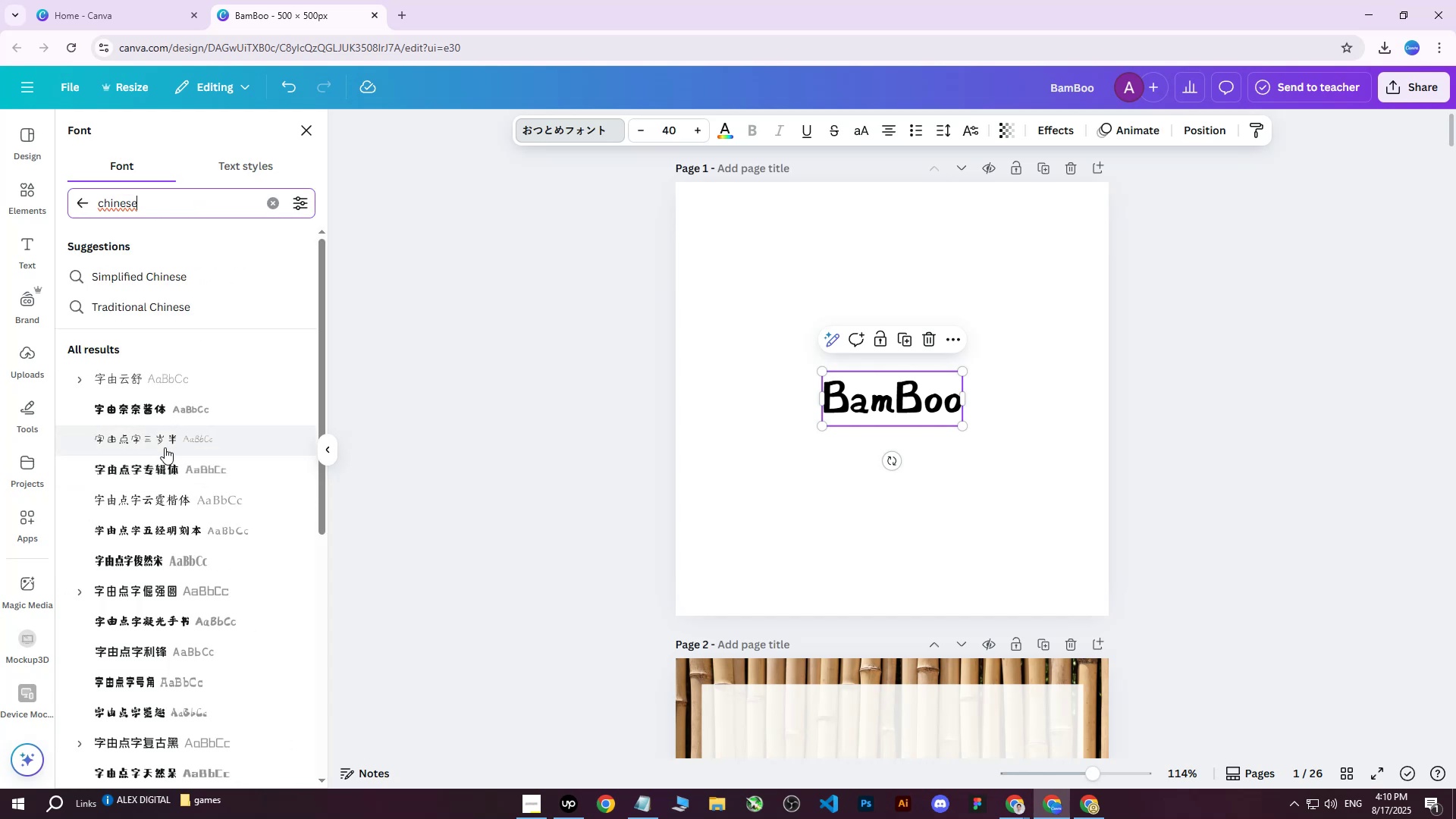 
left_click([163, 415])
 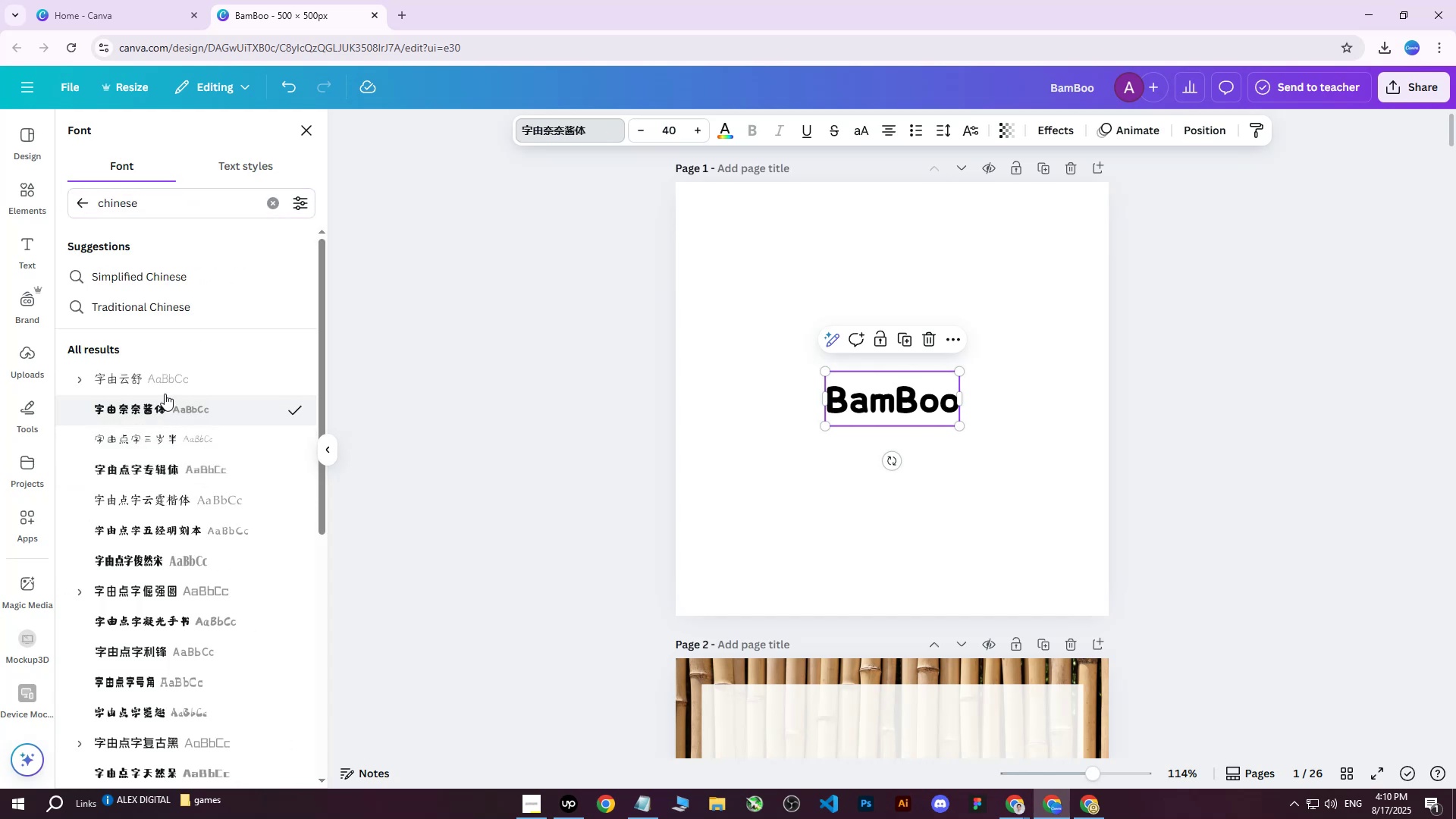 
left_click([164, 381])
 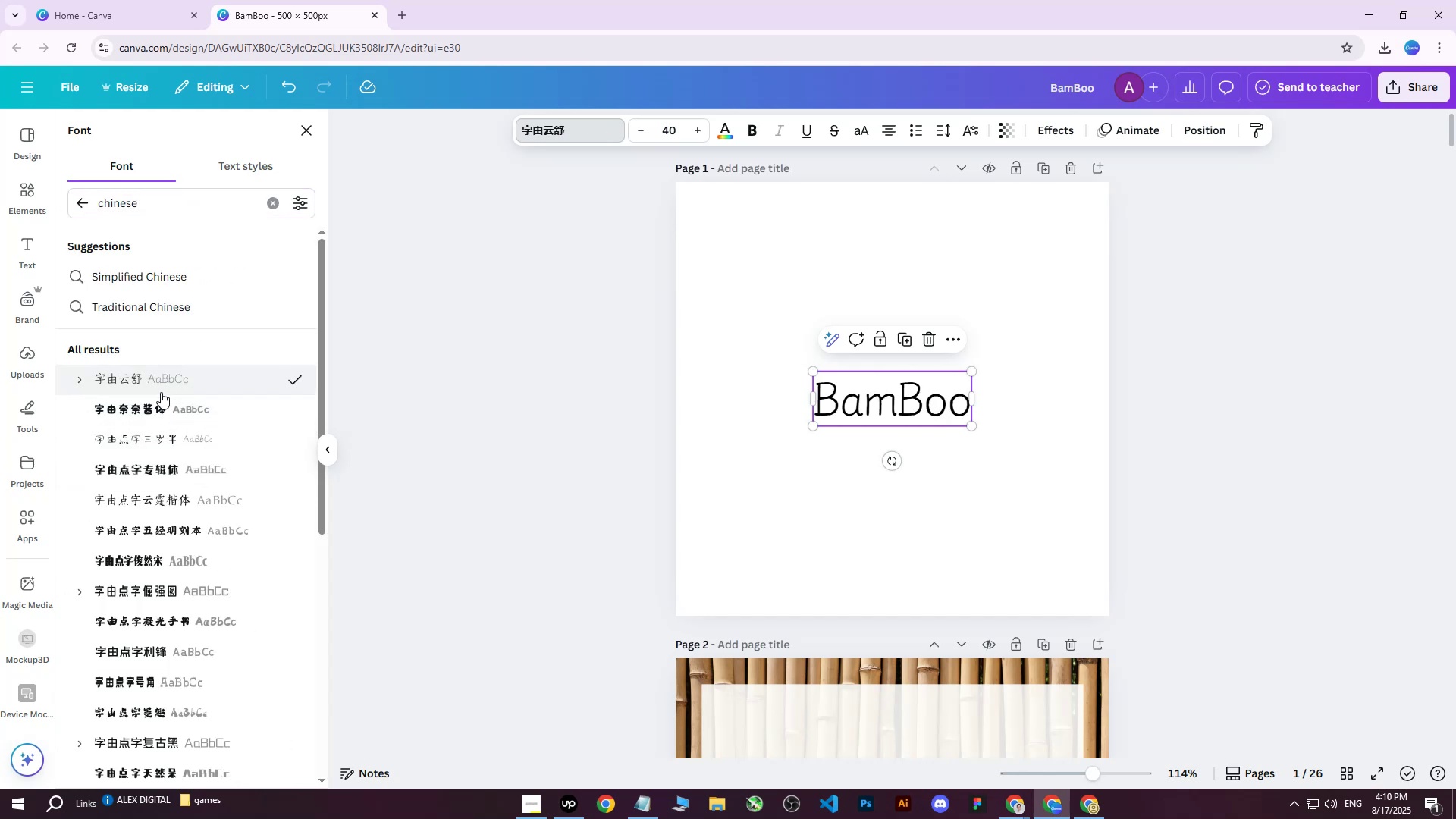 
scroll: coordinate [160, 406], scroll_direction: down, amount: 3.0
 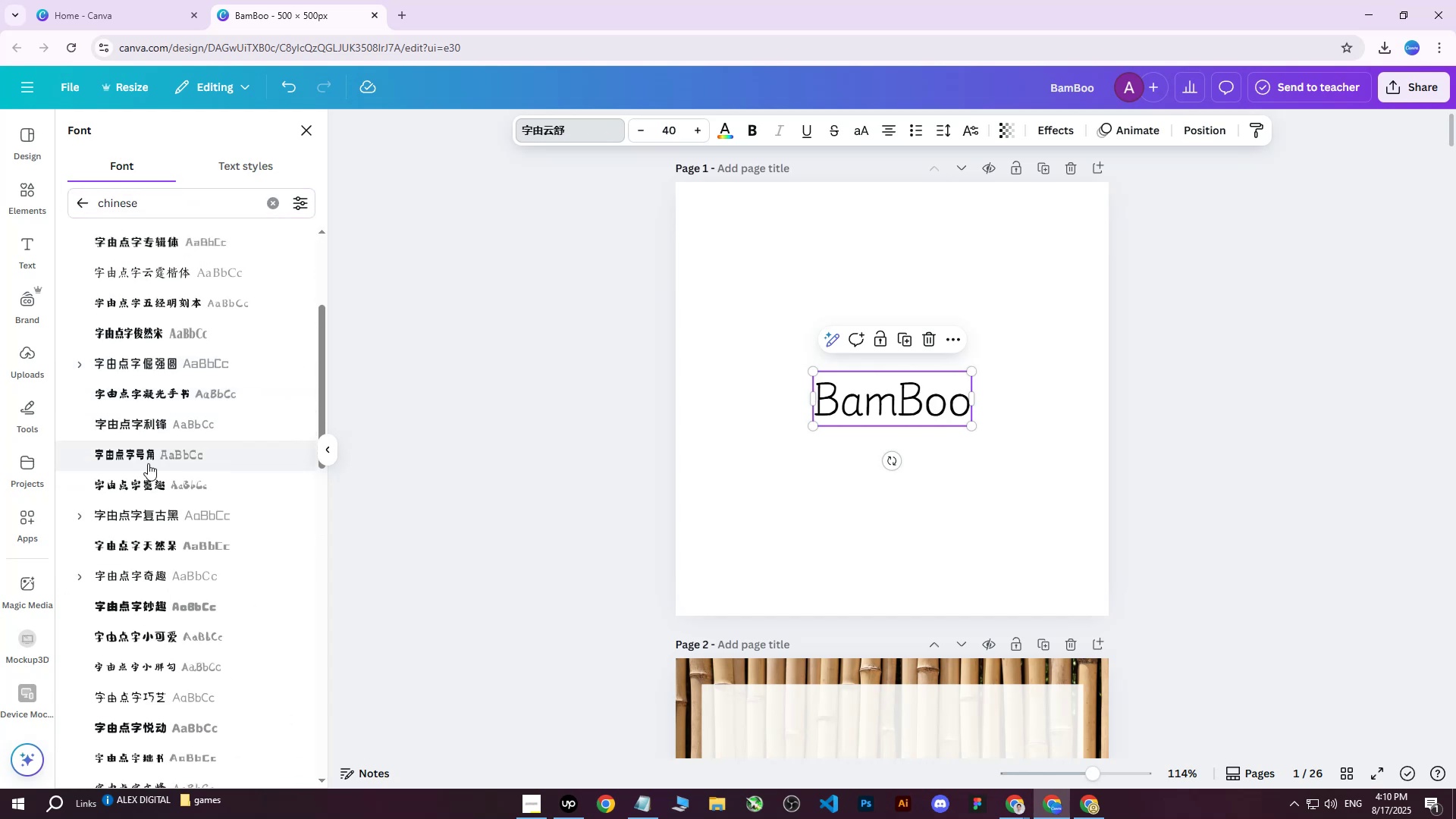 
left_click([146, 469])
 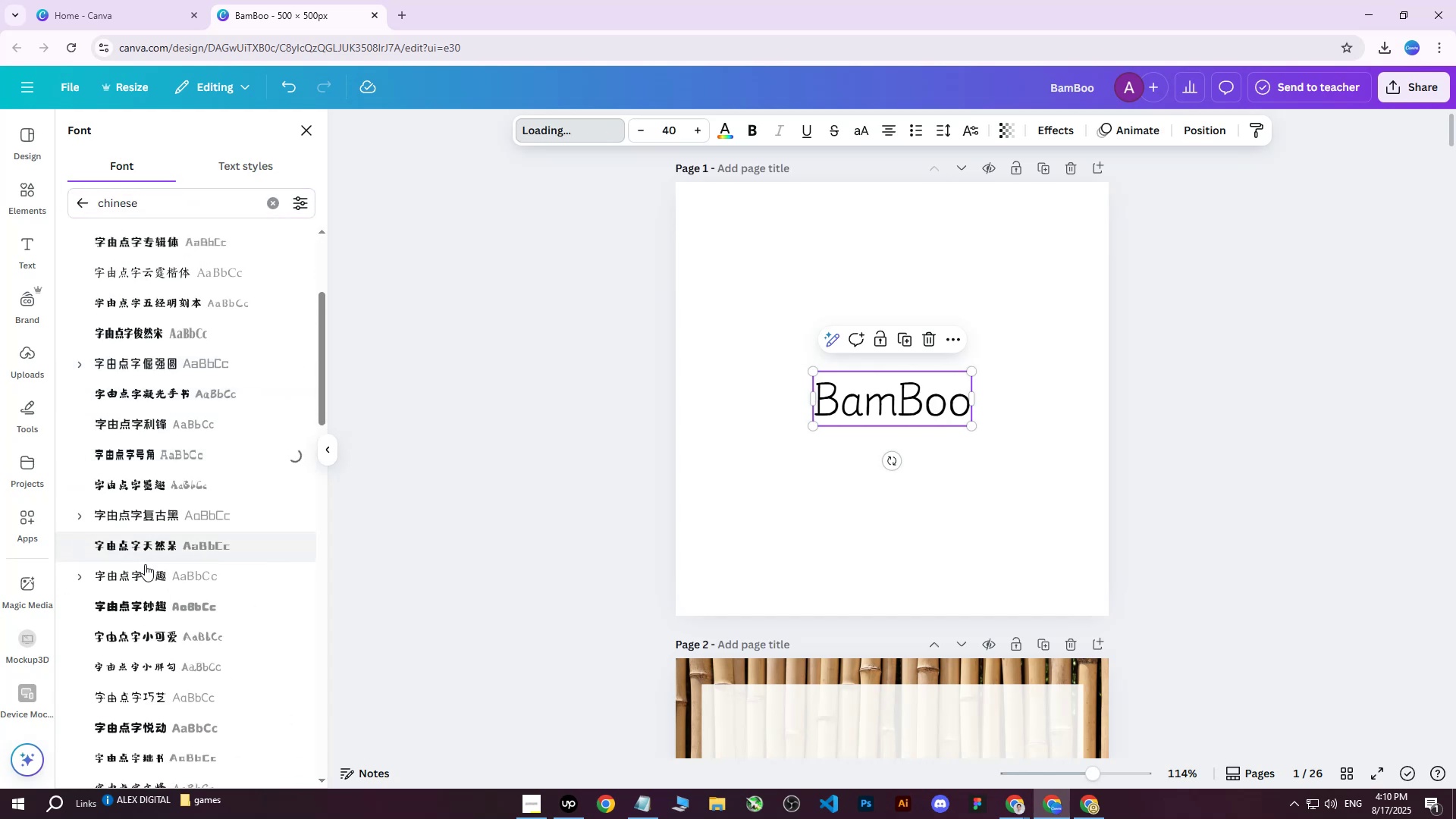 
double_click([145, 567])
 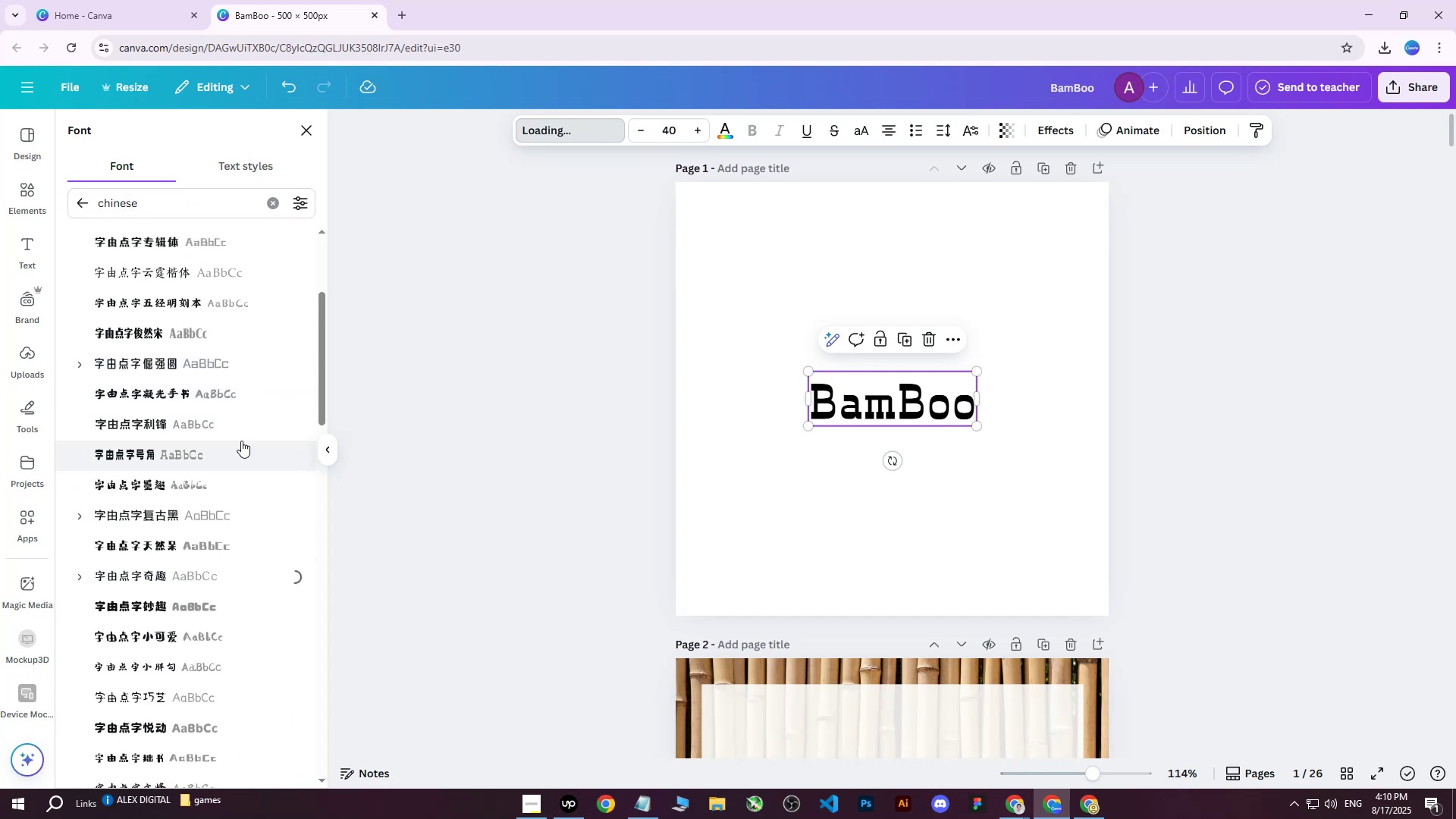 
scroll: coordinate [244, 435], scroll_direction: down, amount: 2.0
 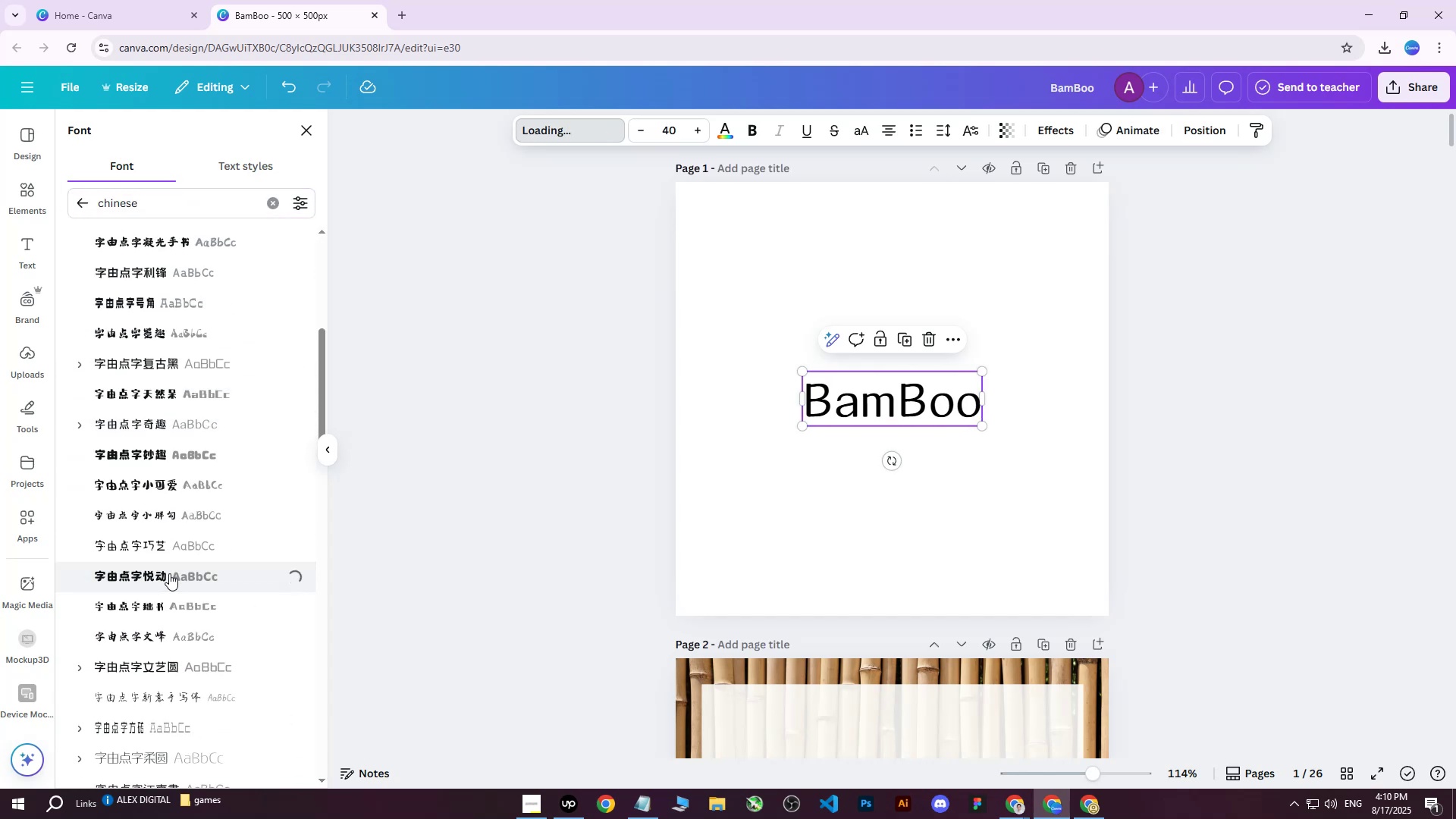 
double_click([143, 657])
 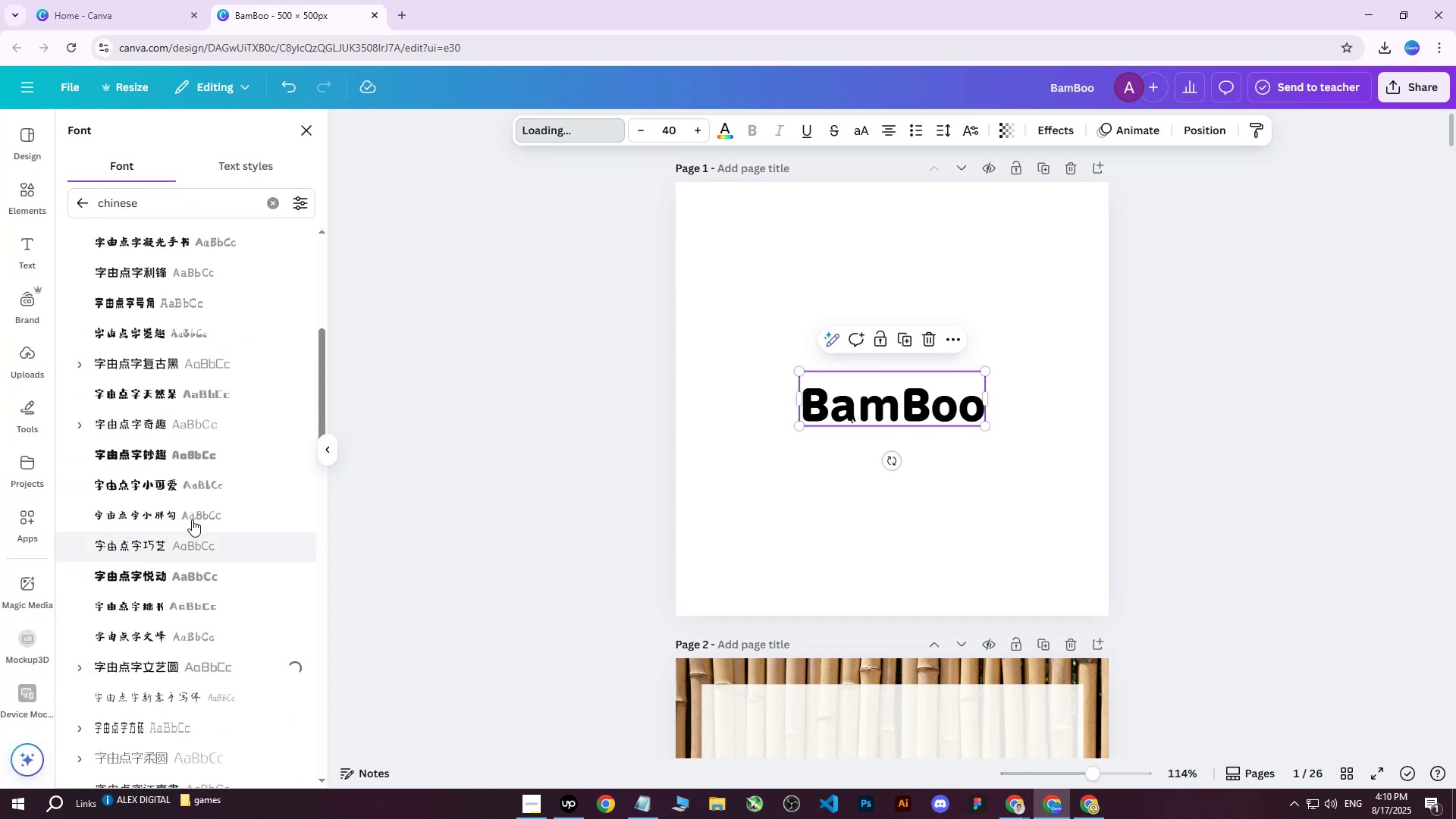 
scroll: coordinate [209, 489], scroll_direction: down, amount: 4.0
 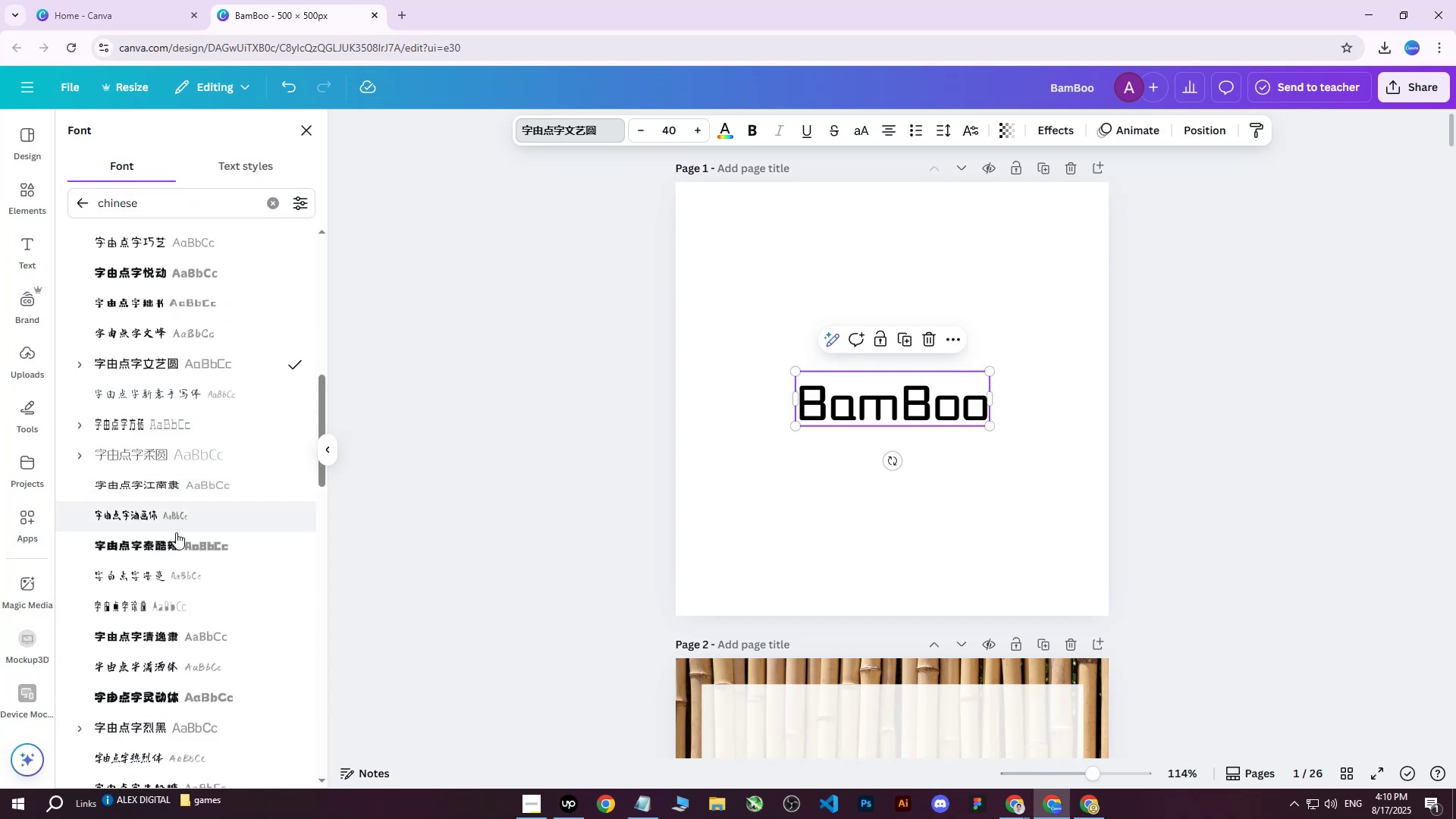 
left_click([149, 548])
 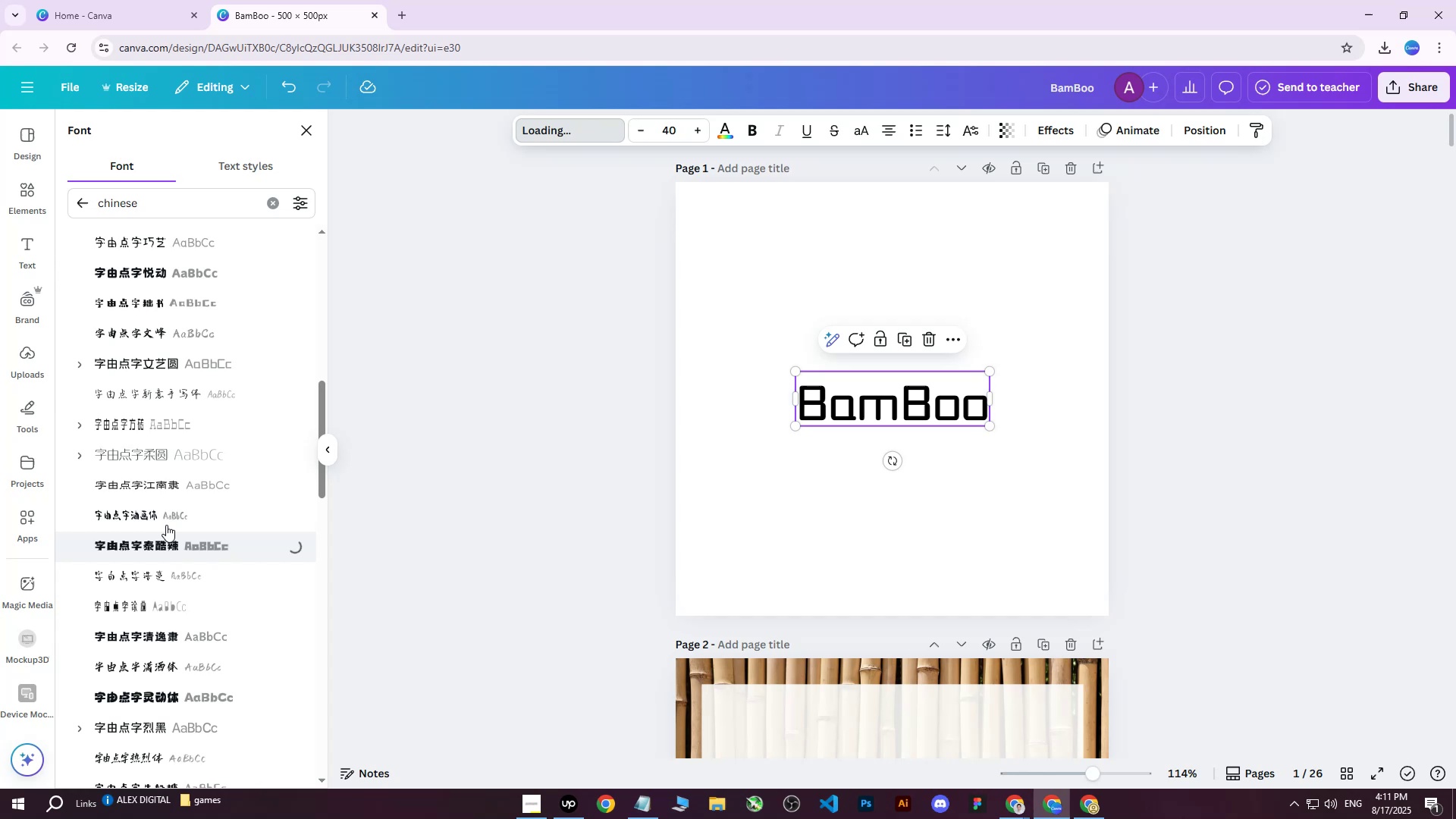 
scroll: coordinate [171, 519], scroll_direction: down, amount: 5.0
 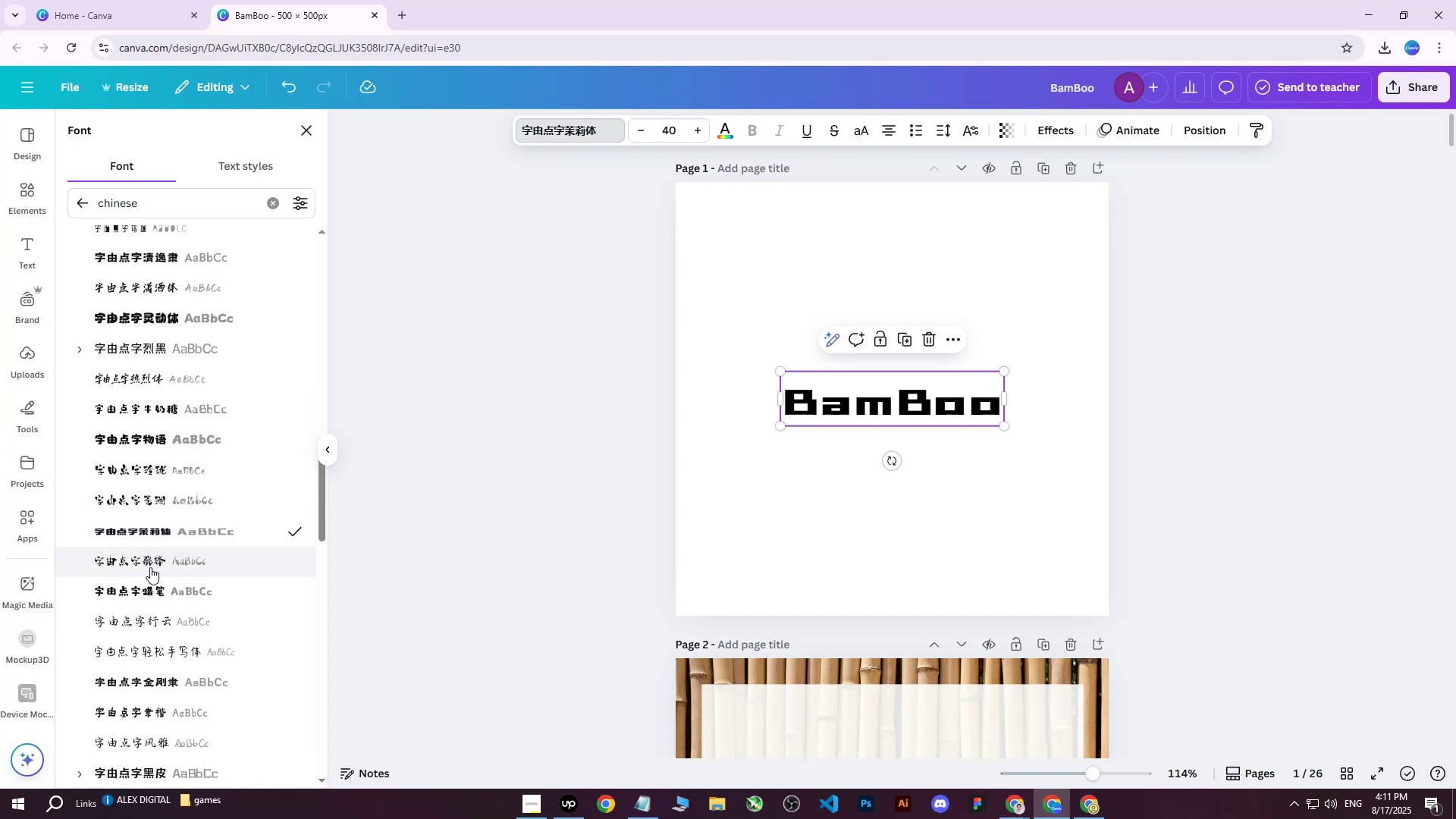 
left_click([147, 587])
 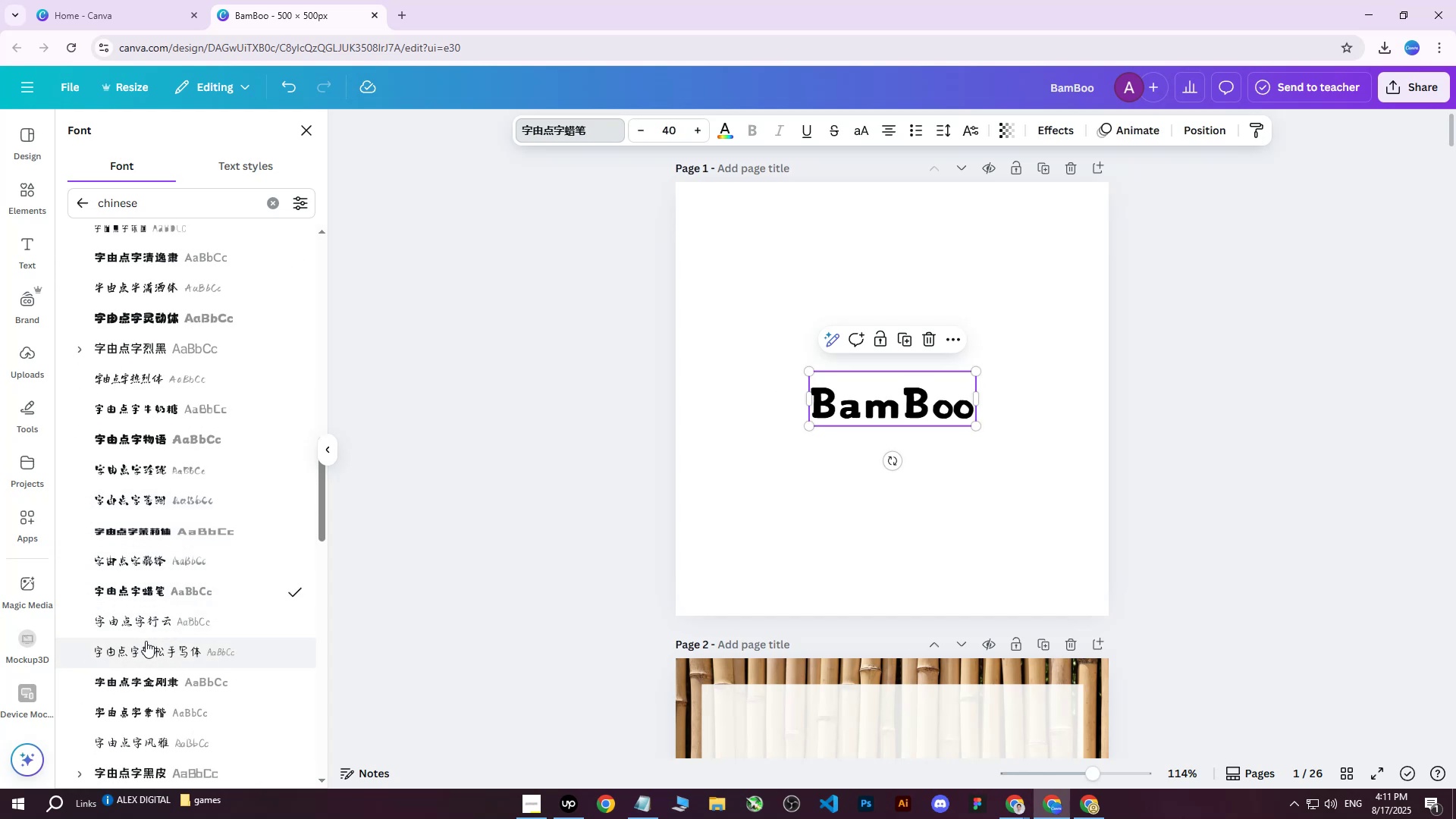 
left_click([136, 657])
 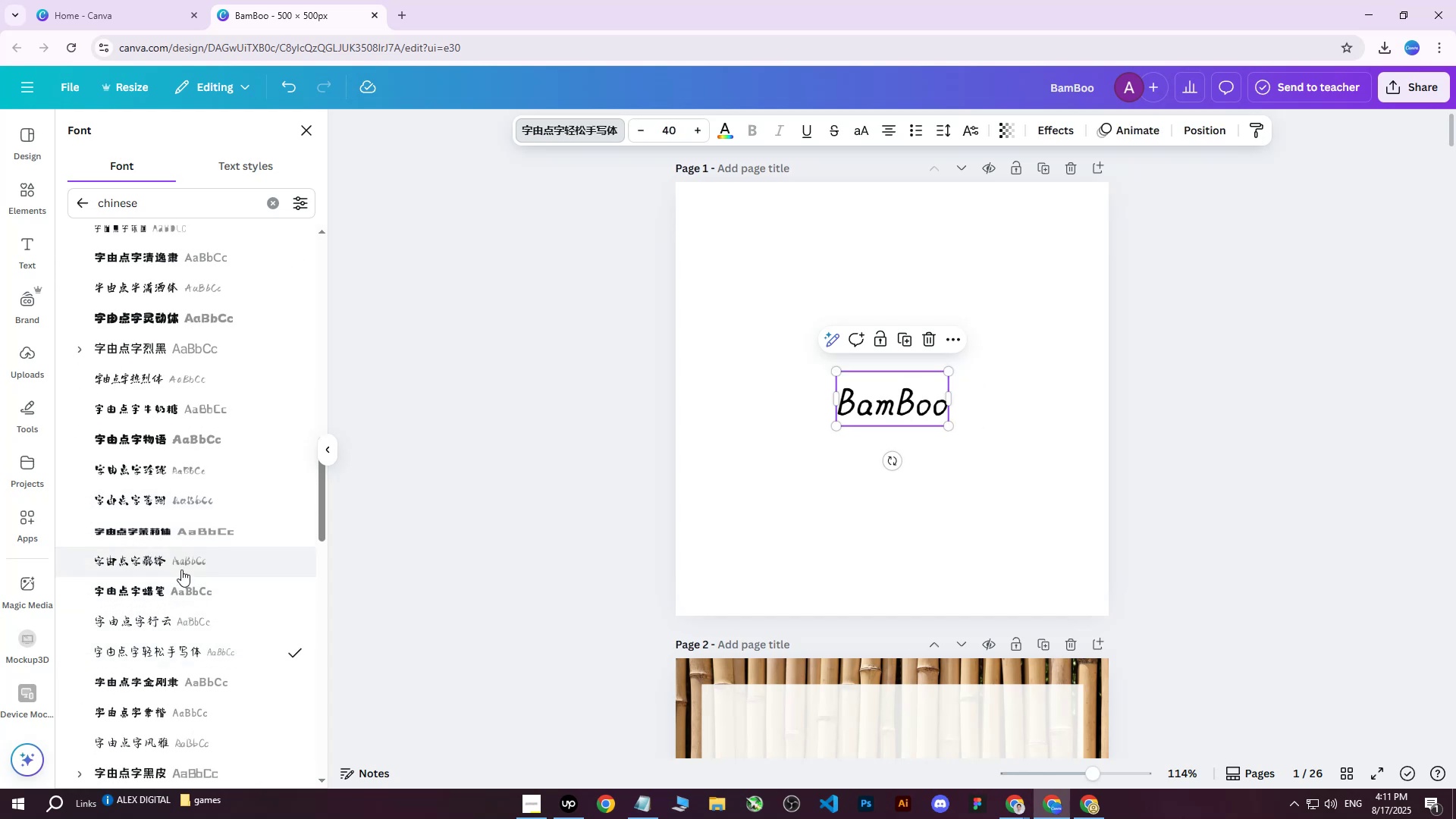 
left_click_drag(start_coordinate=[149, 571], to_coordinate=[145, 571])
 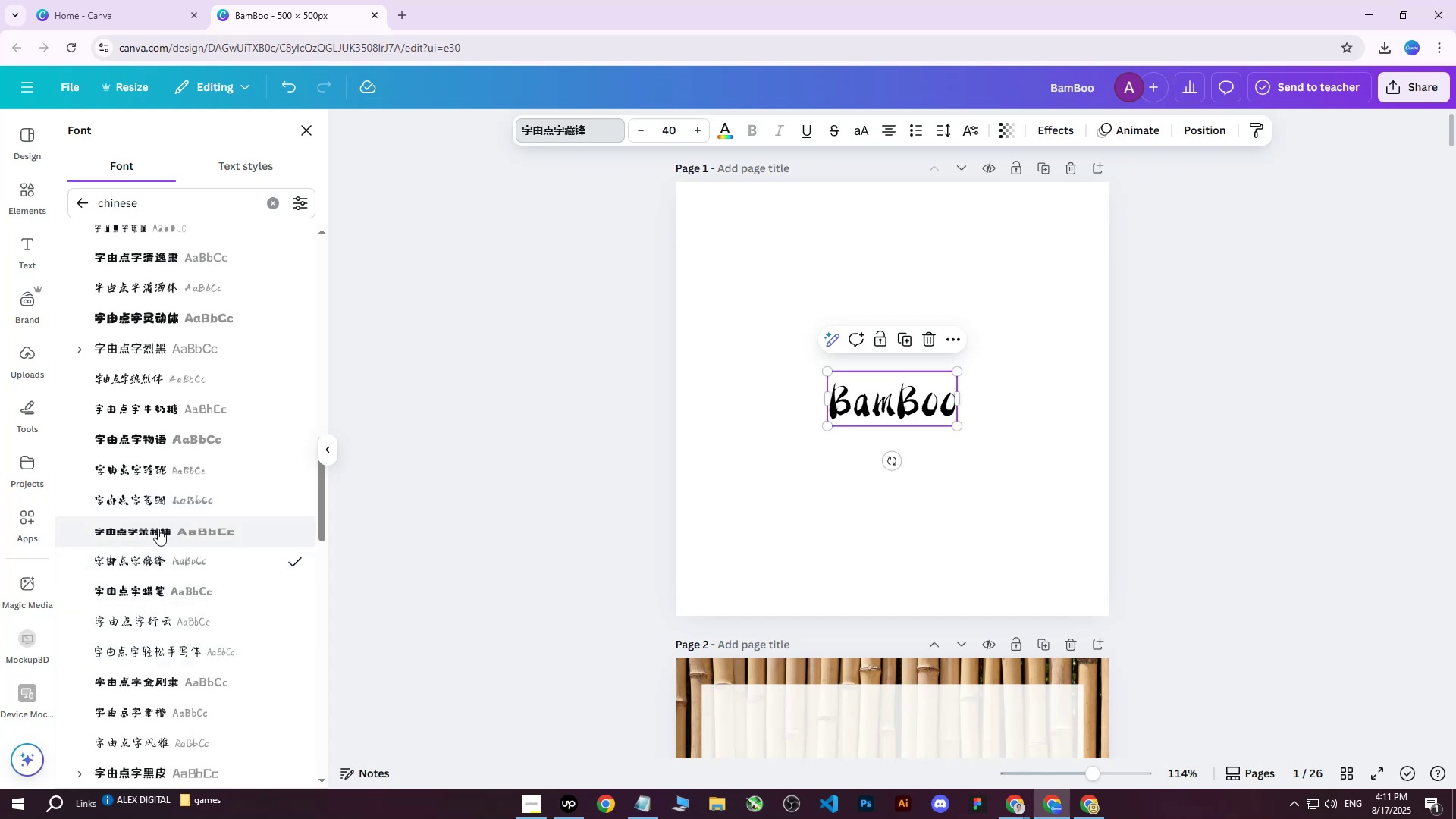 
double_click([158, 529])
 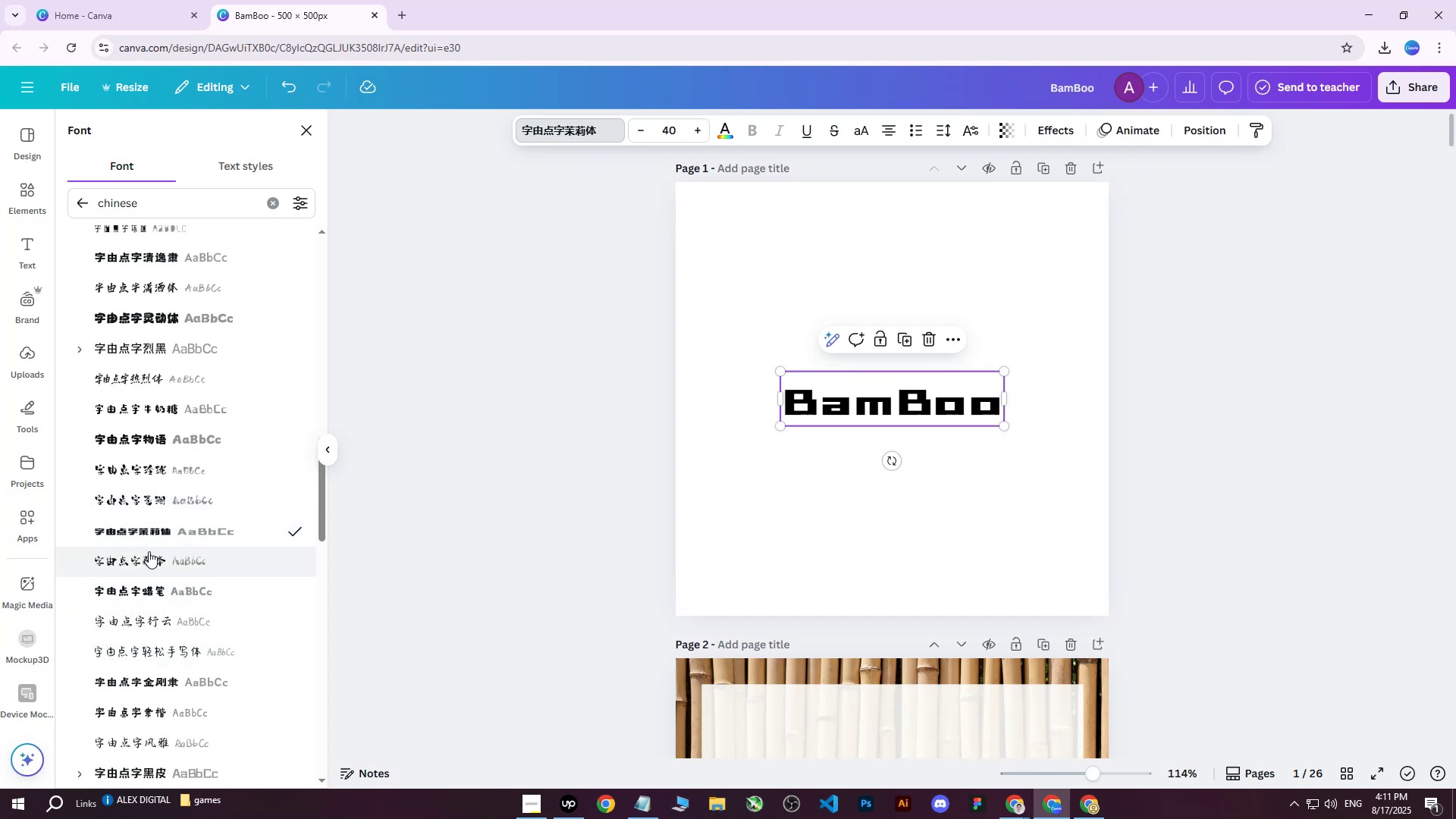 
left_click([143, 566])
 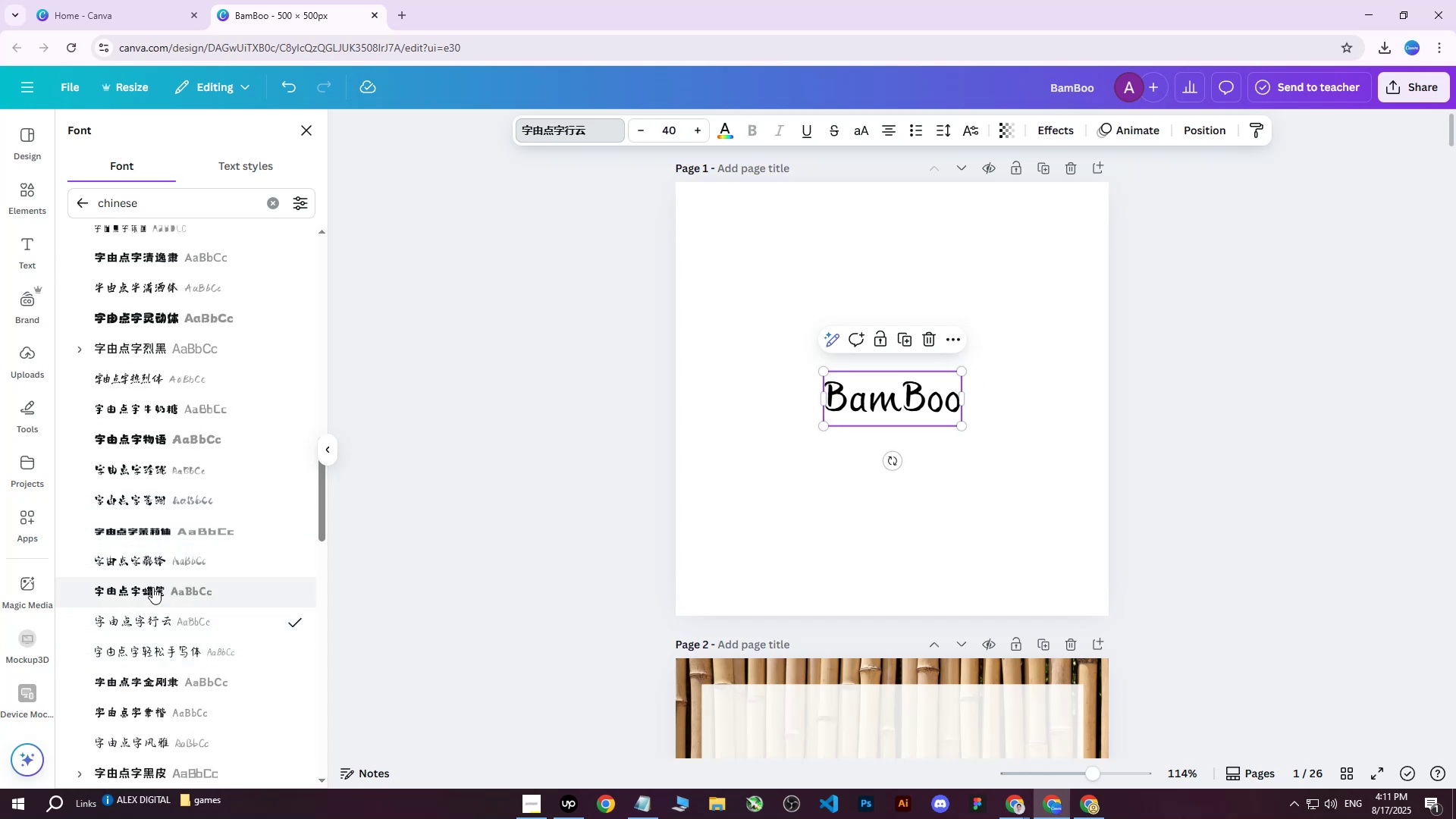 
left_click([160, 531])
 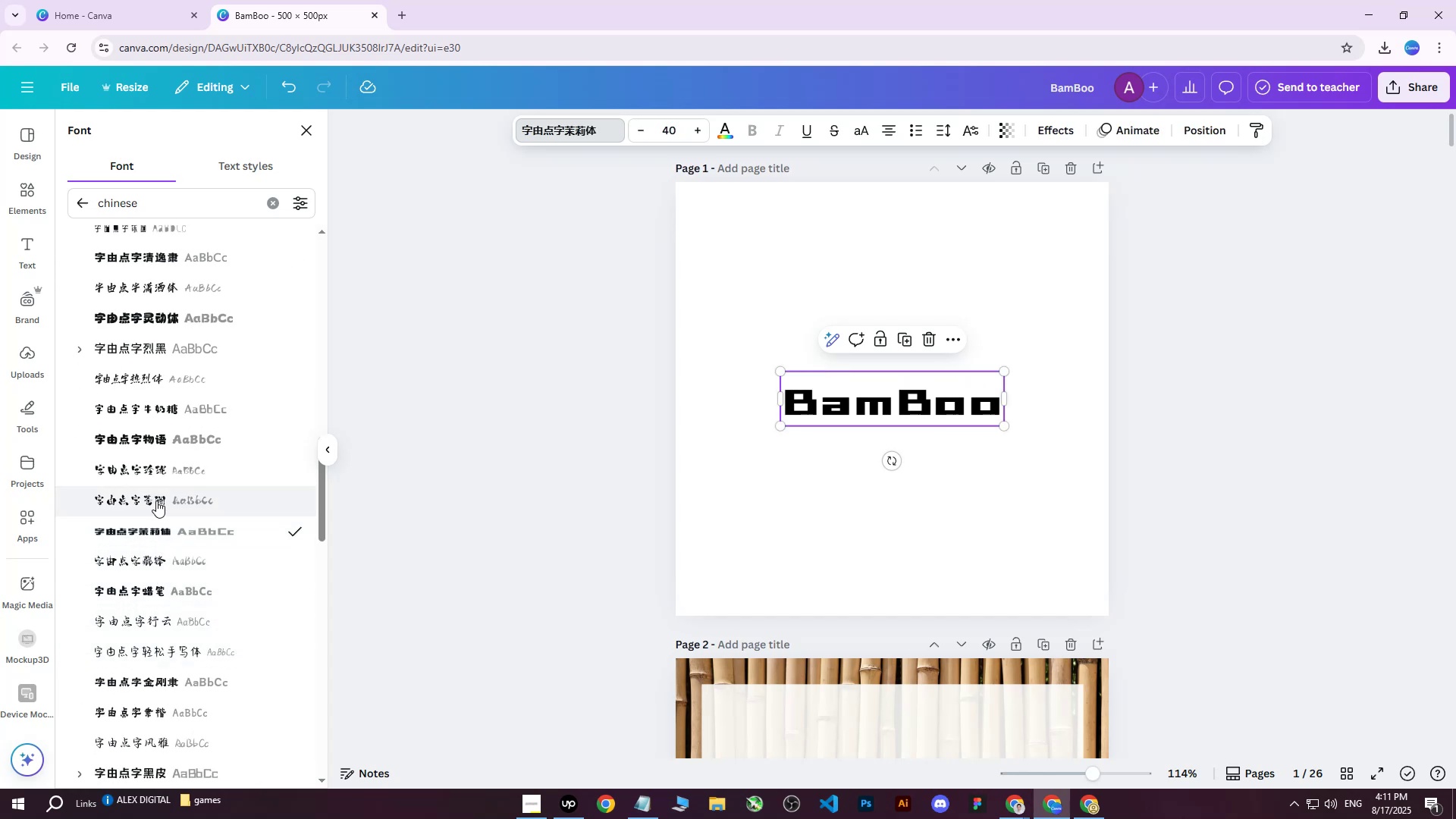 
left_click([156, 500])
 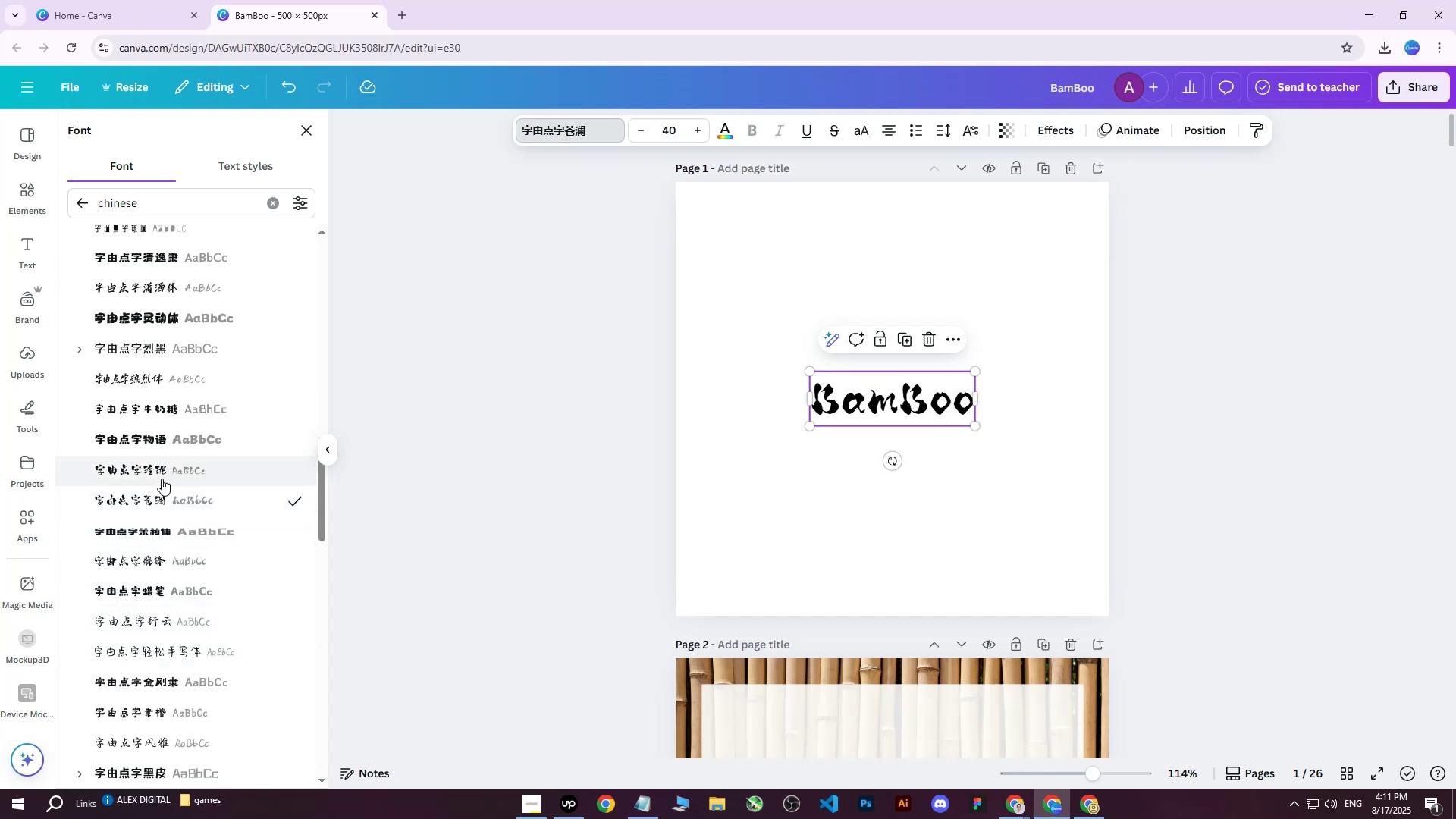 
scroll: coordinate [150, 495], scroll_direction: up, amount: 18.0
 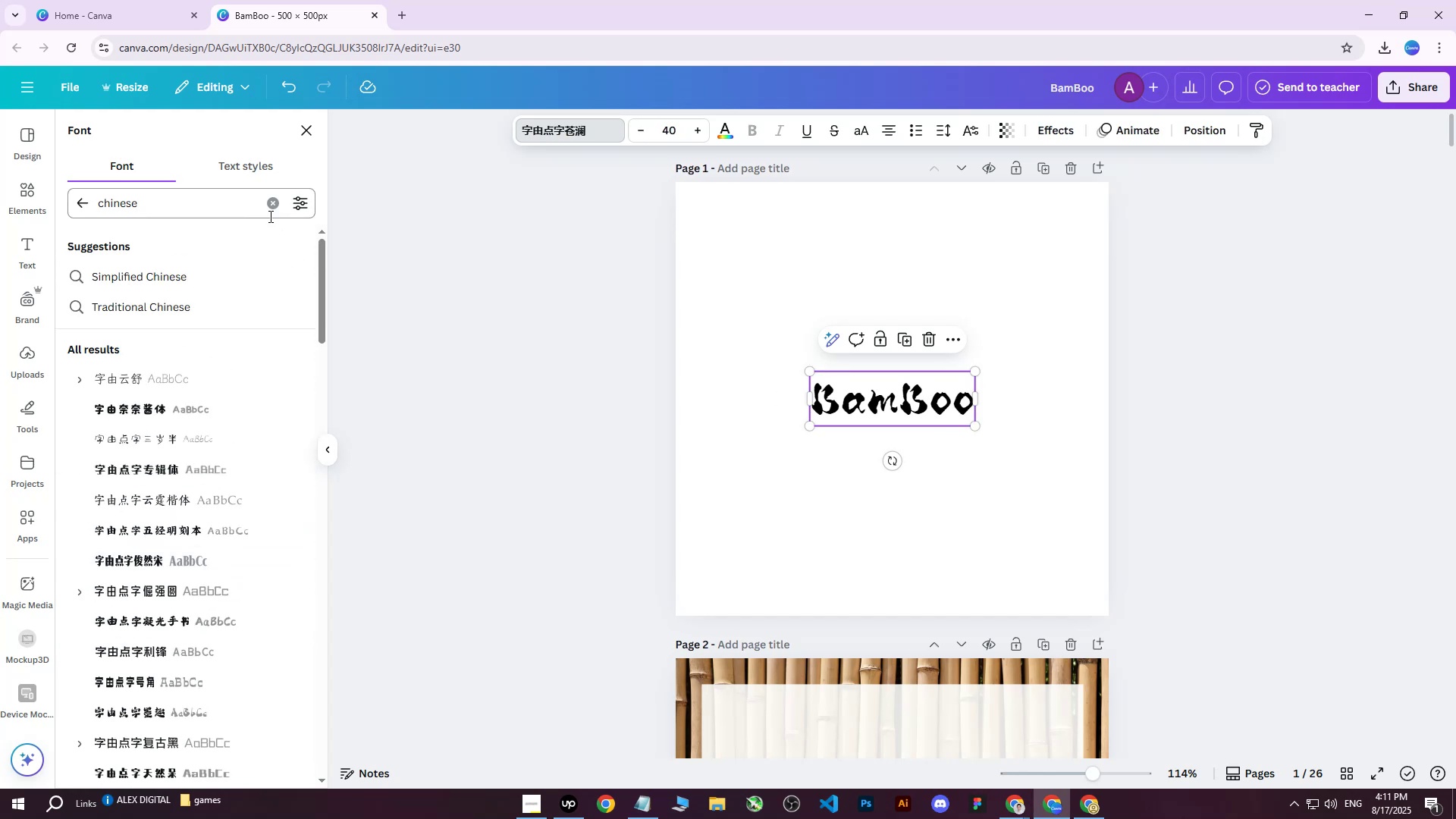 
left_click([271, 212])
 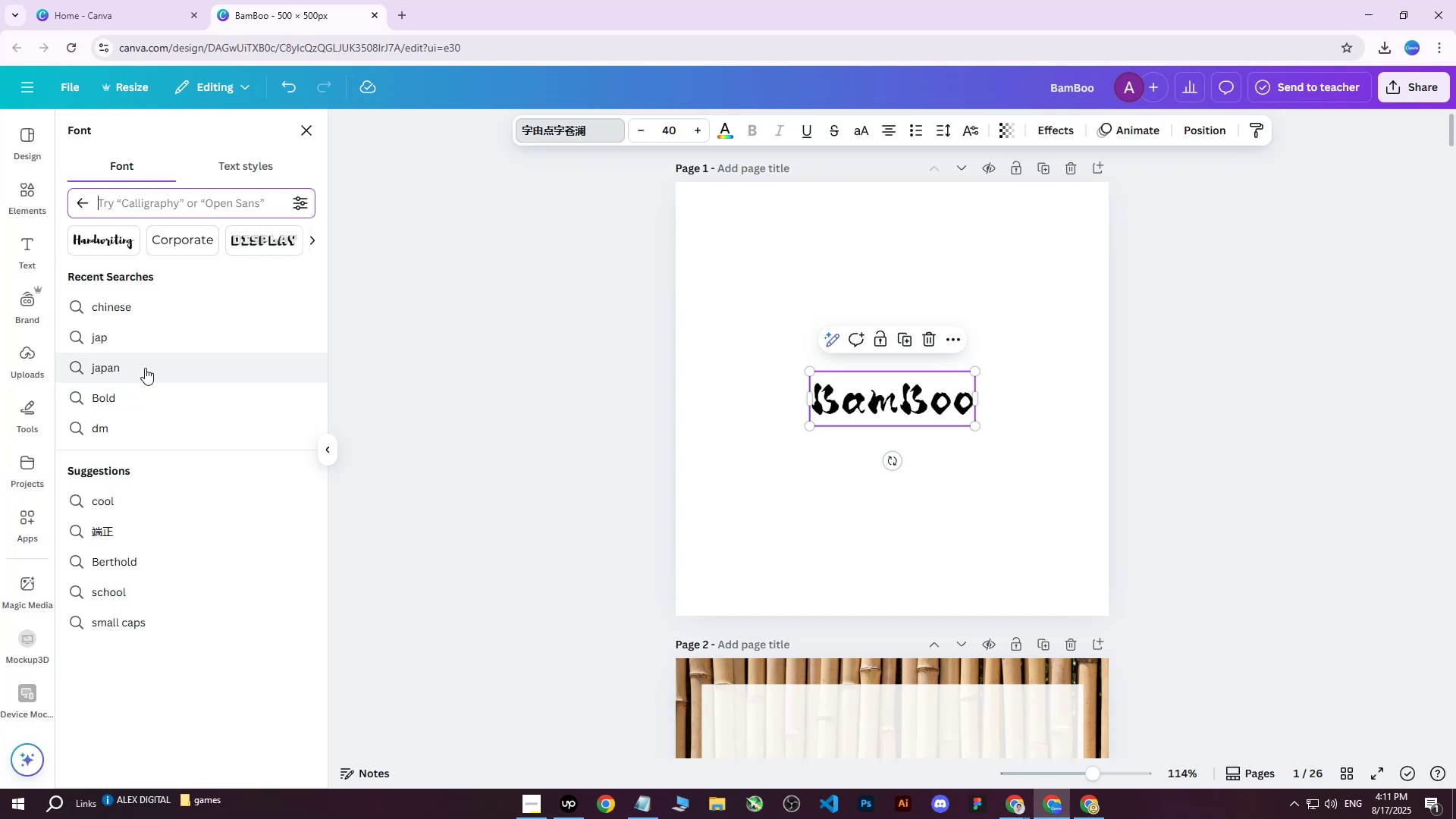 
left_click([311, 240])
 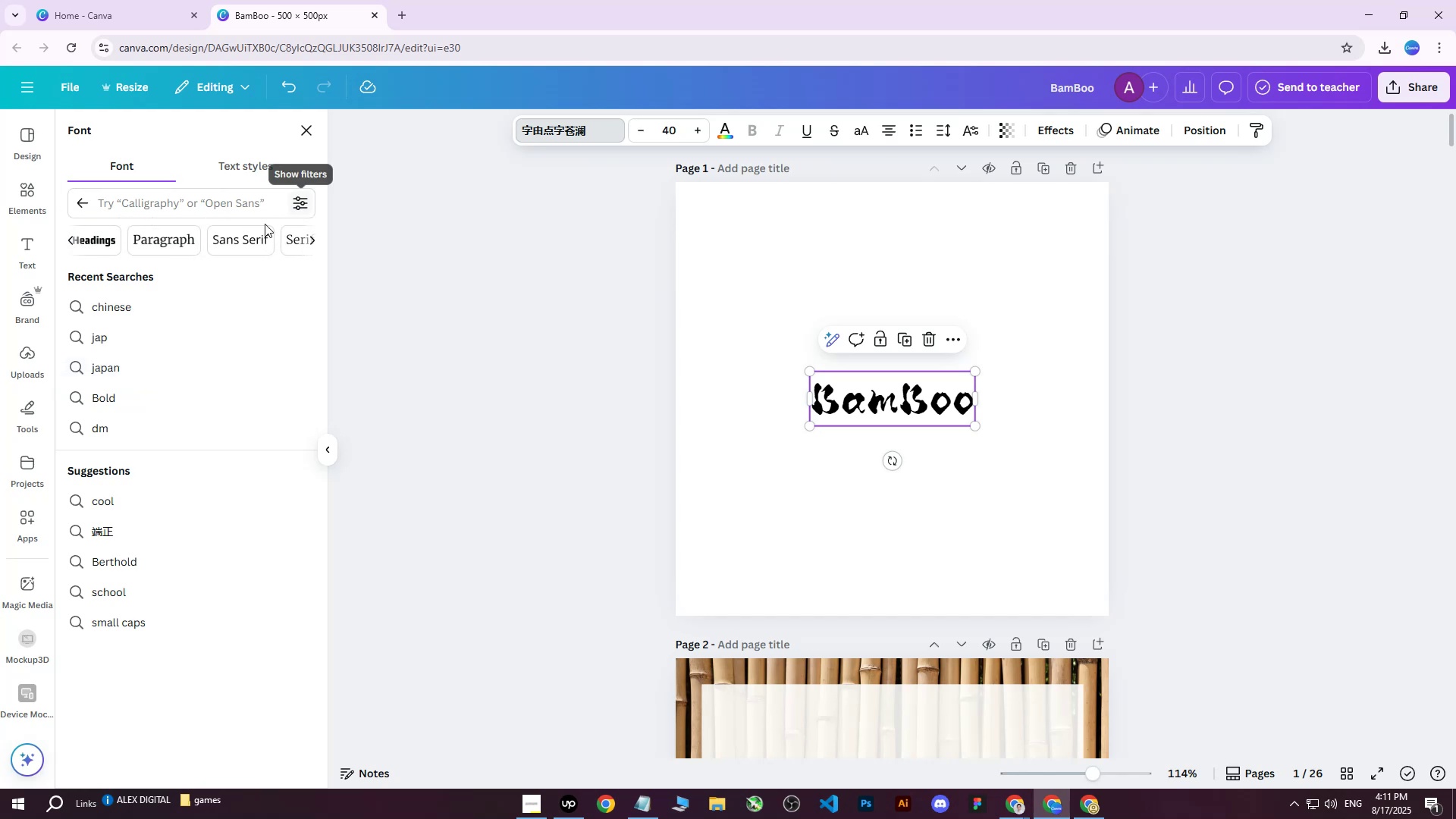 
left_click([240, 238])
 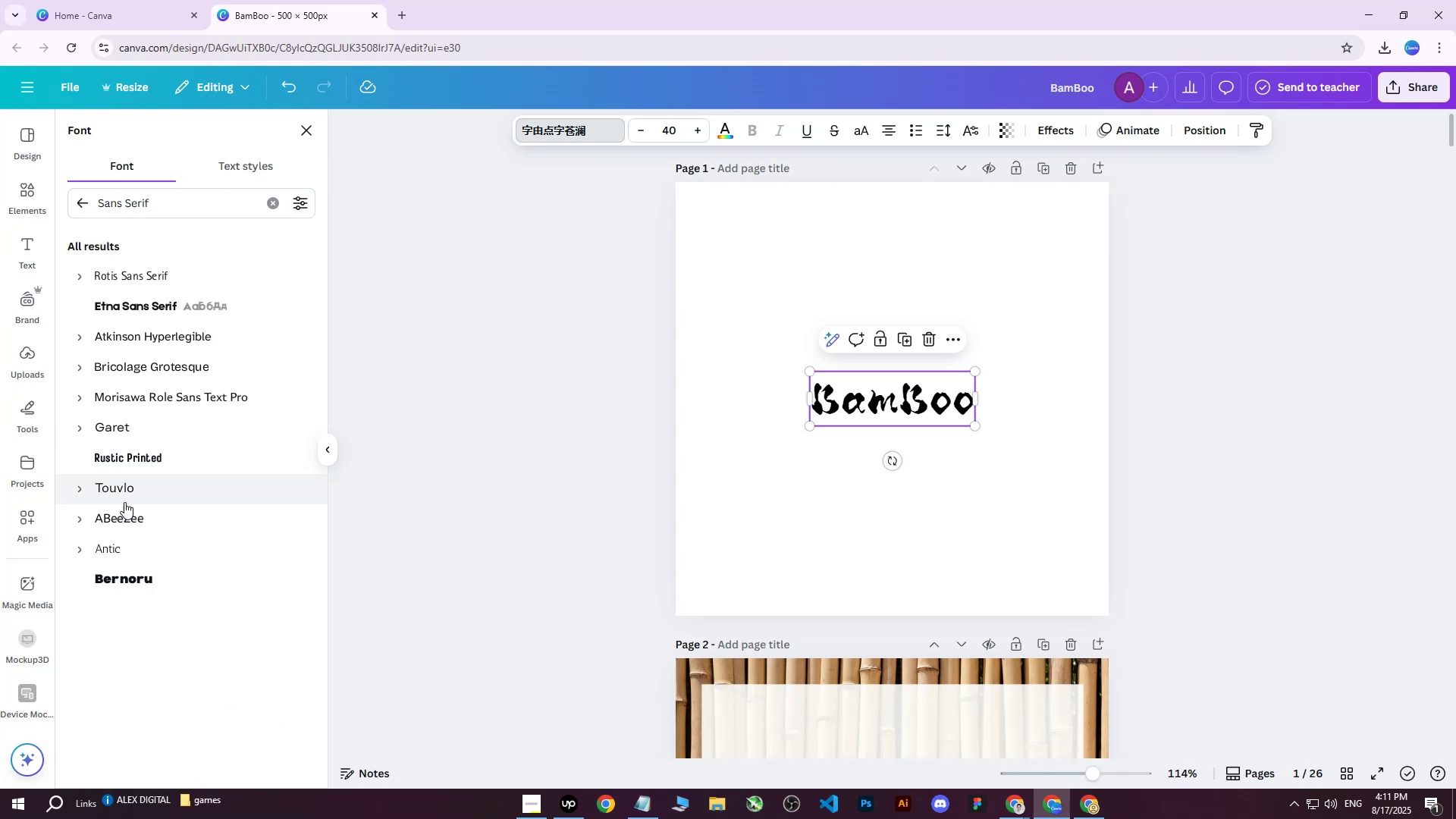 
left_click([129, 517])
 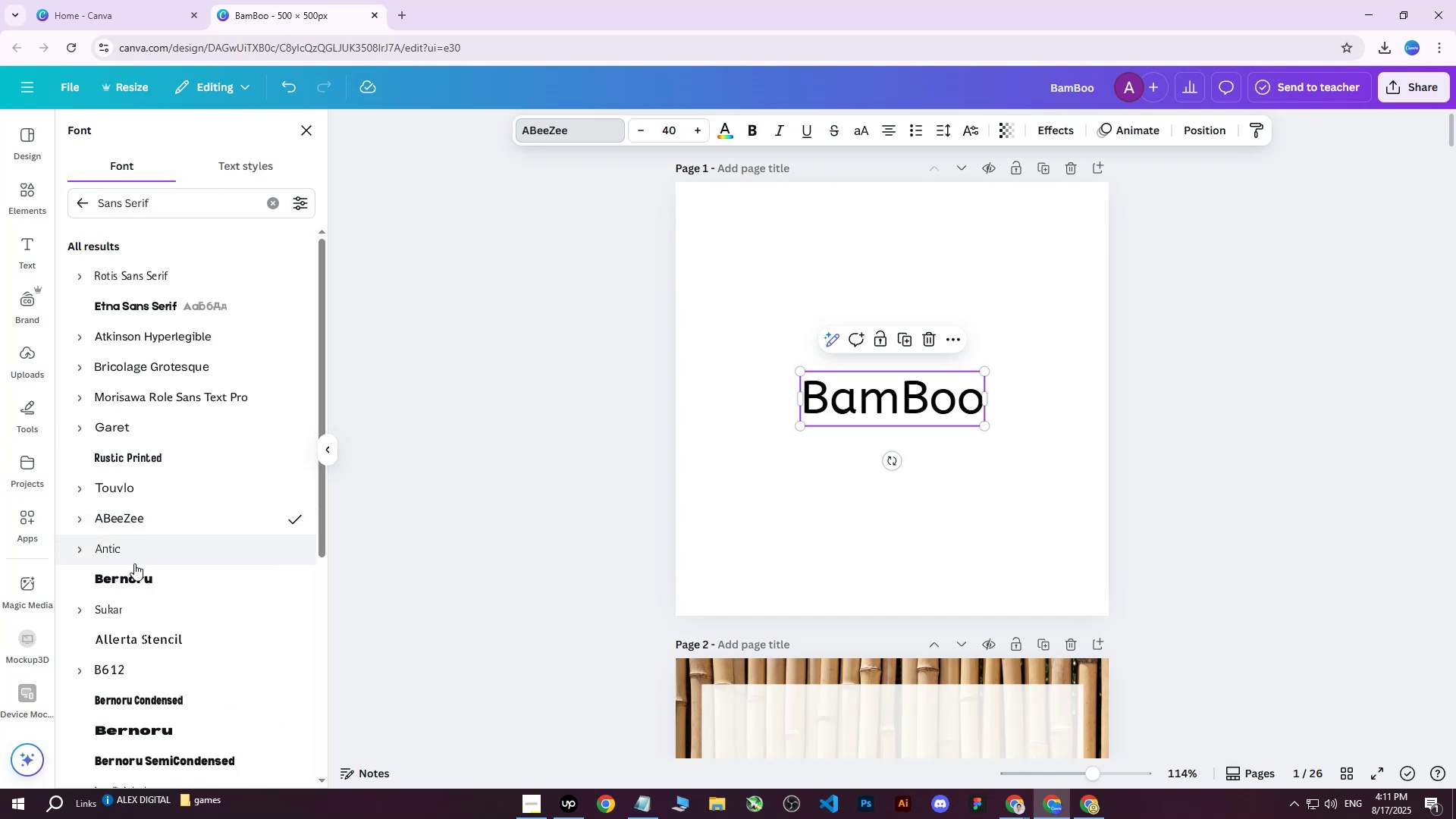 
left_click([134, 563])
 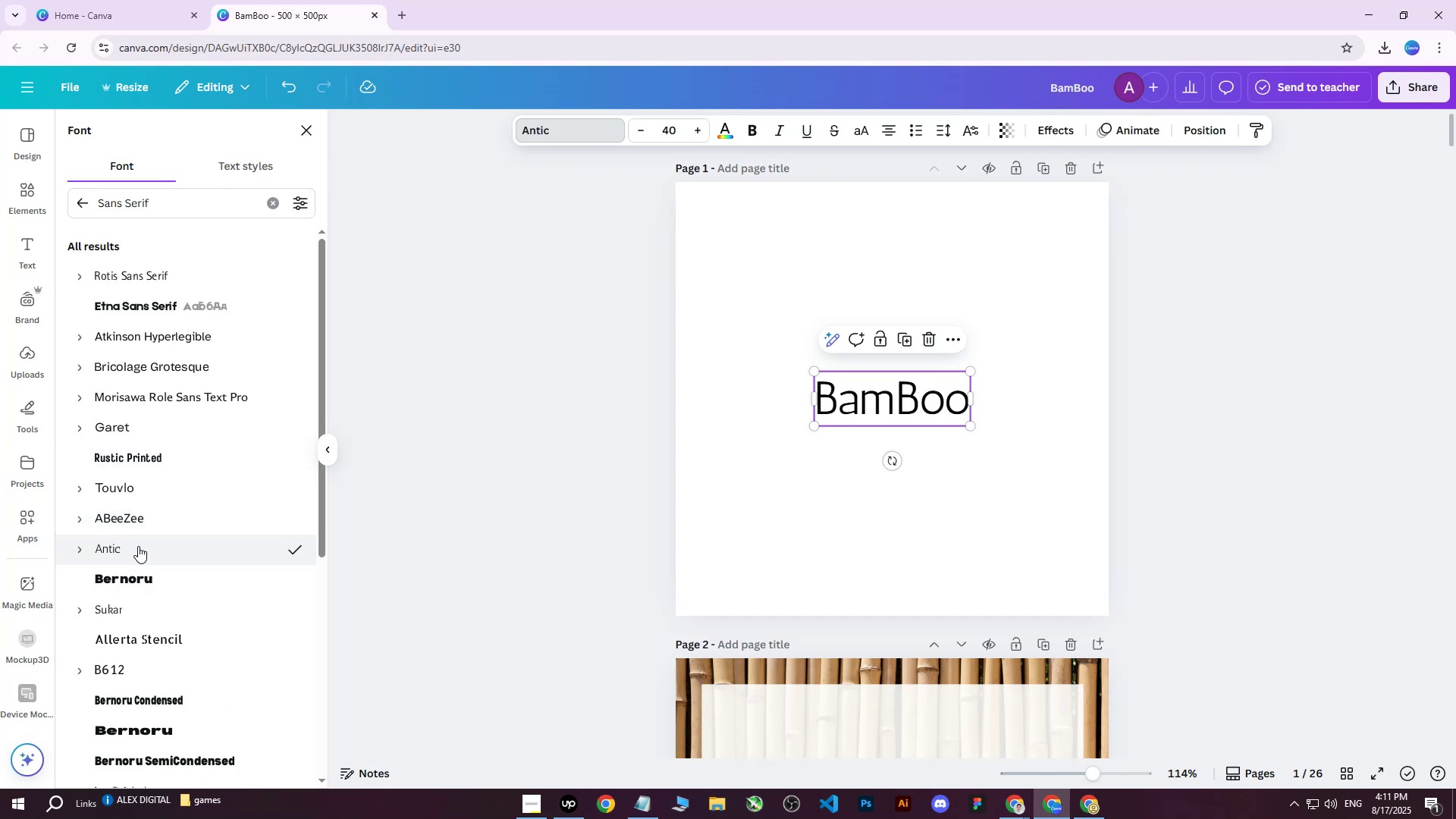 
scroll: coordinate [143, 546], scroll_direction: down, amount: 16.0
 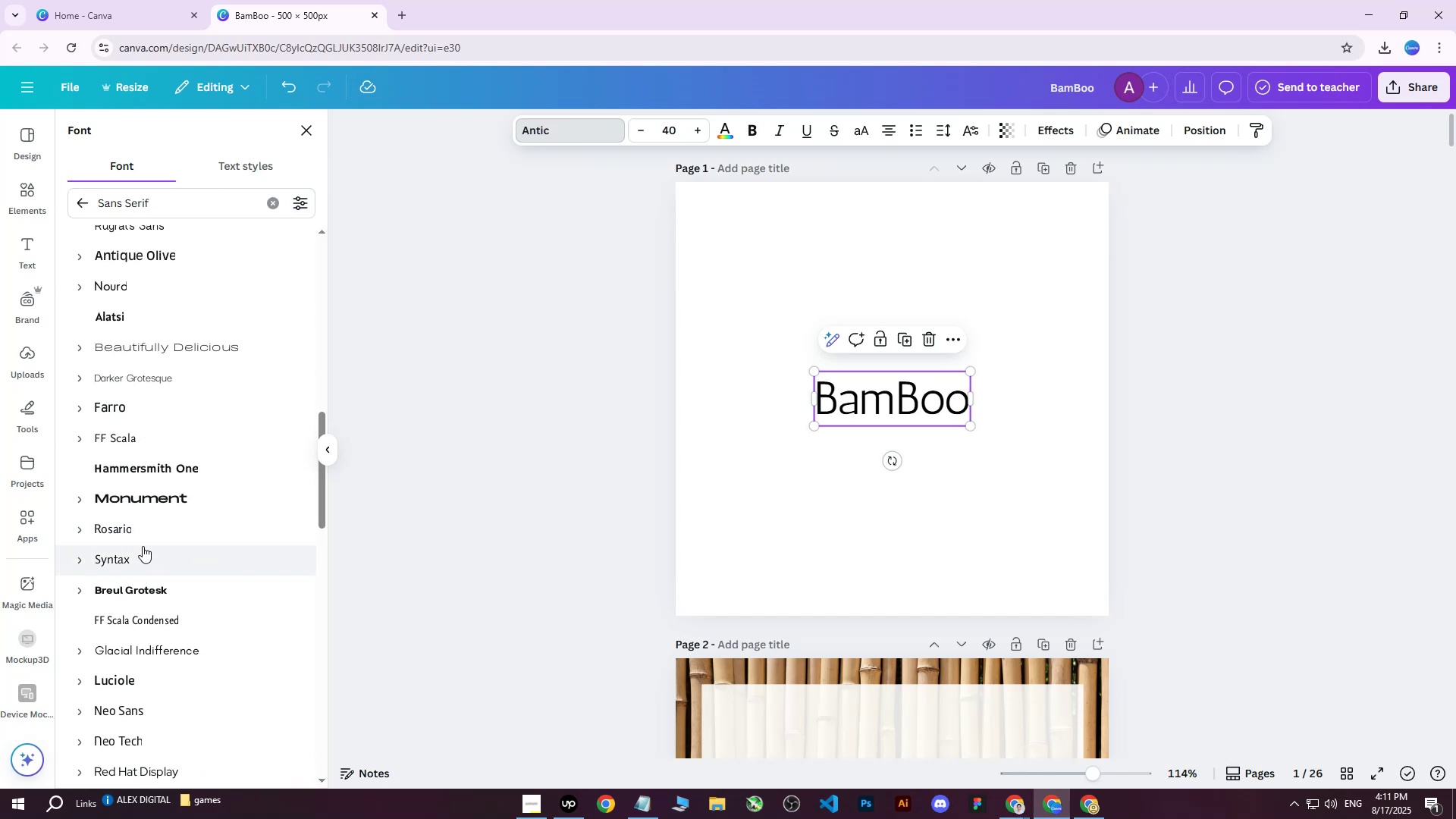 
left_click([143, 546])
 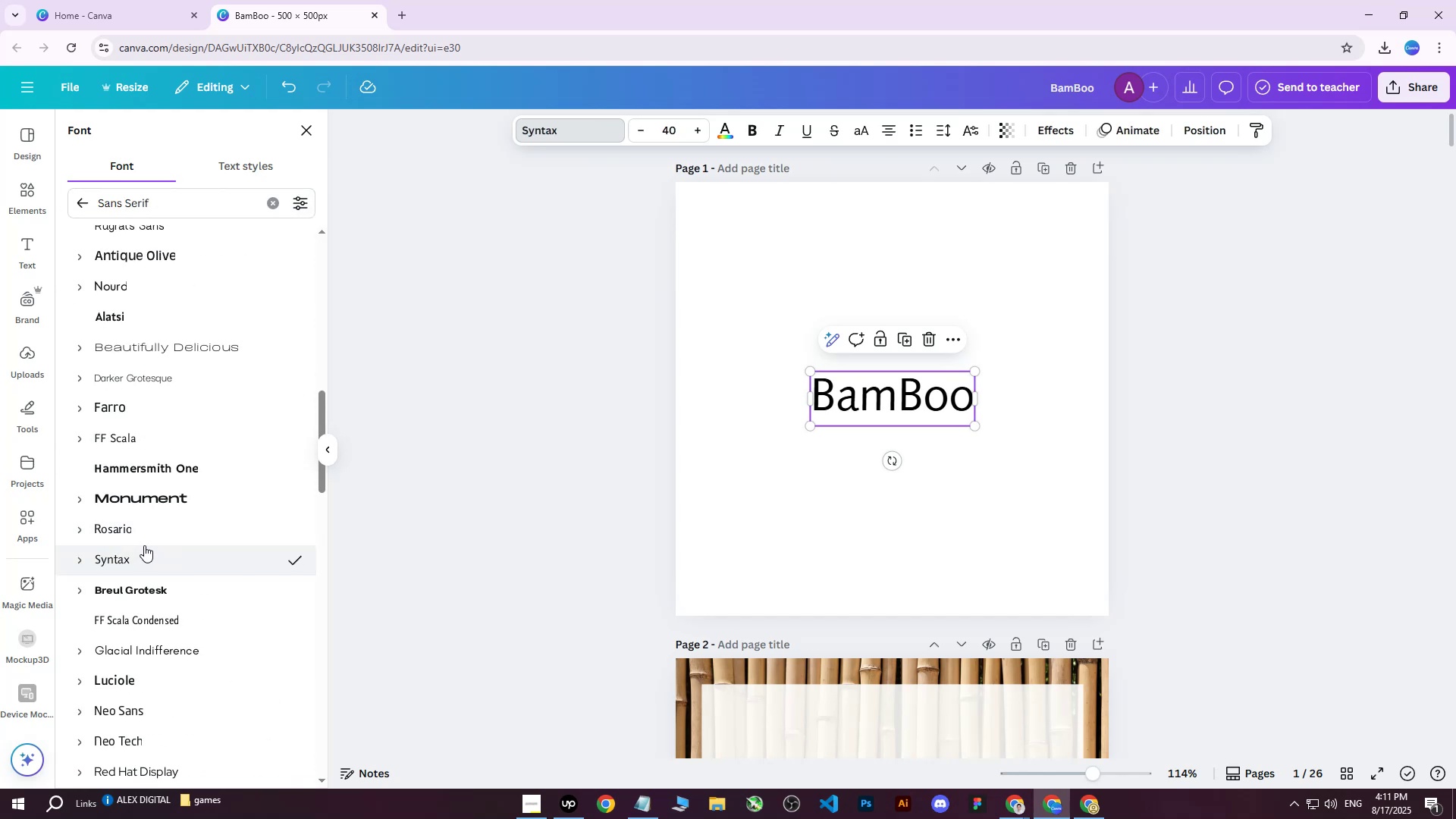 
scroll: coordinate [252, 297], scroll_direction: up, amount: 18.0
 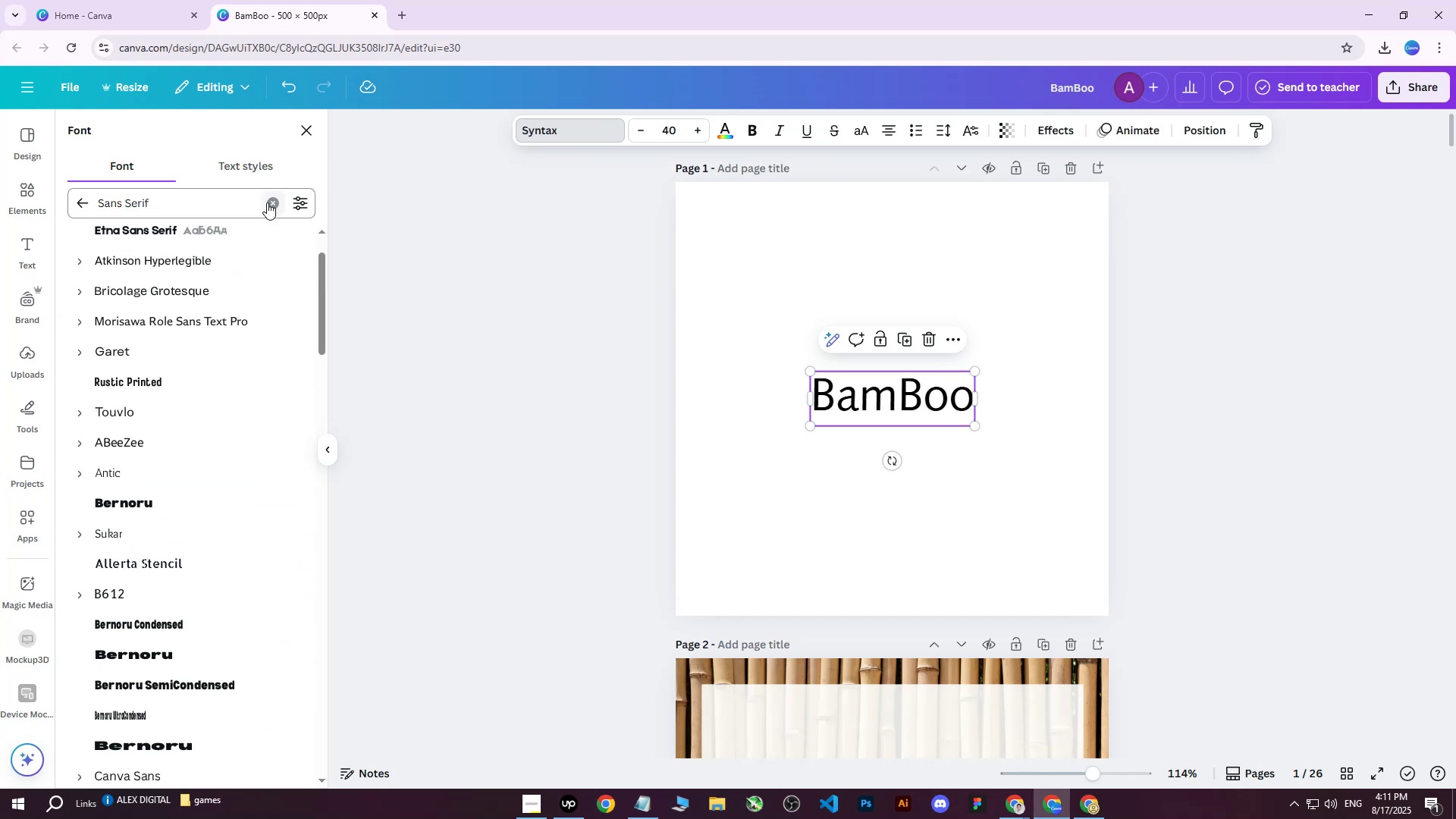 
left_click([269, 205])
 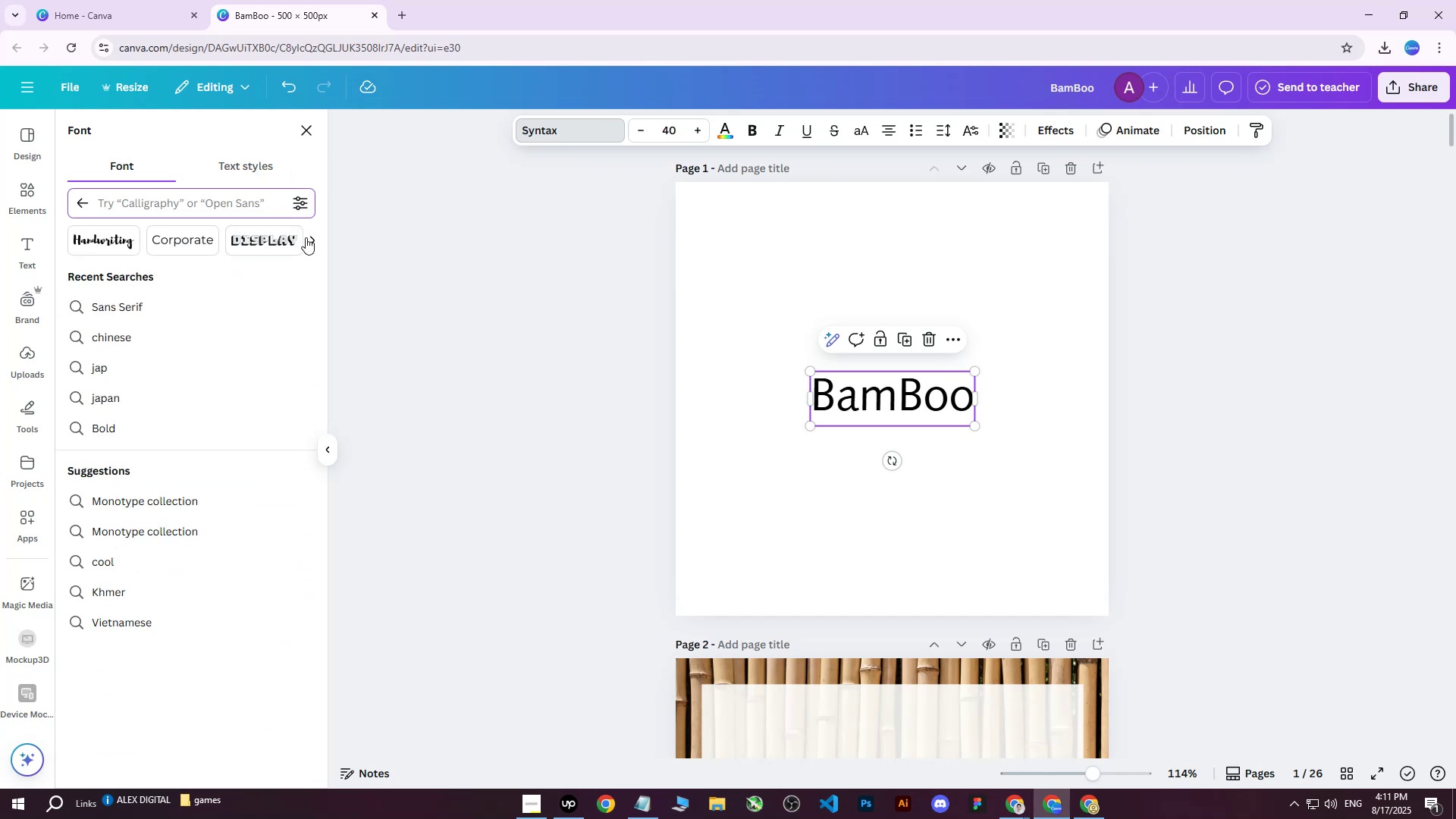 
left_click([280, 244])
 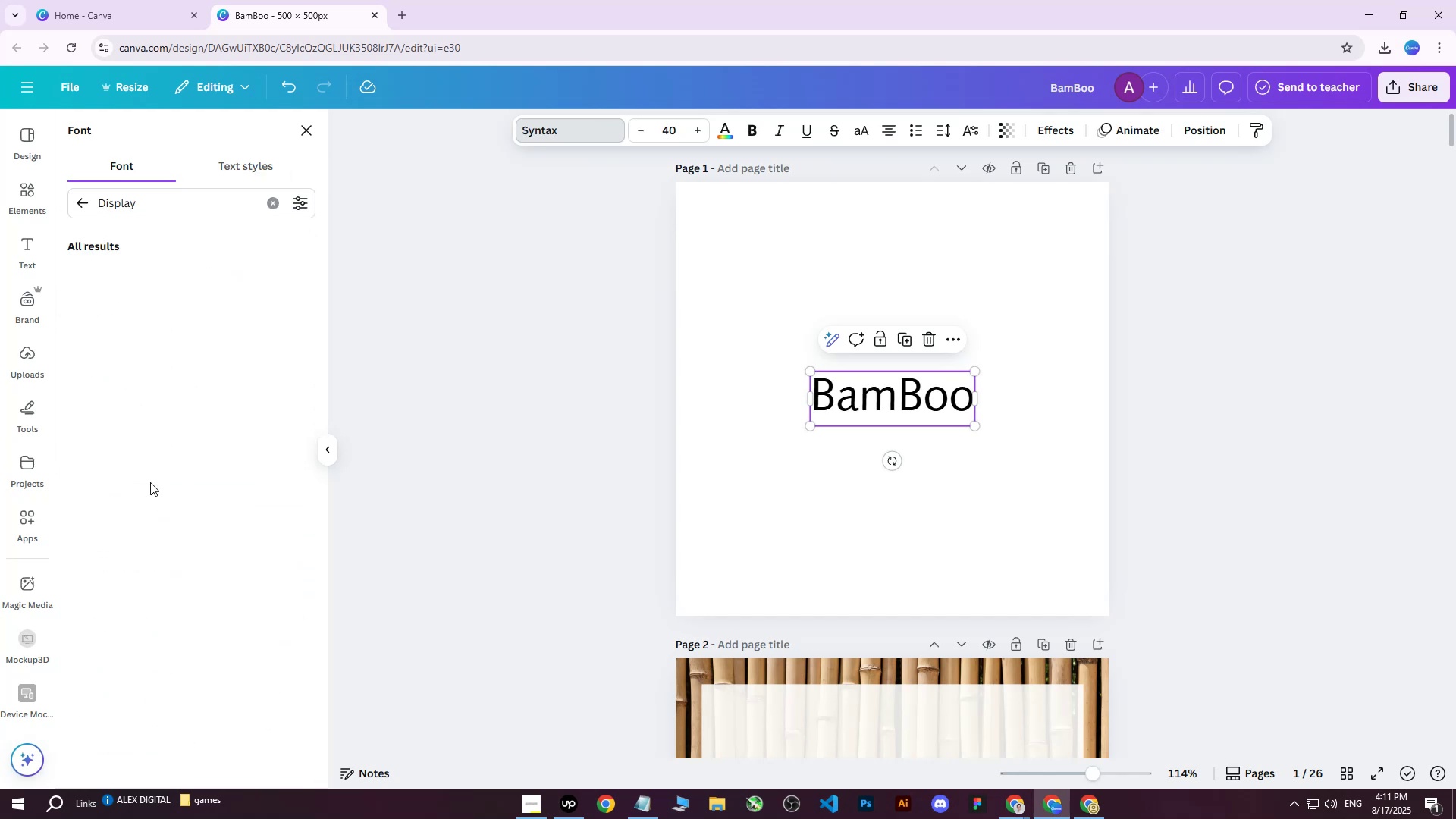 
scroll: coordinate [156, 532], scroll_direction: down, amount: 12.0
 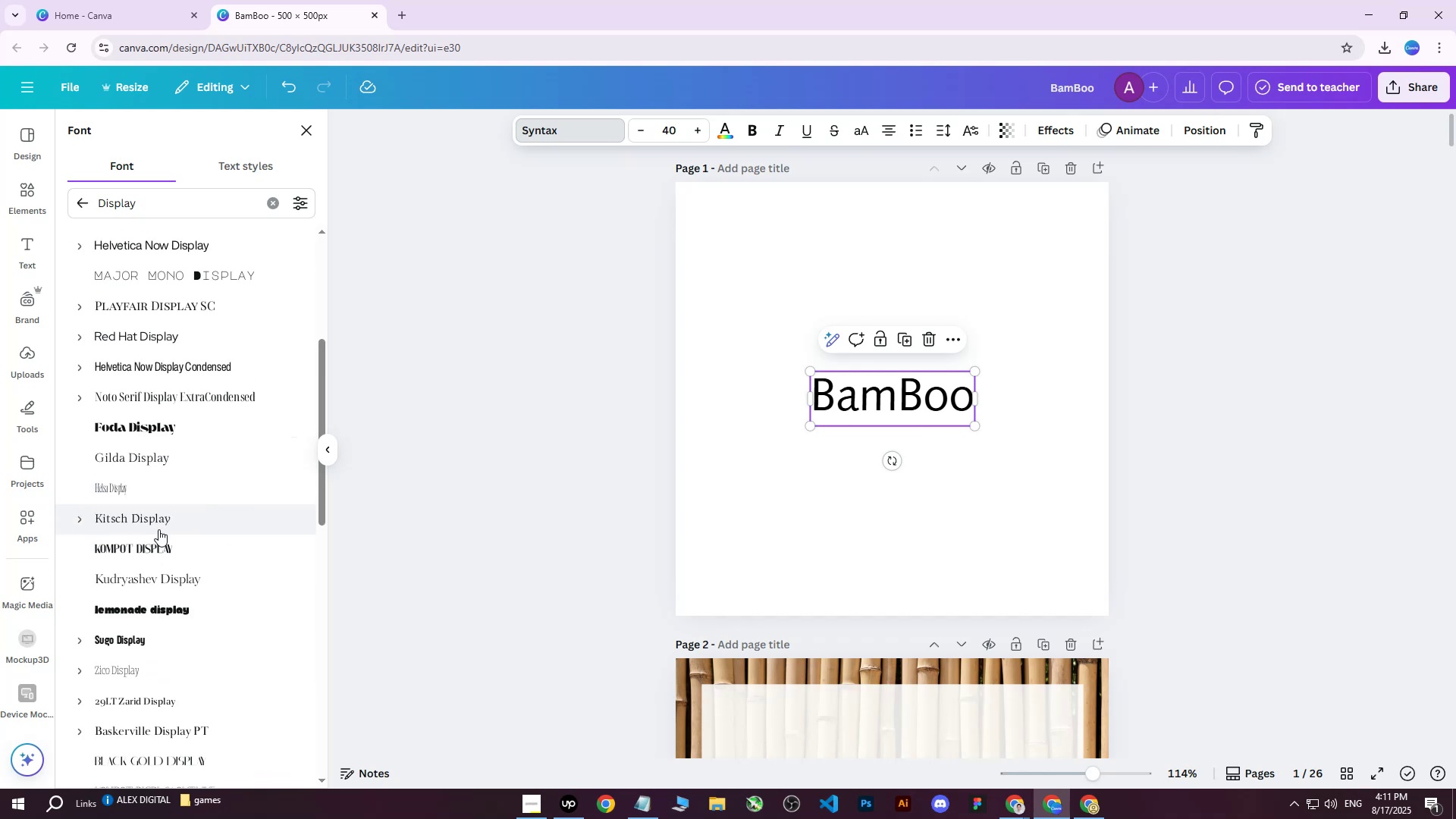 
left_click([158, 529])
 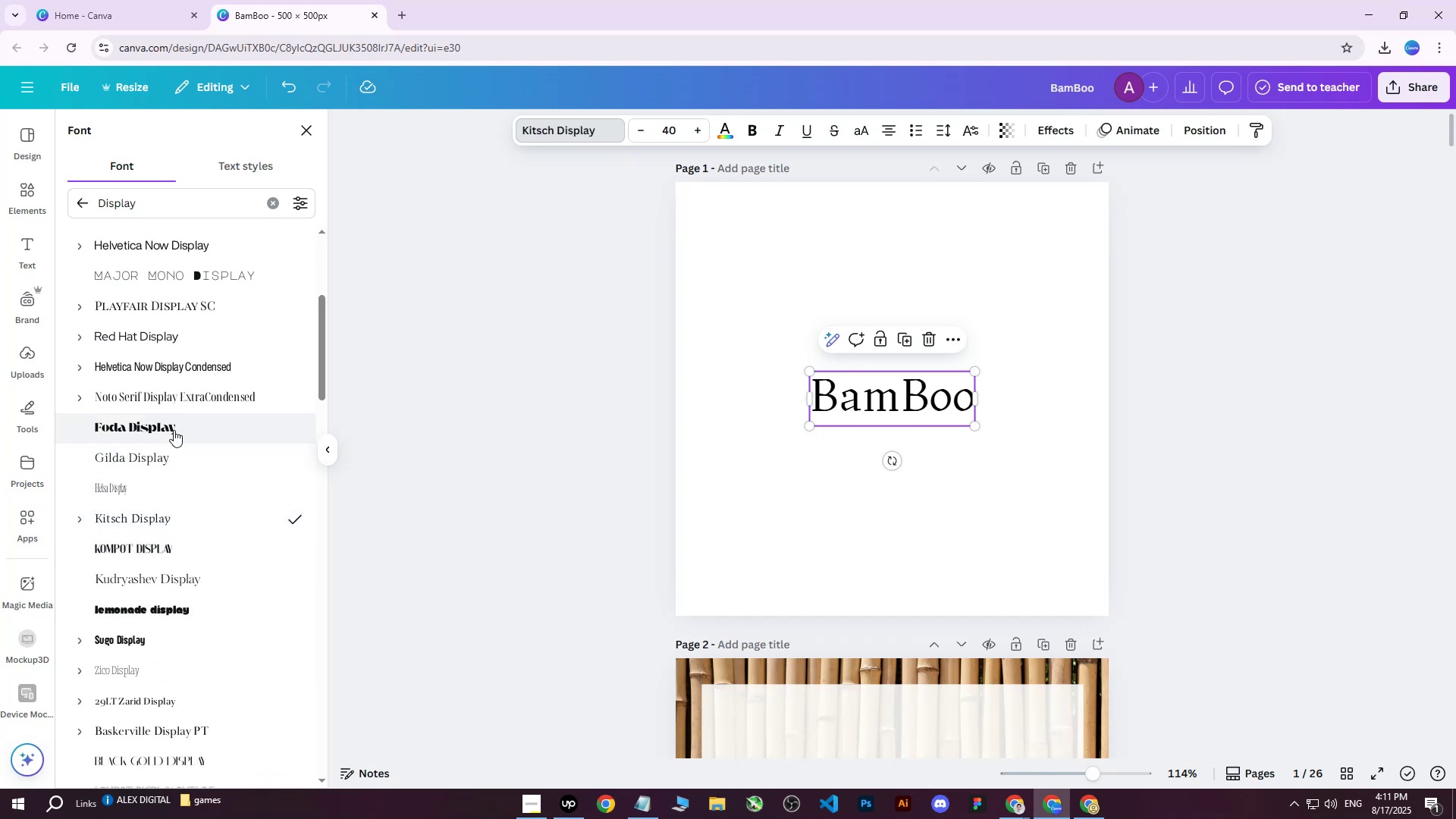 
left_click([176, 424])
 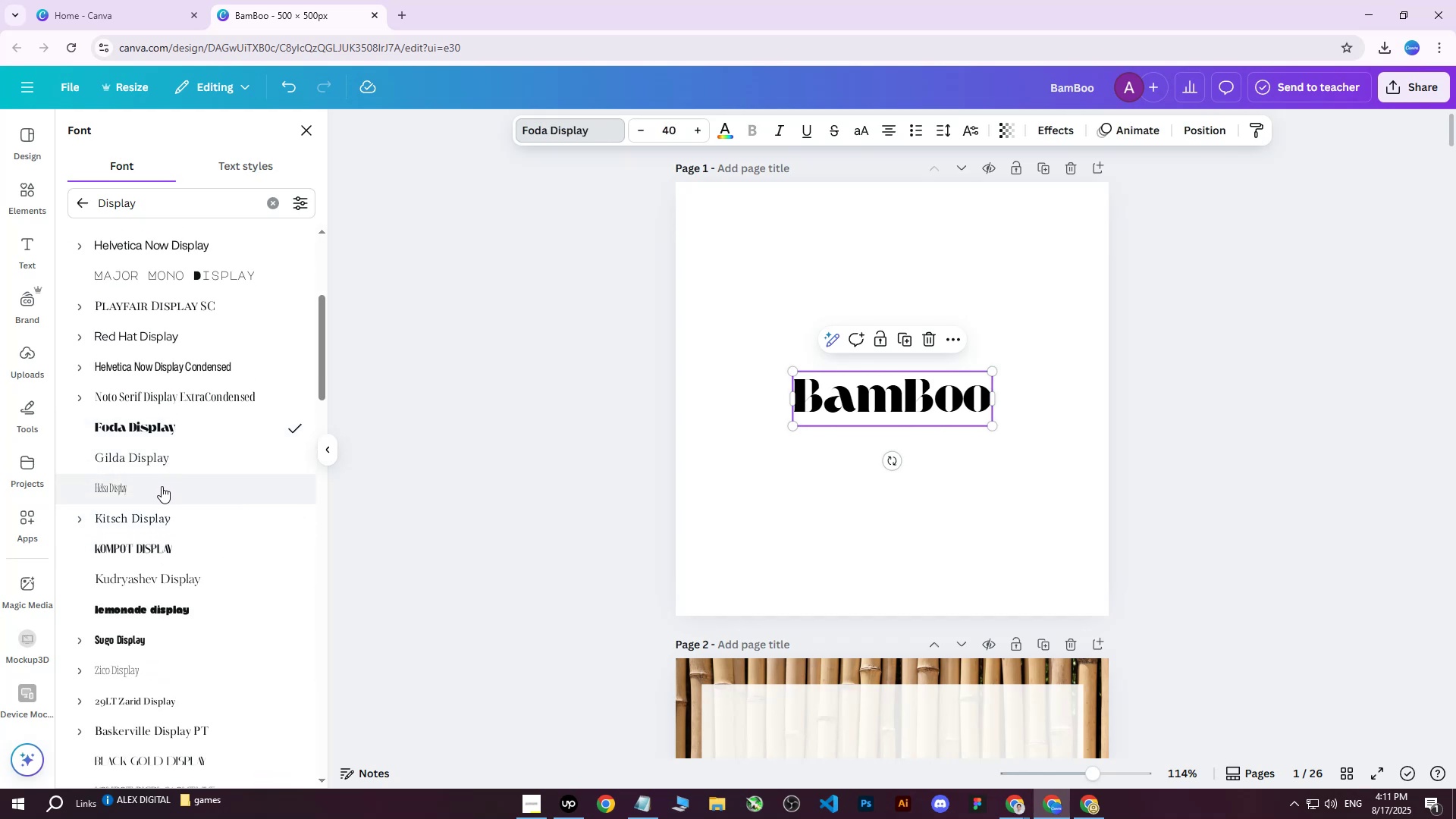 
mouse_move([175, 519])
 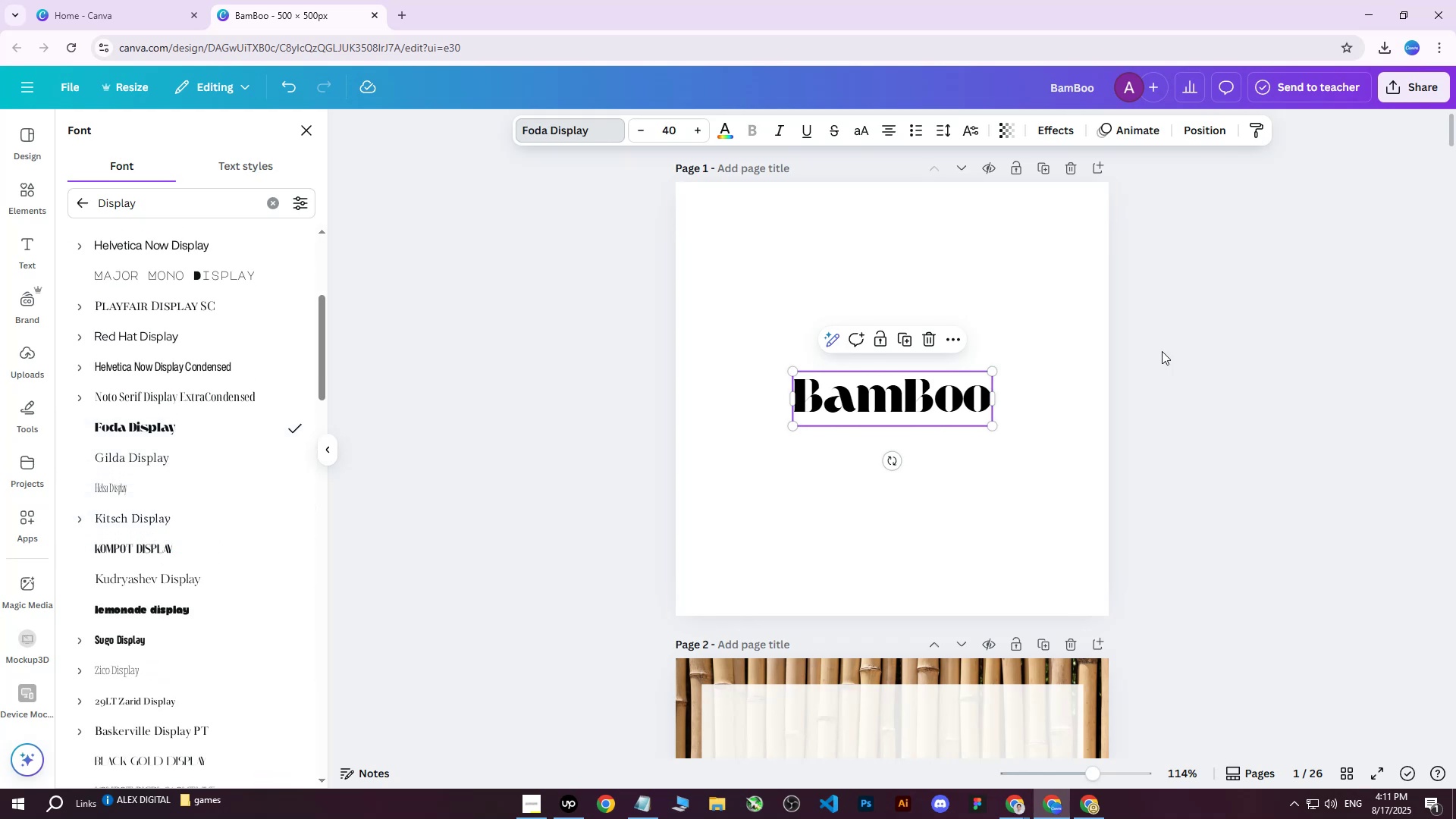 
double_click([874, 400])
 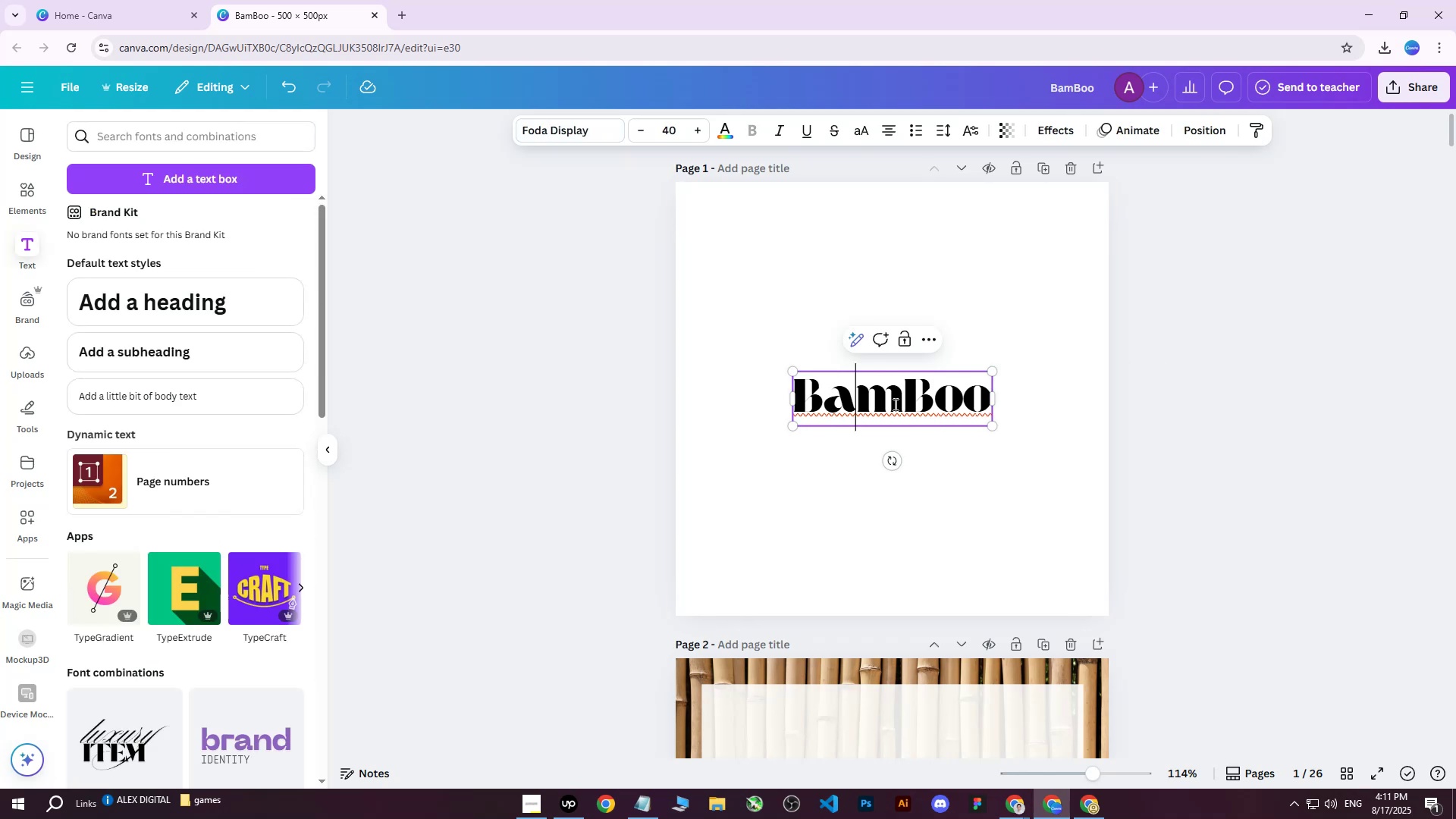 
left_click_drag(start_coordinate=[900, 404], to_coordinate=[901, 396])
 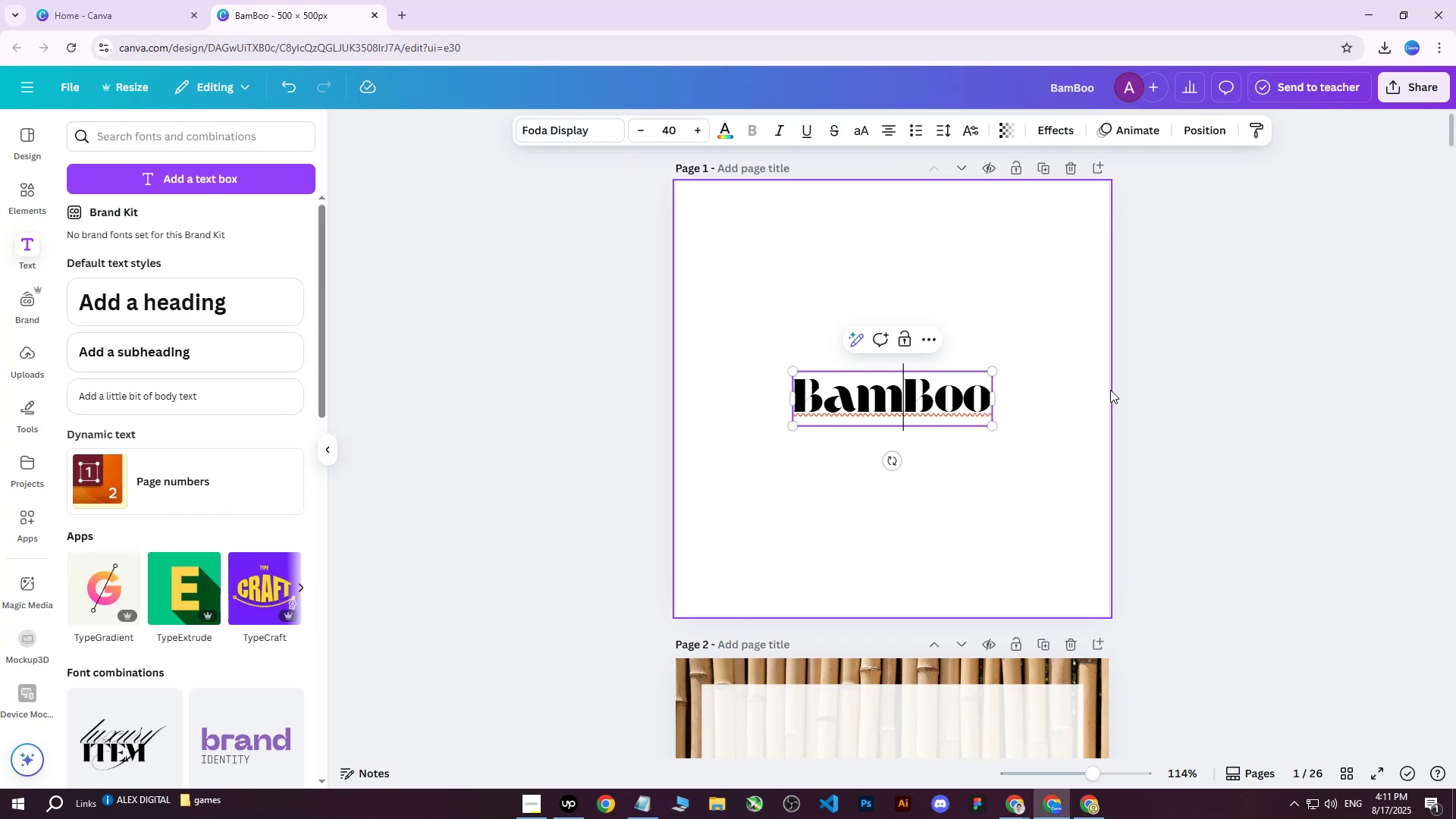 
left_click([1149, 385])
 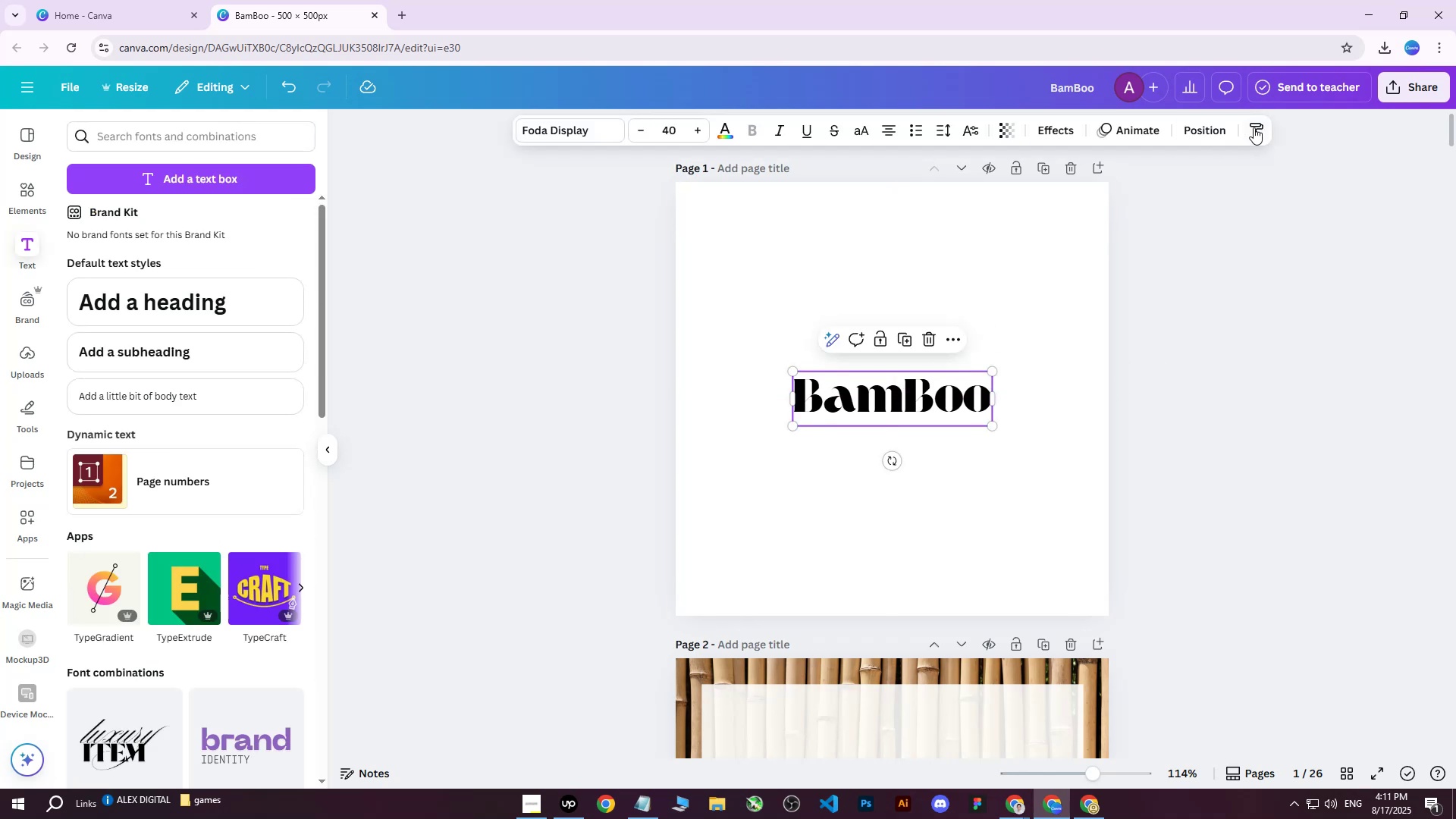 
left_click([1407, 86])
 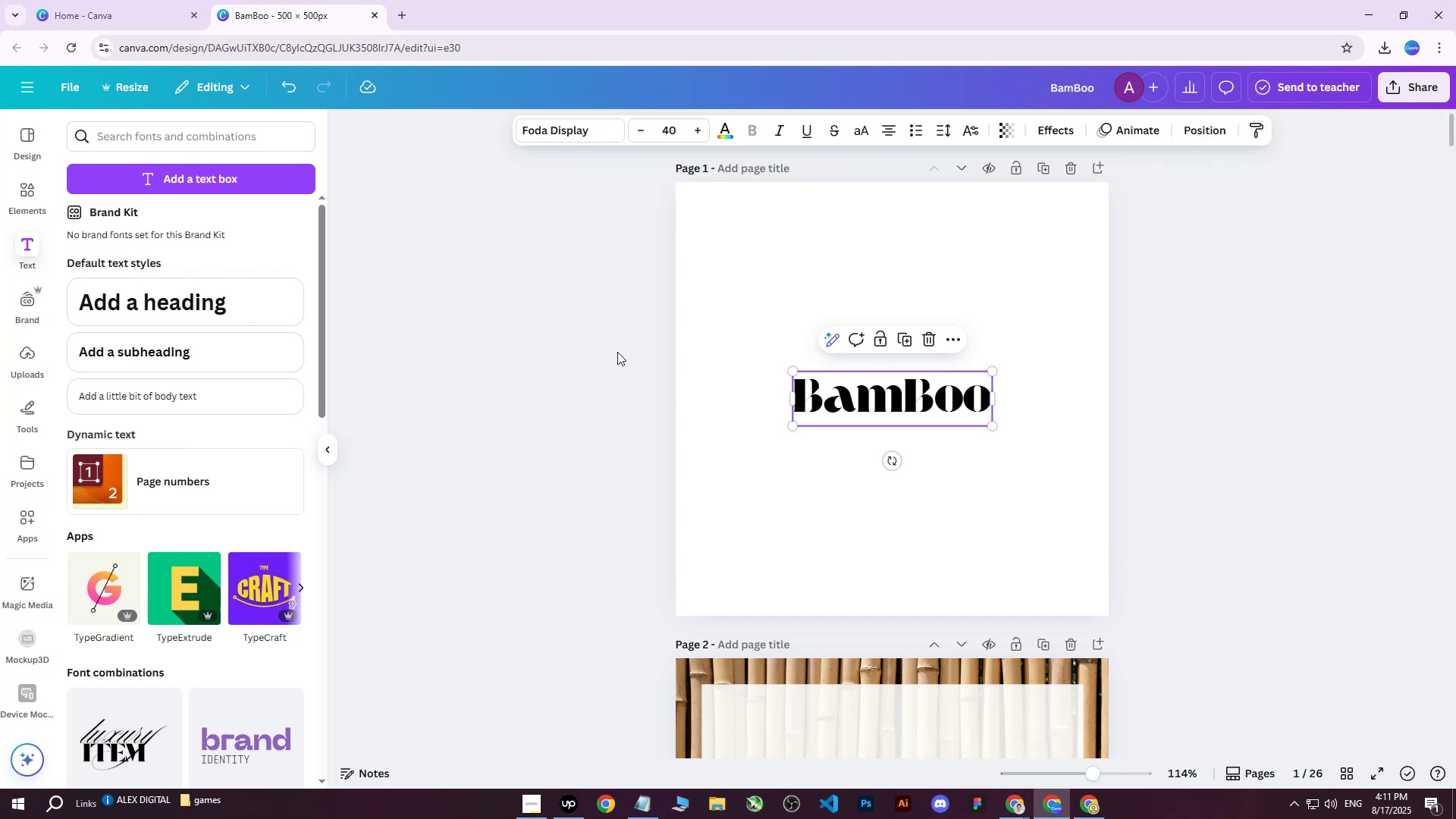 
double_click([583, 353])
 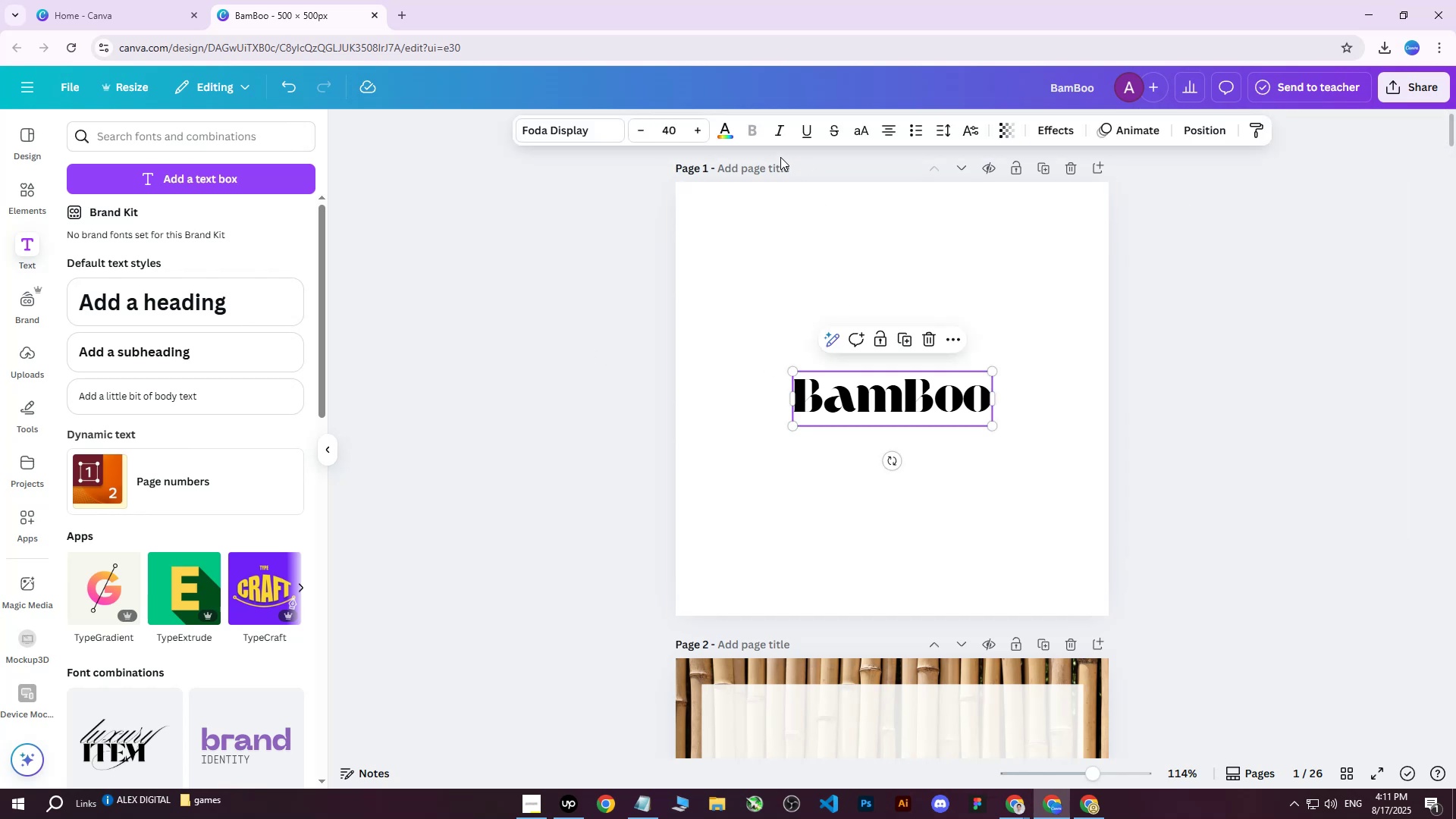 
left_click([725, 137])
 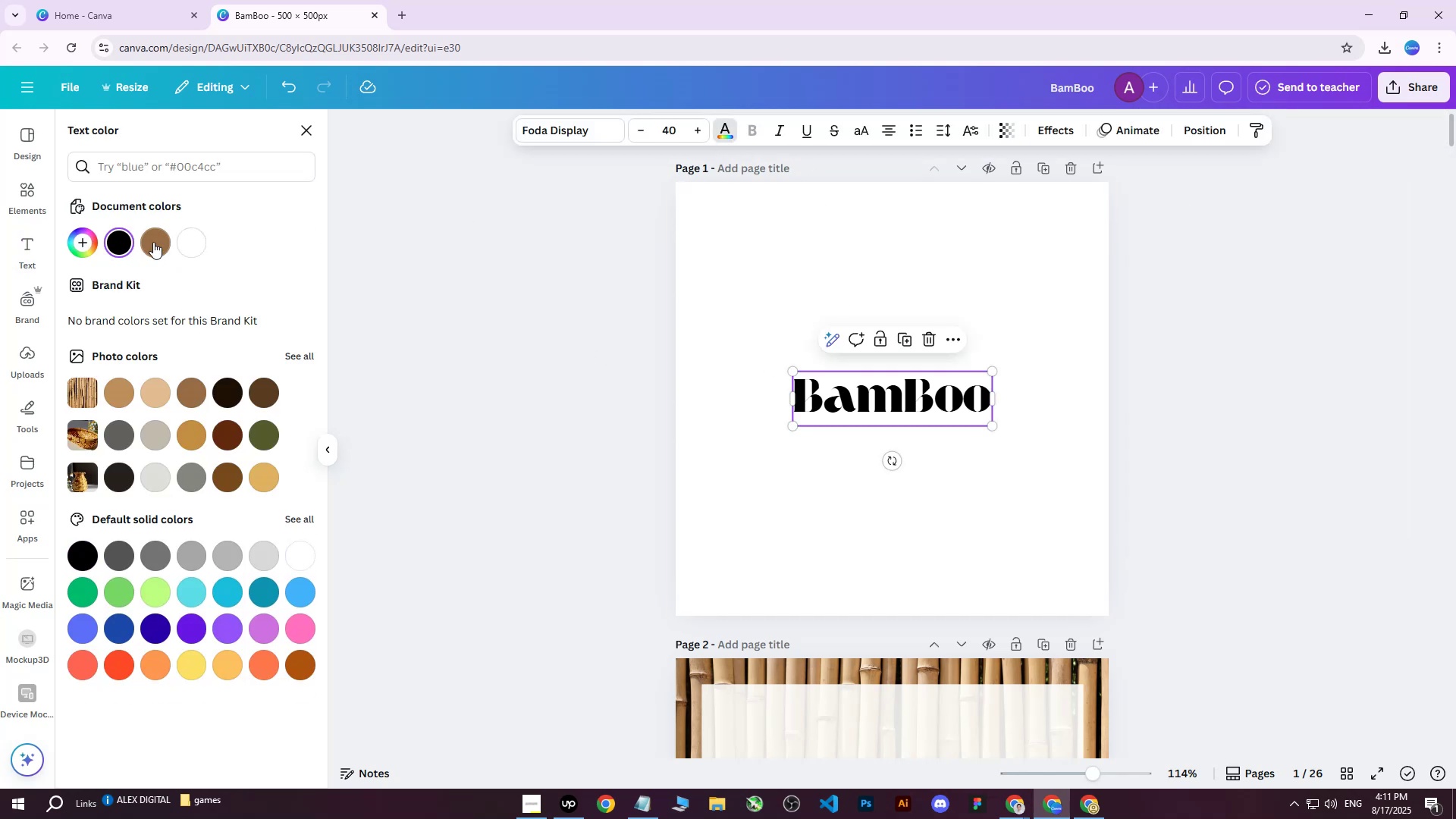 
double_click([153, 242])
 